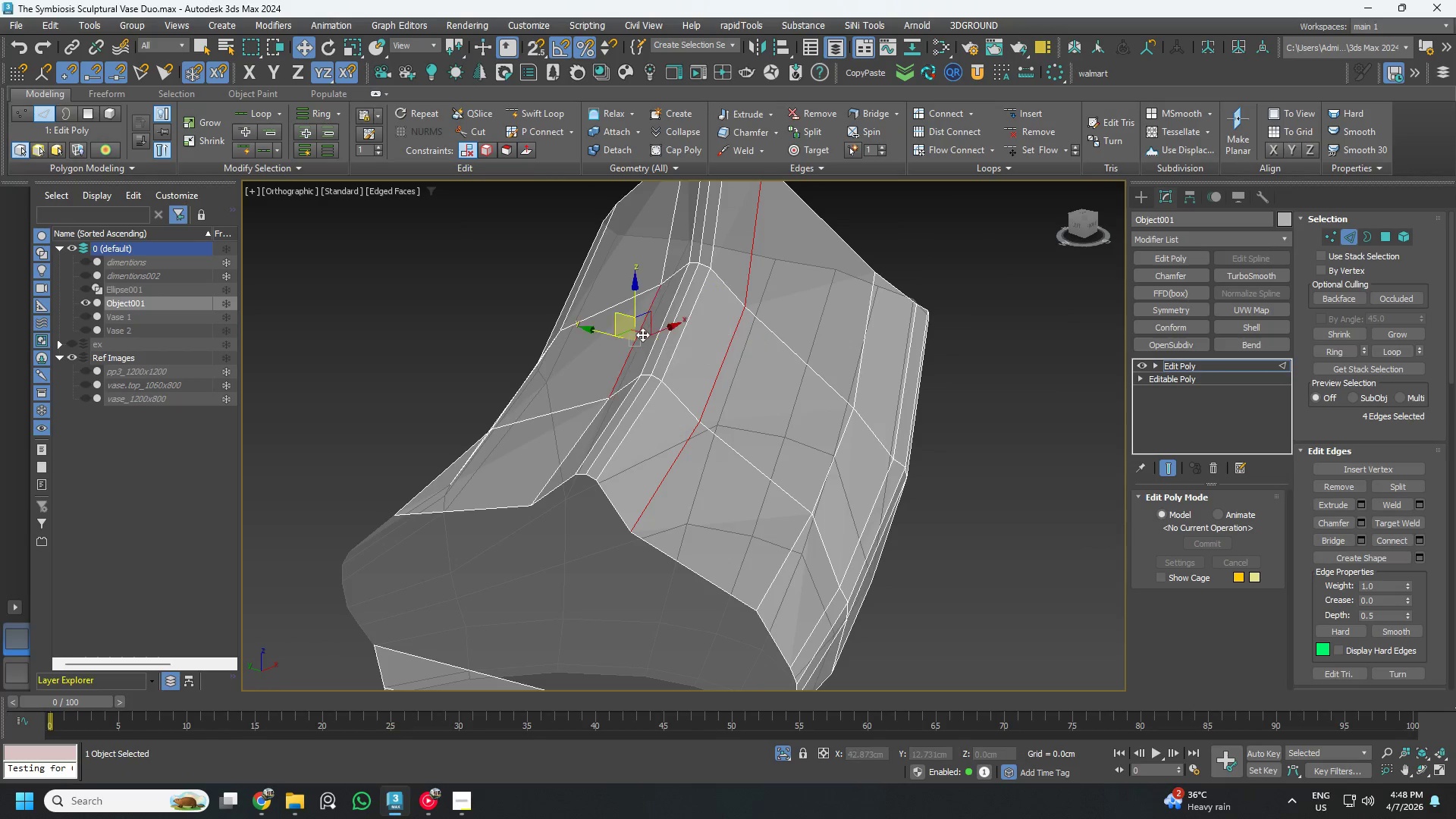 
double_click([642, 334])
 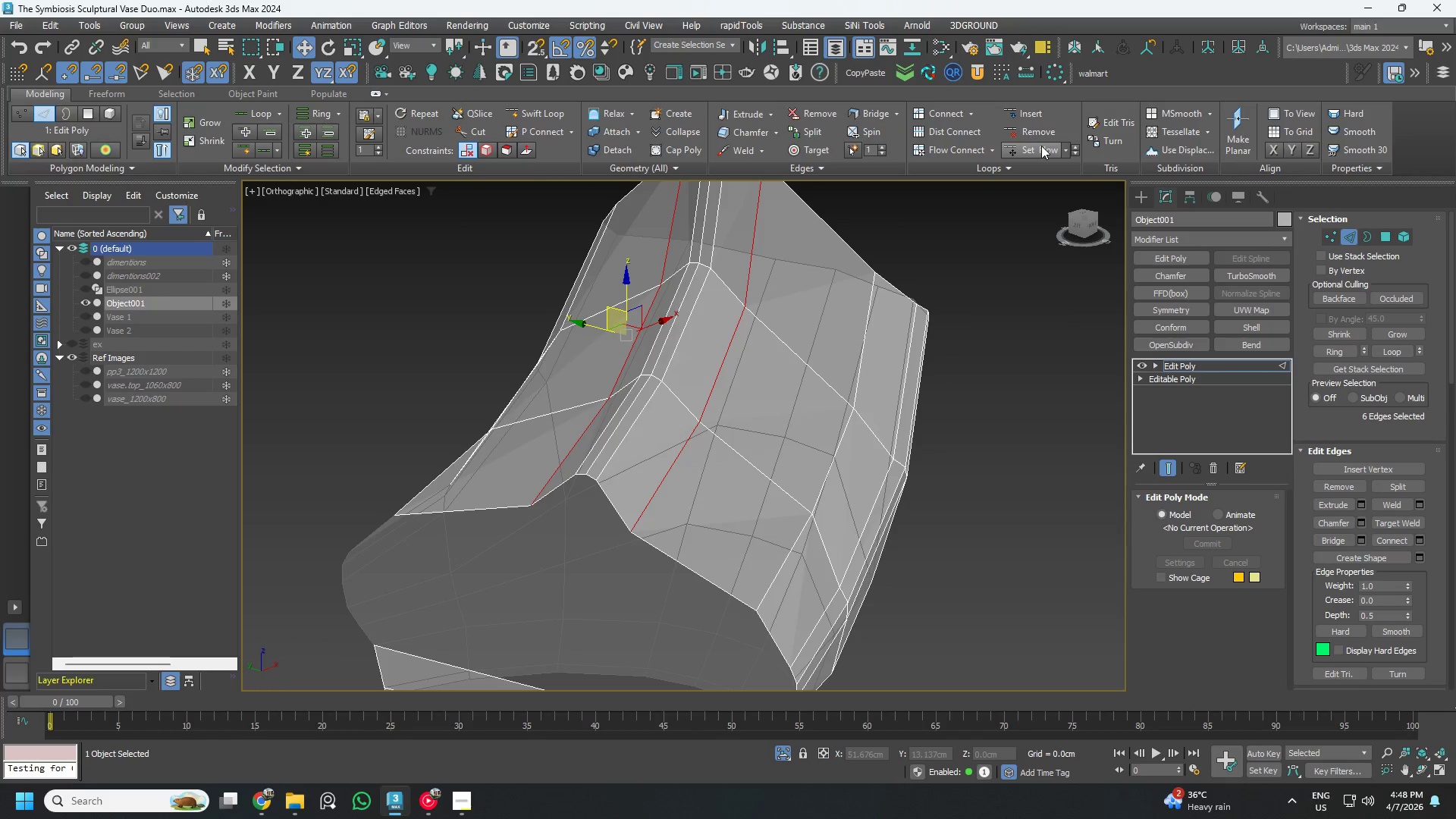 
left_click([1041, 146])
 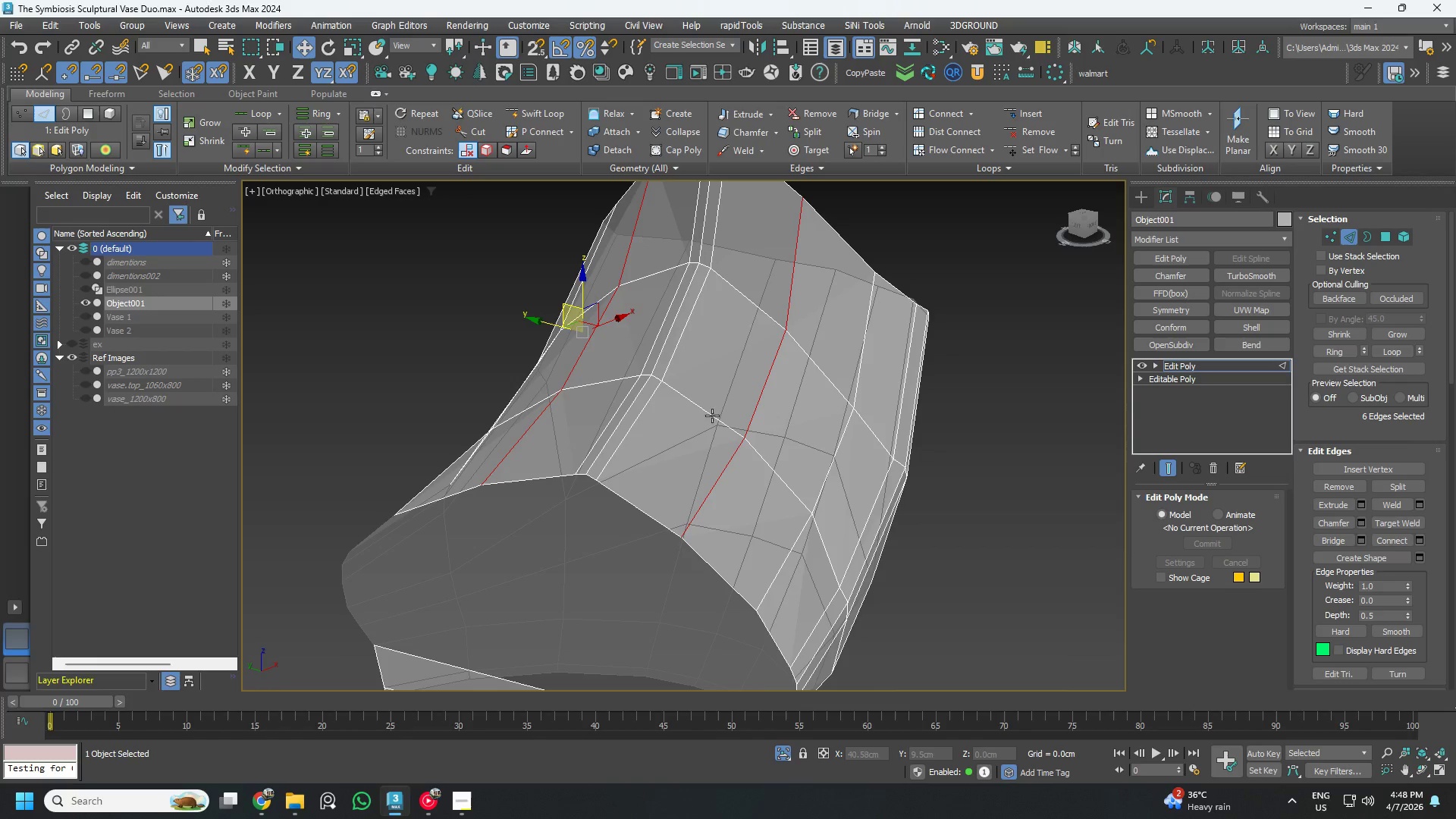 
hold_key(key=AltLeft, duration=1.22)
 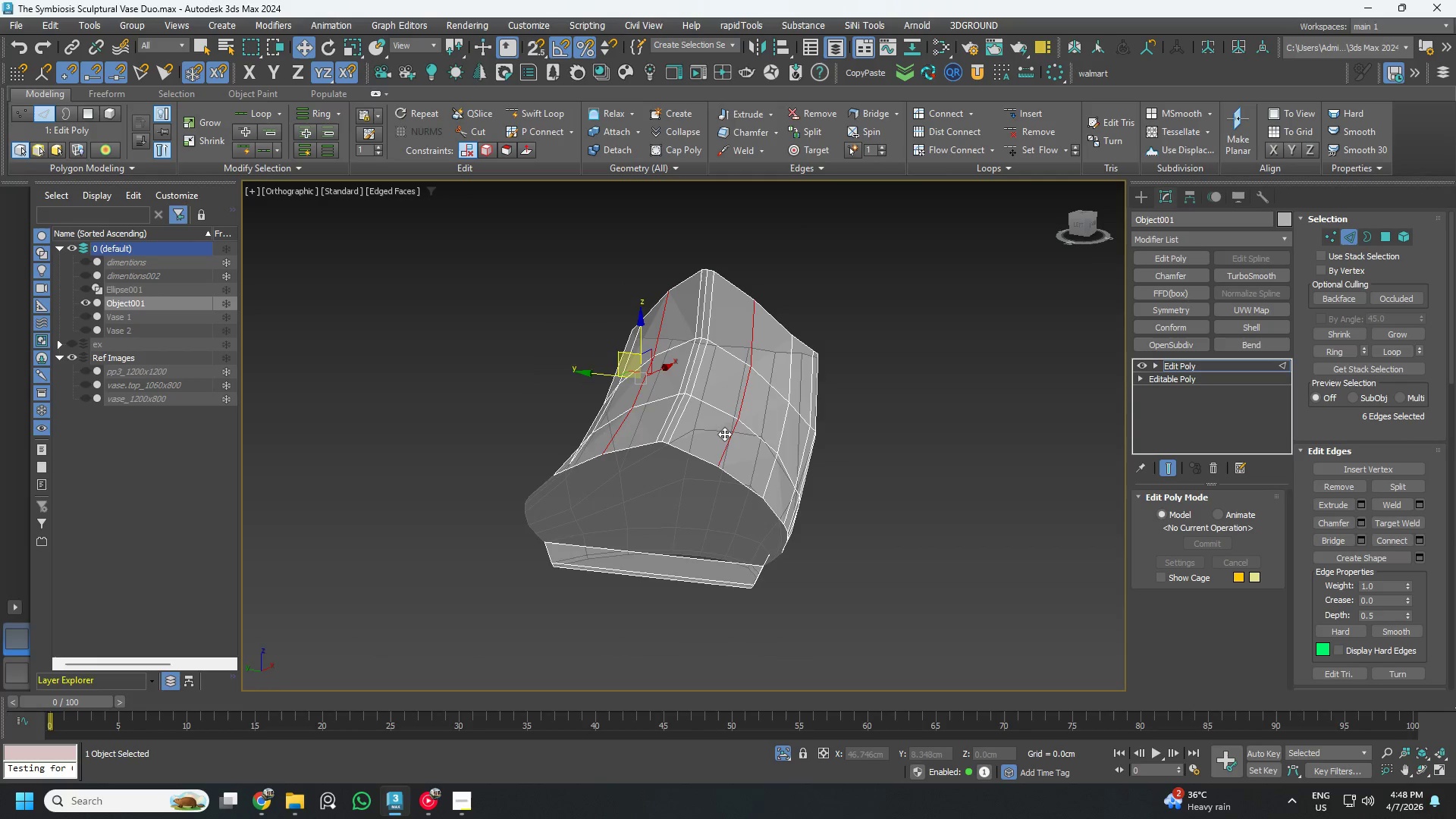 
scroll: coordinate [712, 413], scroll_direction: down, amount: 2.0
 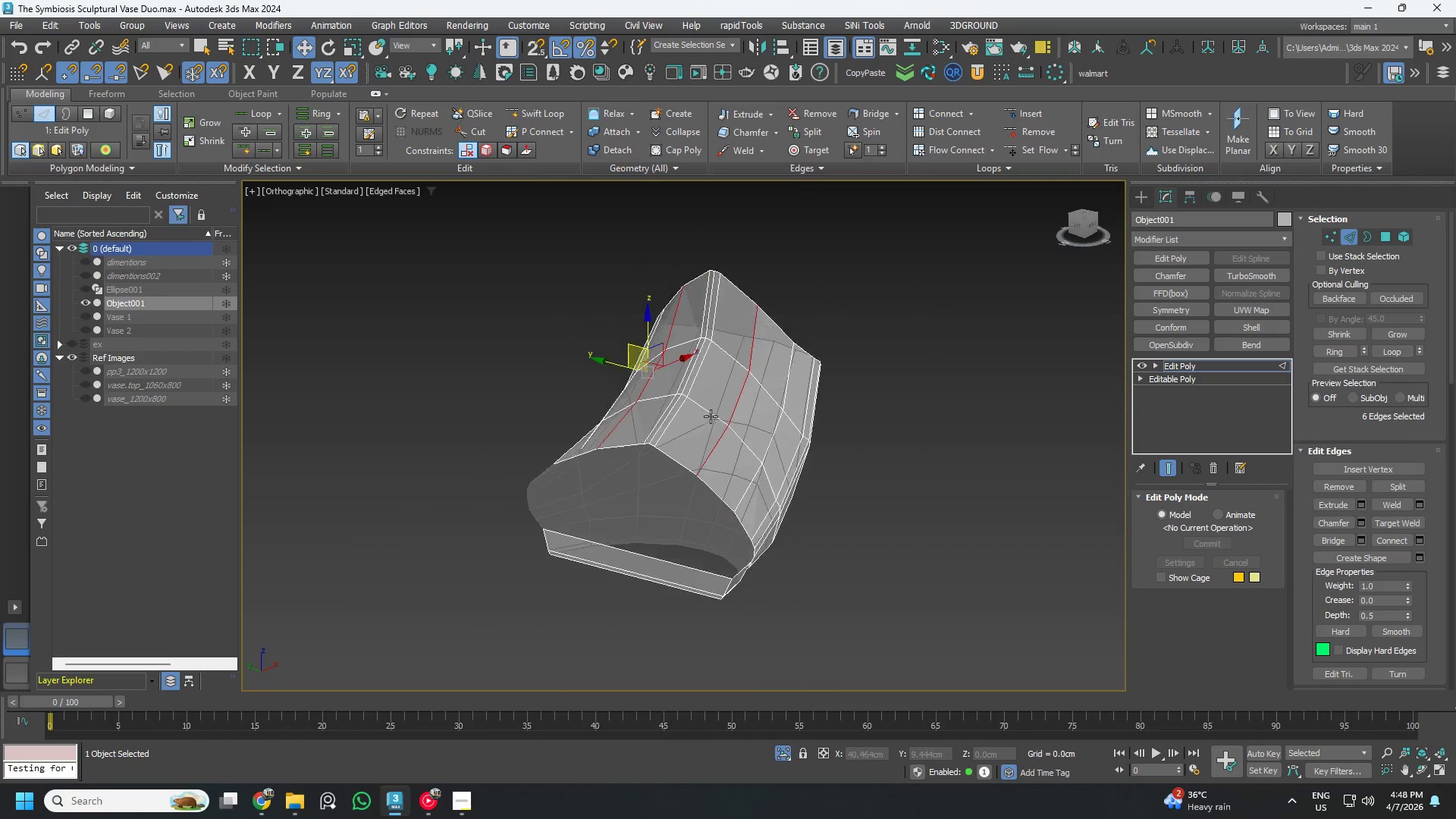 
scroll: coordinate [724, 434], scroll_direction: up, amount: 2.0
 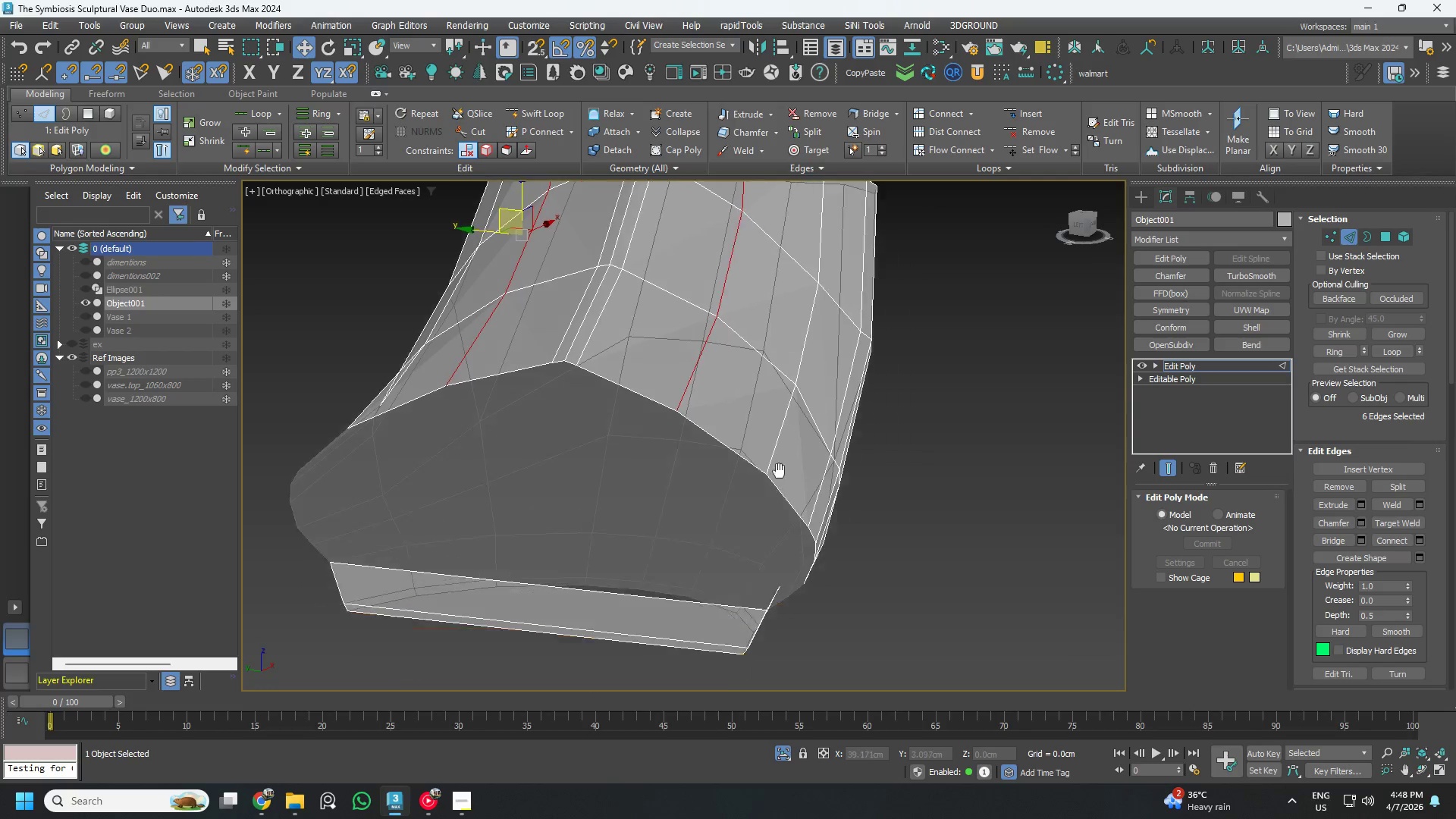 
hold_key(key=AltLeft, duration=0.53)
 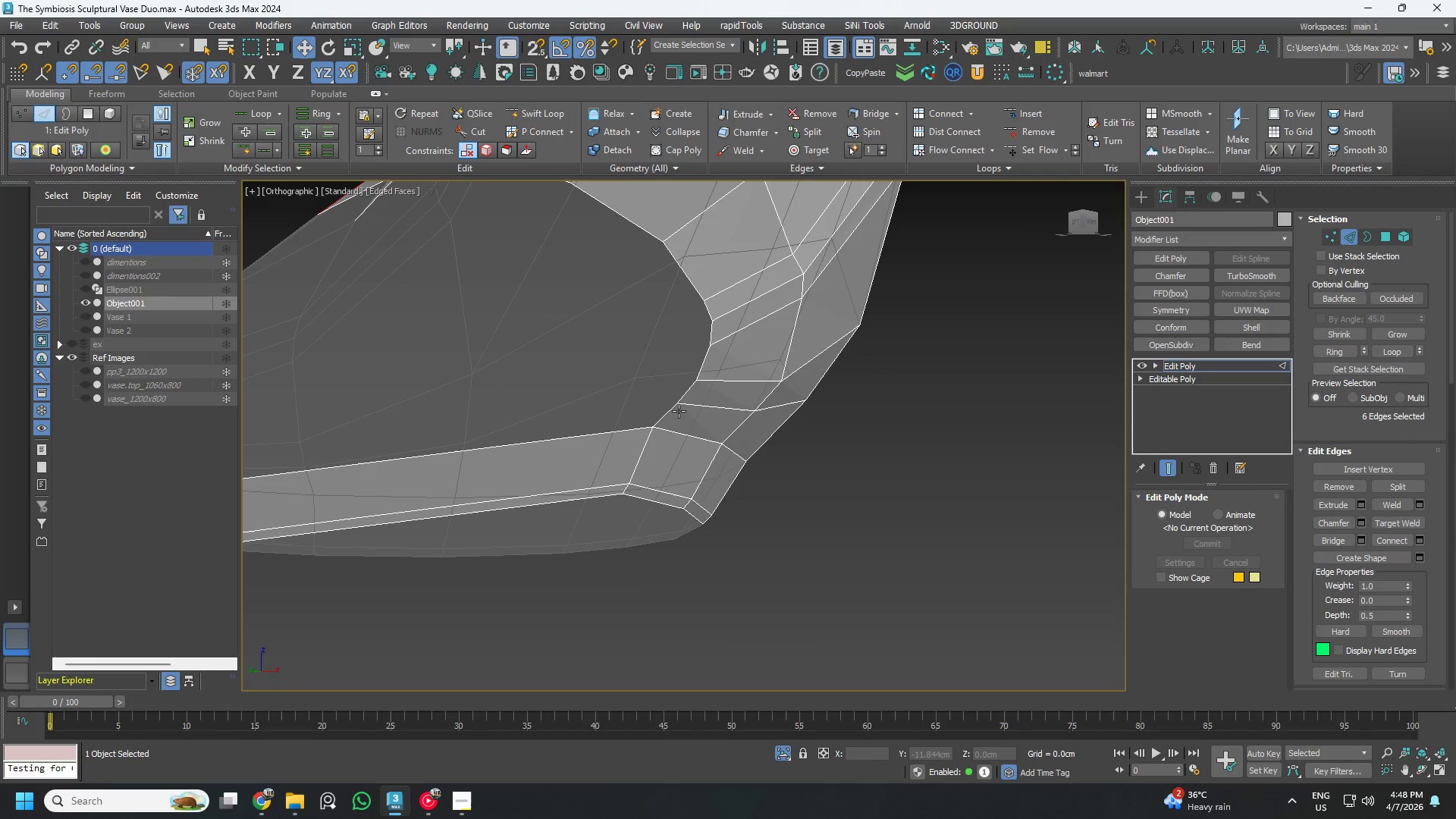 
hold_key(key=AltLeft, duration=1.99)
scroll: coordinate [683, 427], scroll_direction: up, amount: 1.0
 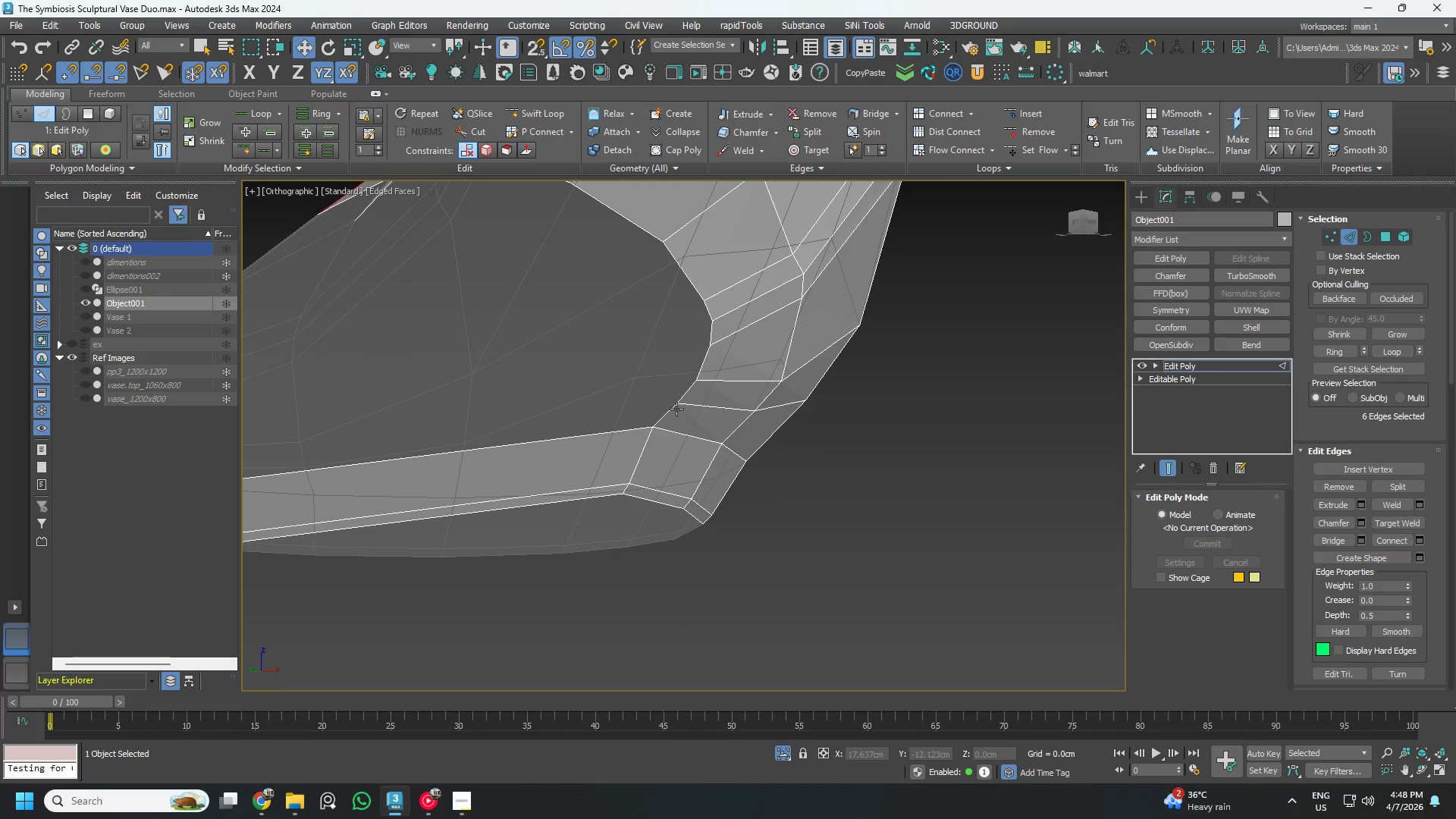 
left_click([674, 409])
 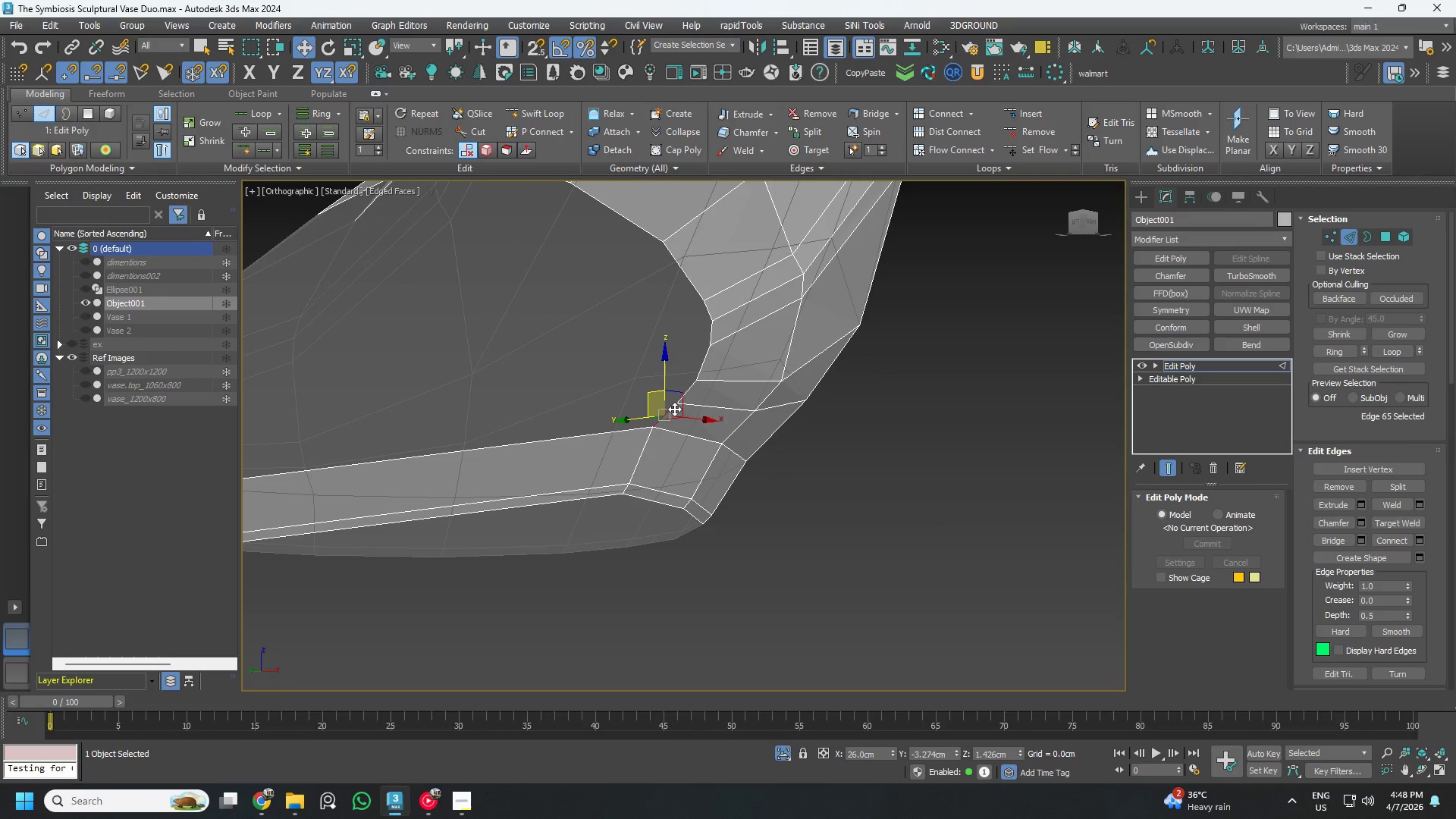 
scroll: coordinate [674, 409], scroll_direction: down, amount: 3.0
 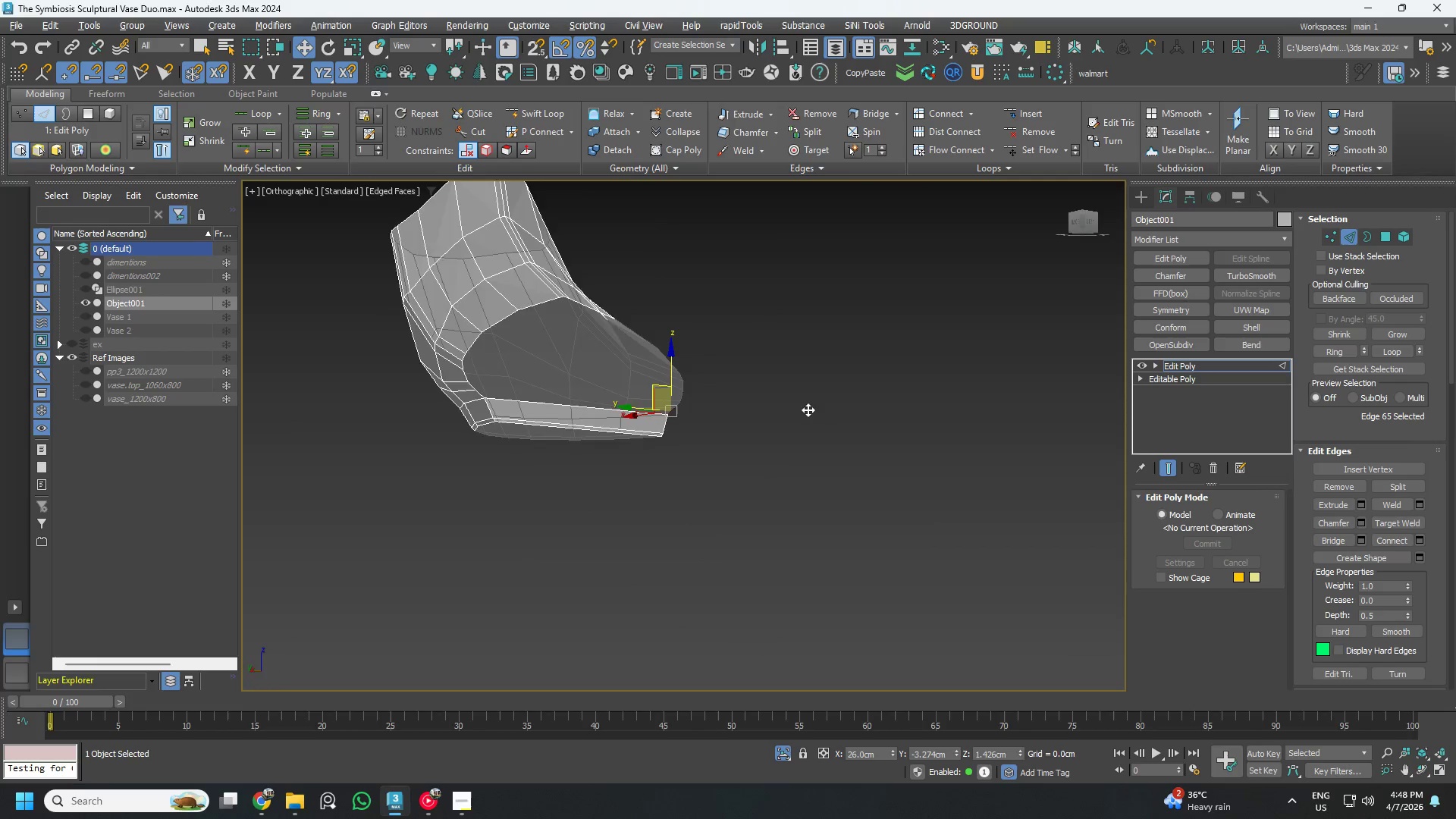 
key(Alt+AltLeft)
 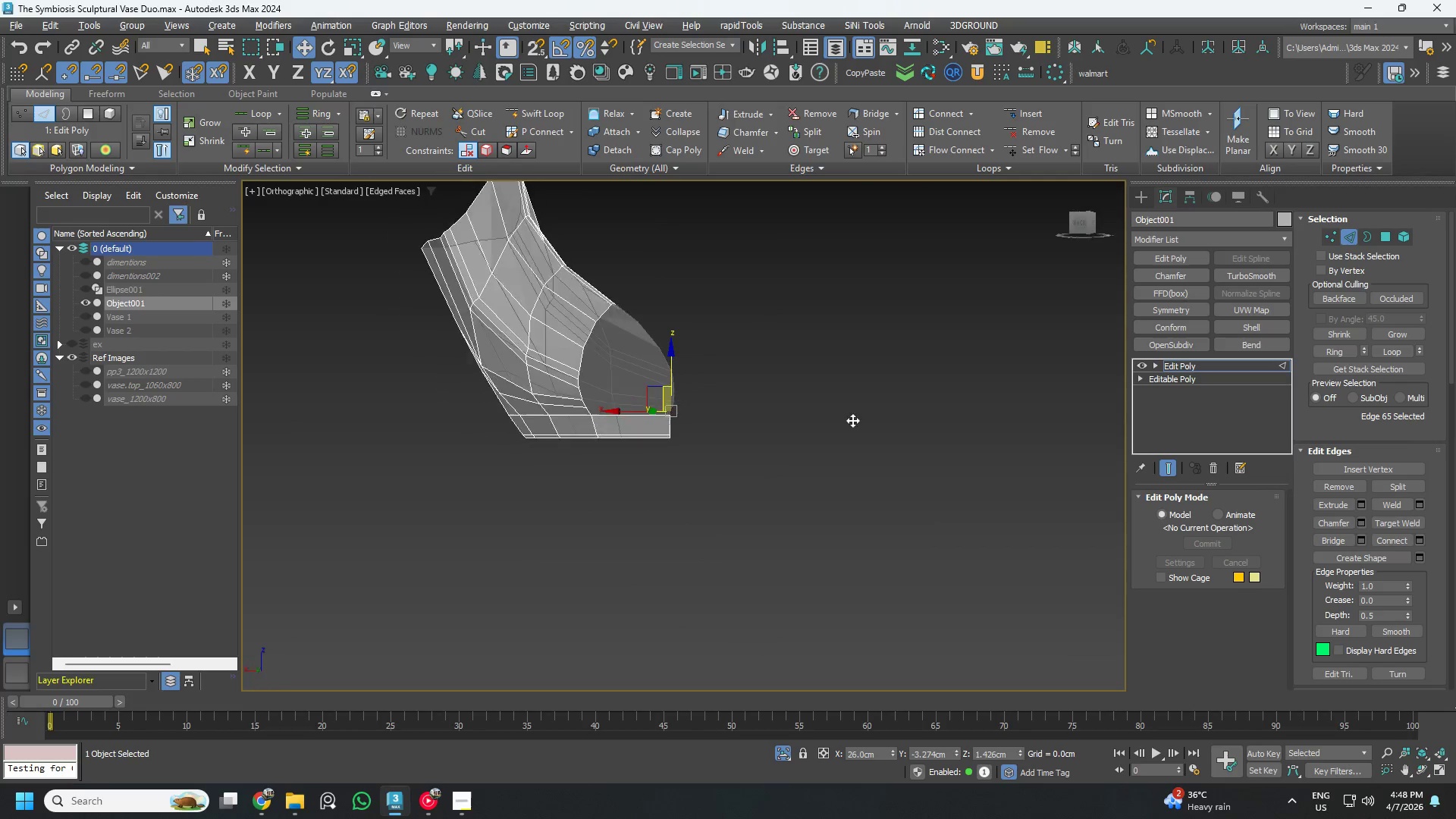 
key(Alt+AltLeft)
 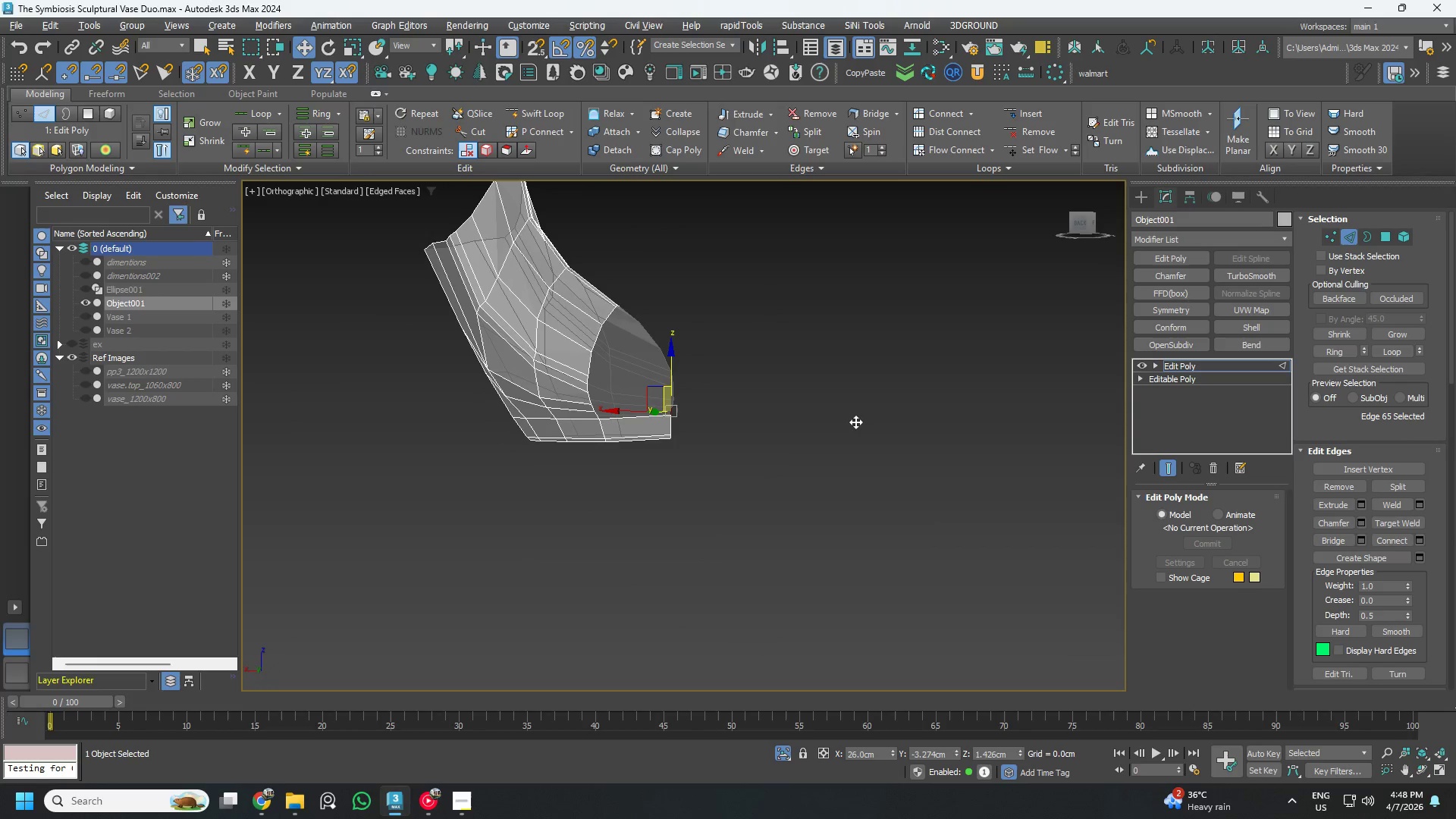 
key(Alt+AltLeft)
 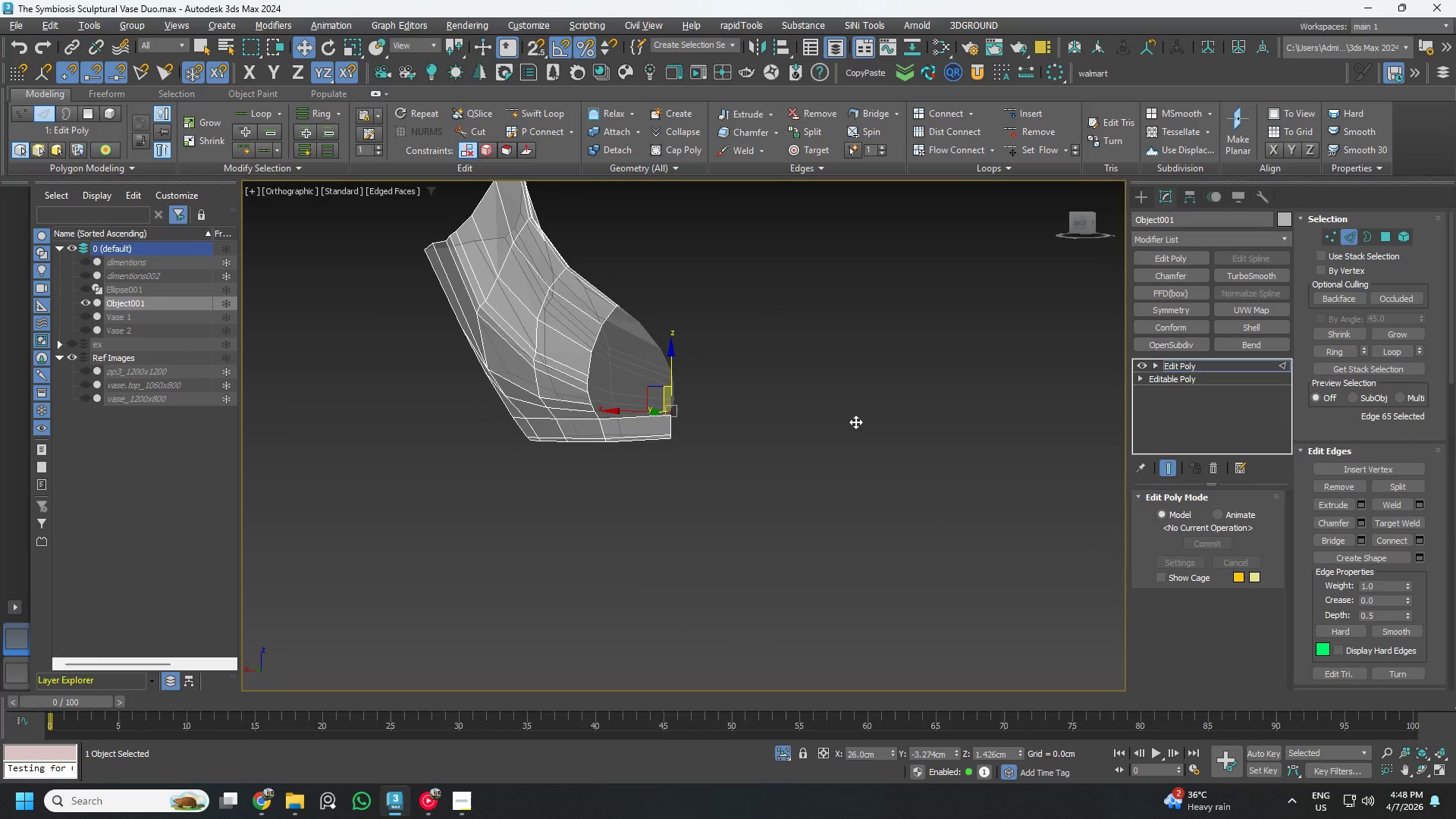 
key(Alt+AltLeft)
 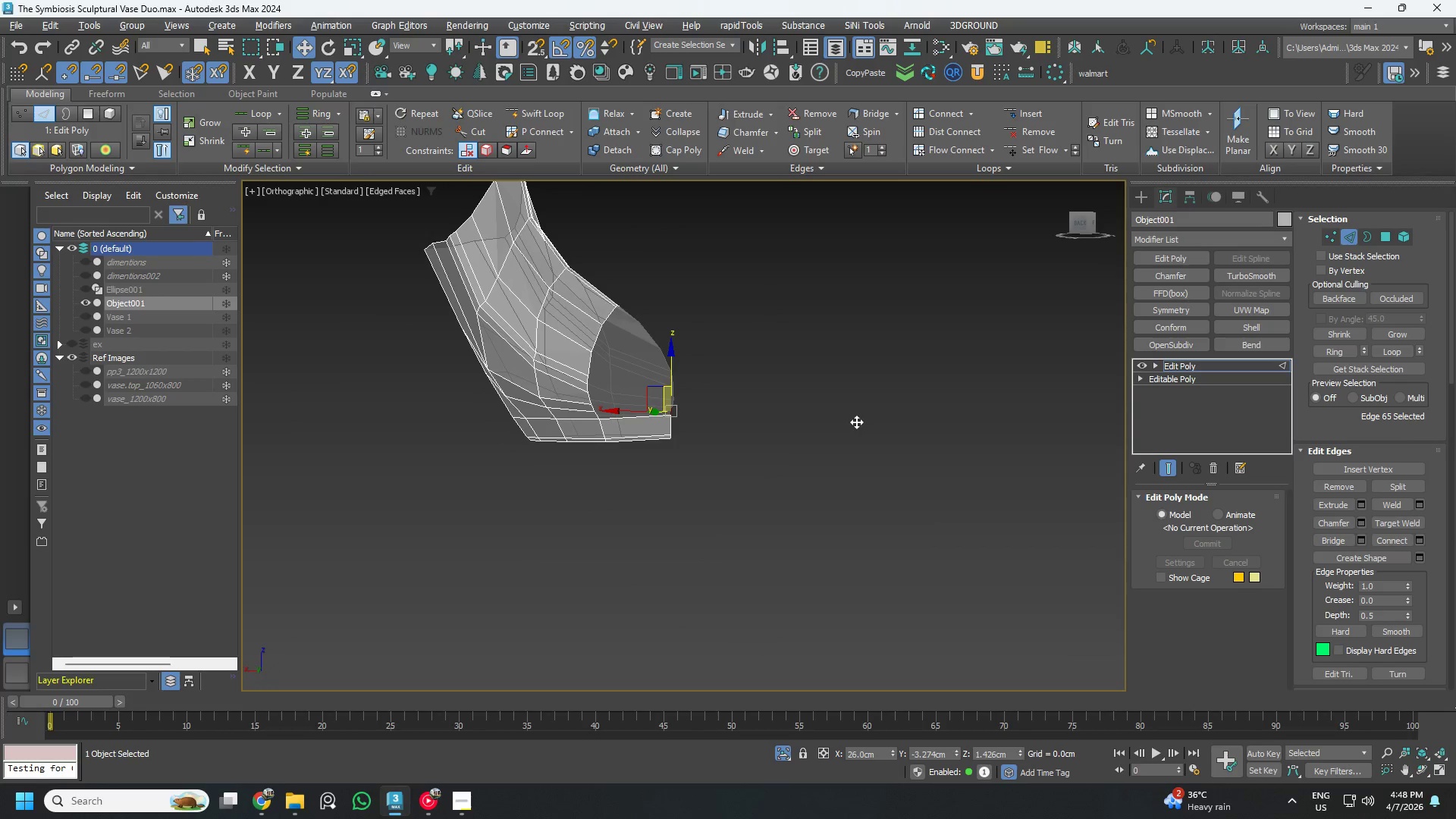 
key(Alt+AltLeft)
 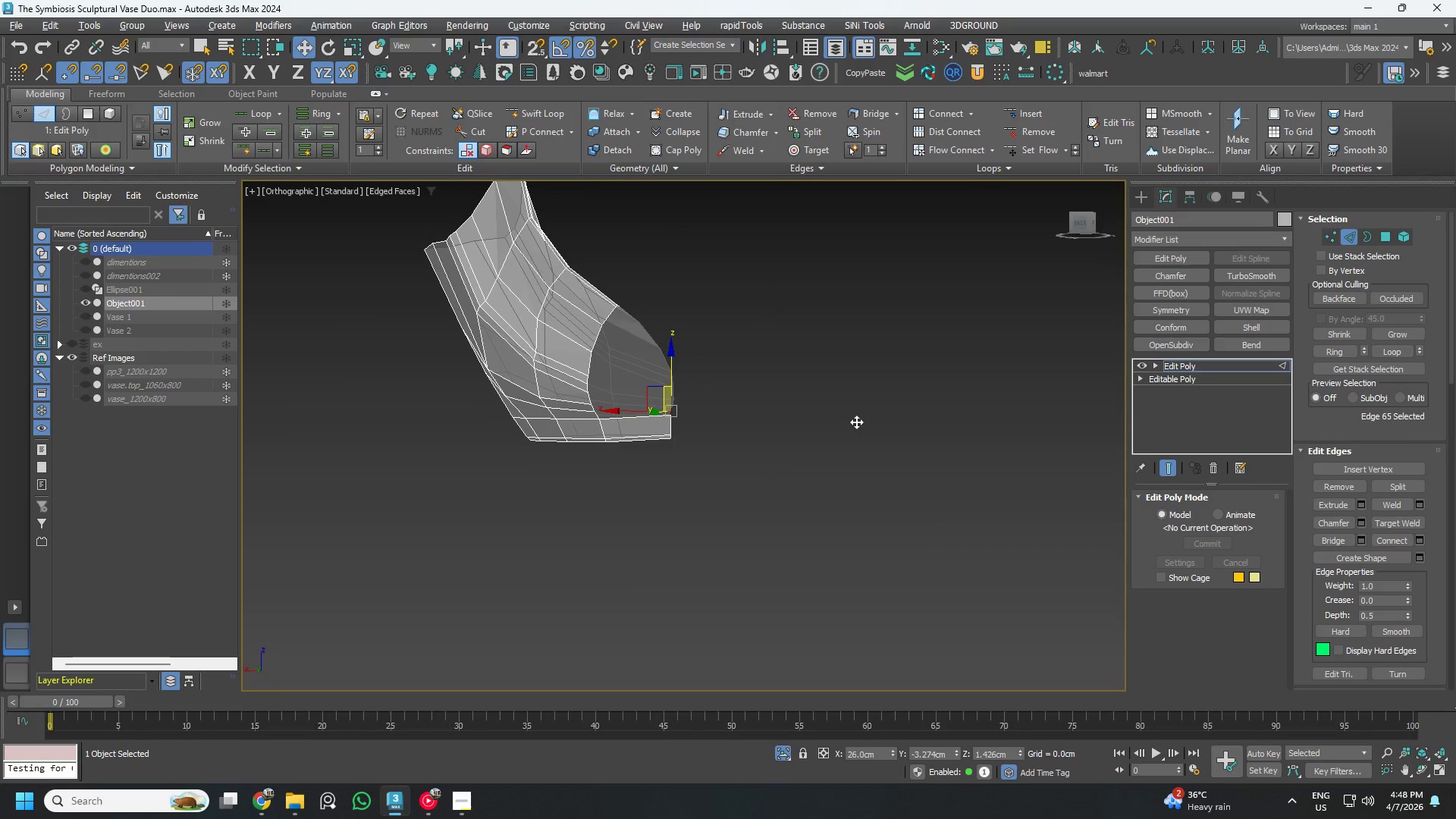 
key(Alt+AltLeft)
 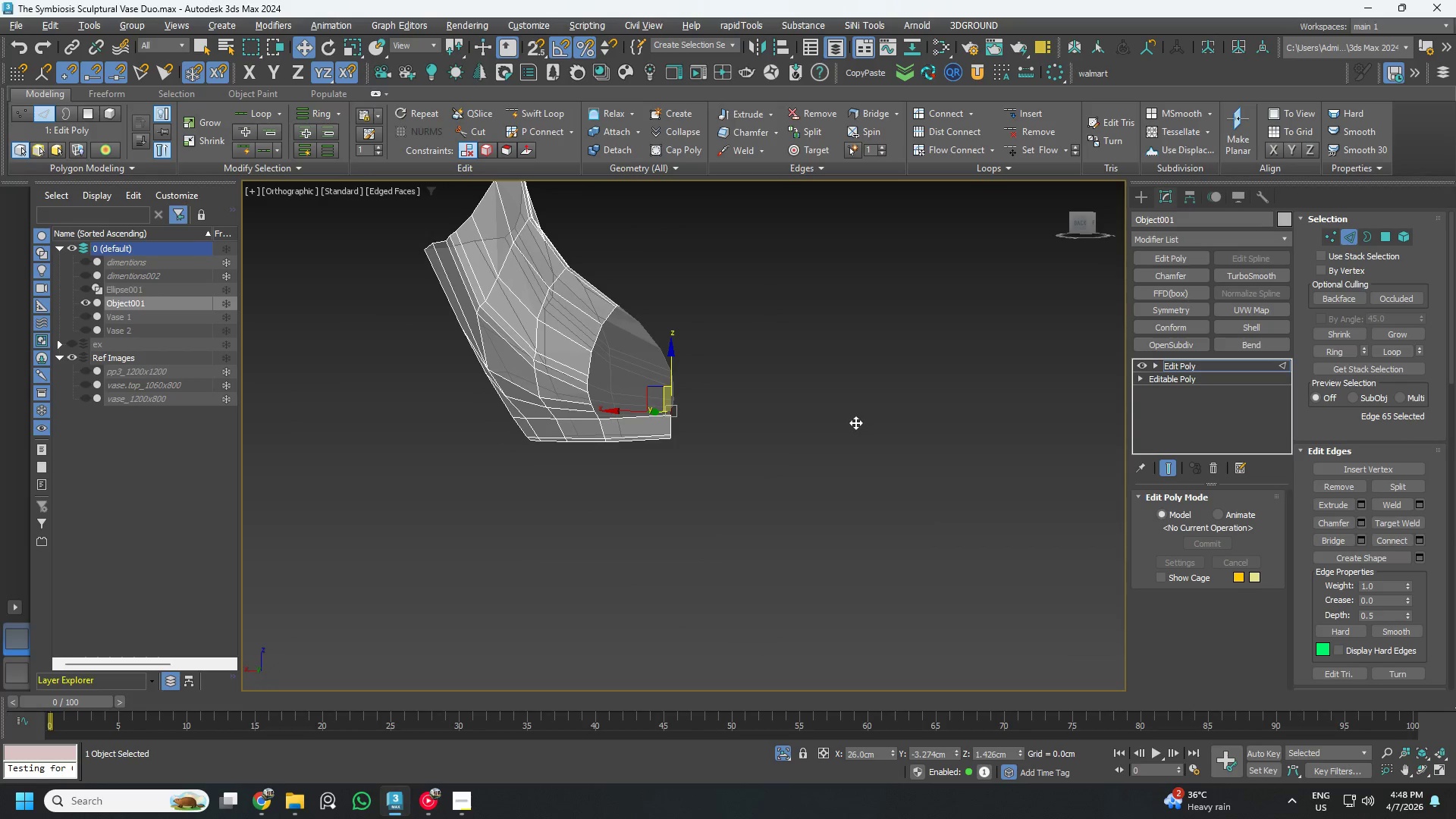 
key(Alt+AltLeft)
 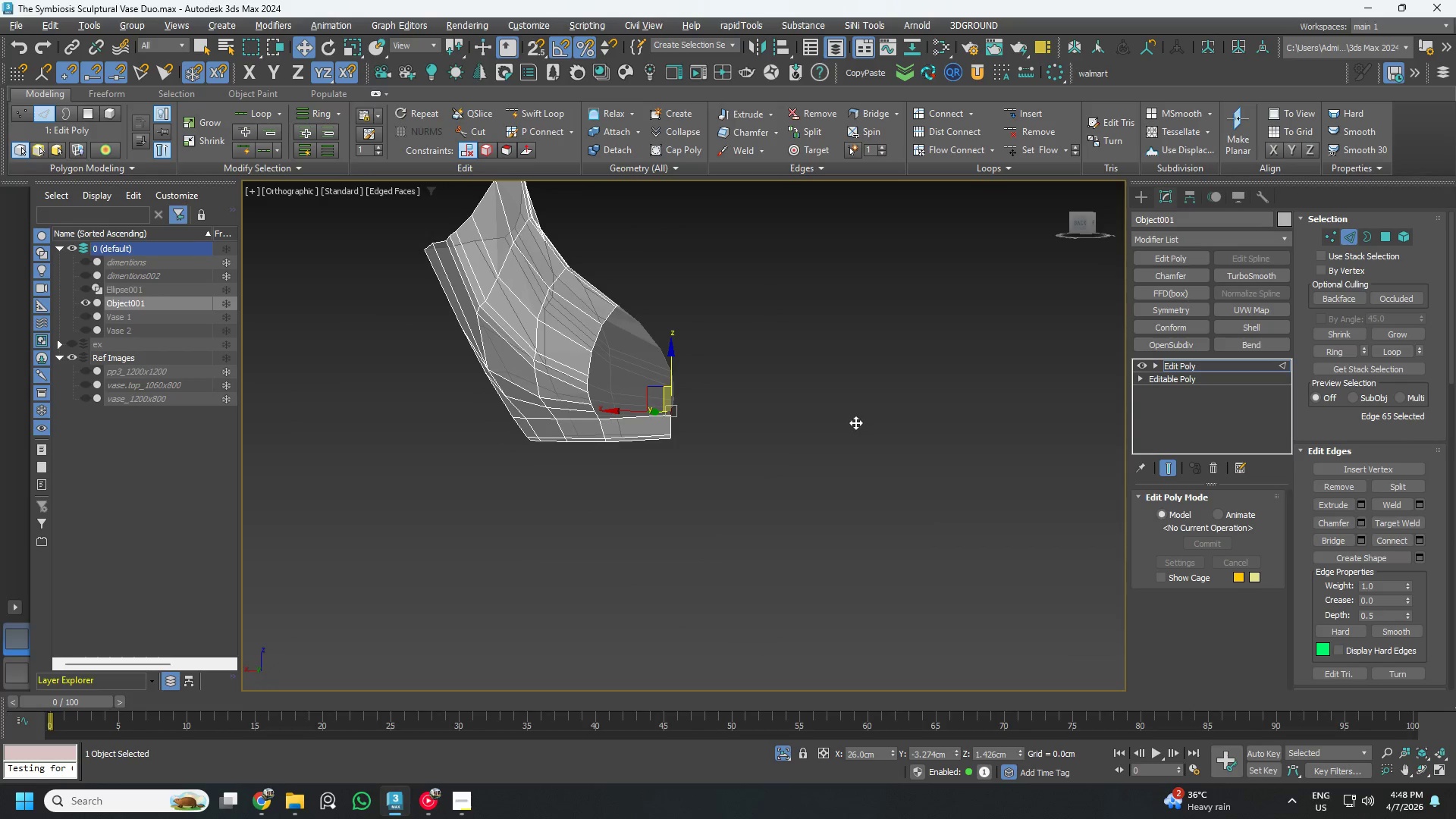 
key(Alt+AltLeft)
 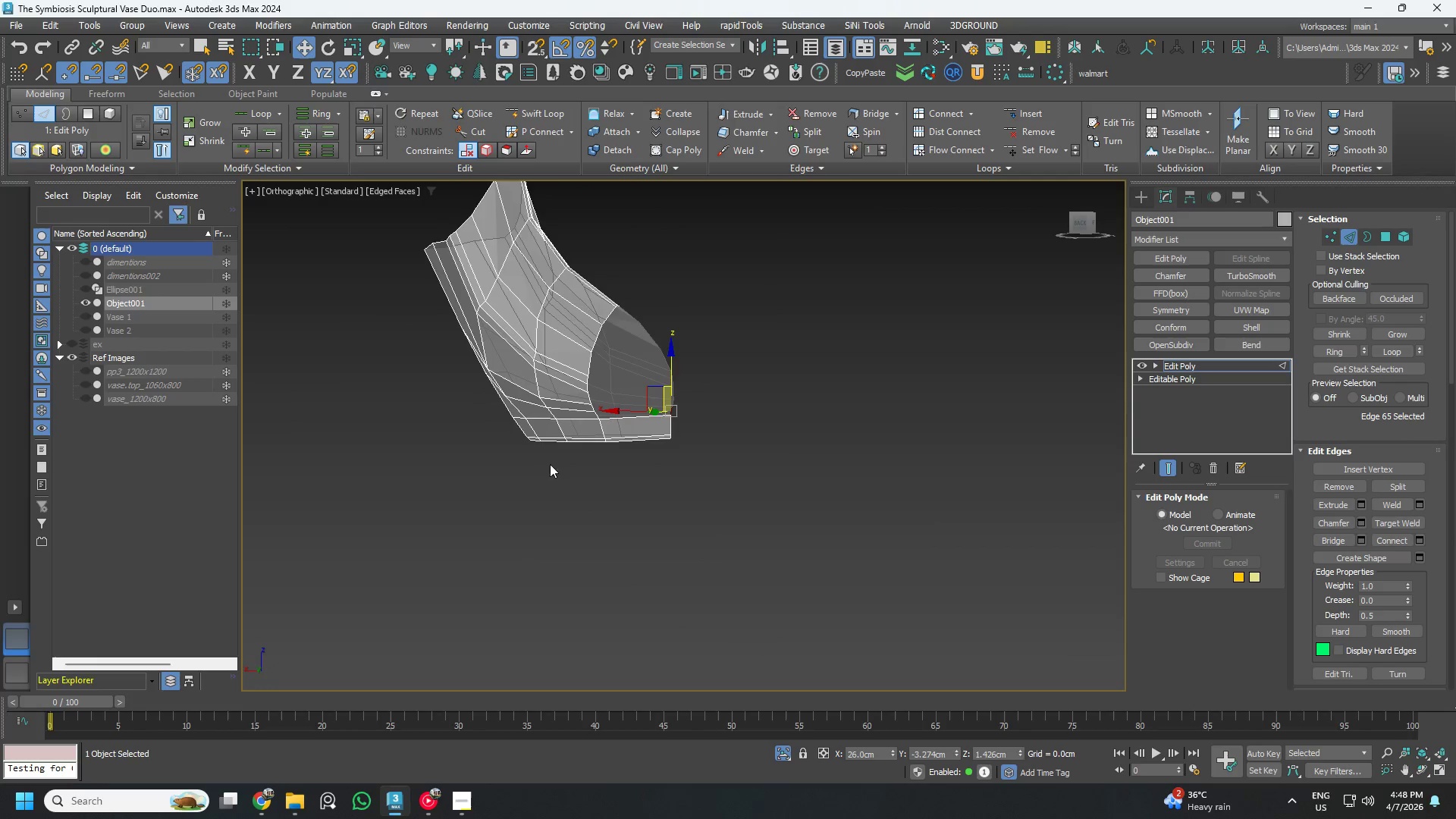 
hold_key(key=ControlLeft, duration=1.02)
 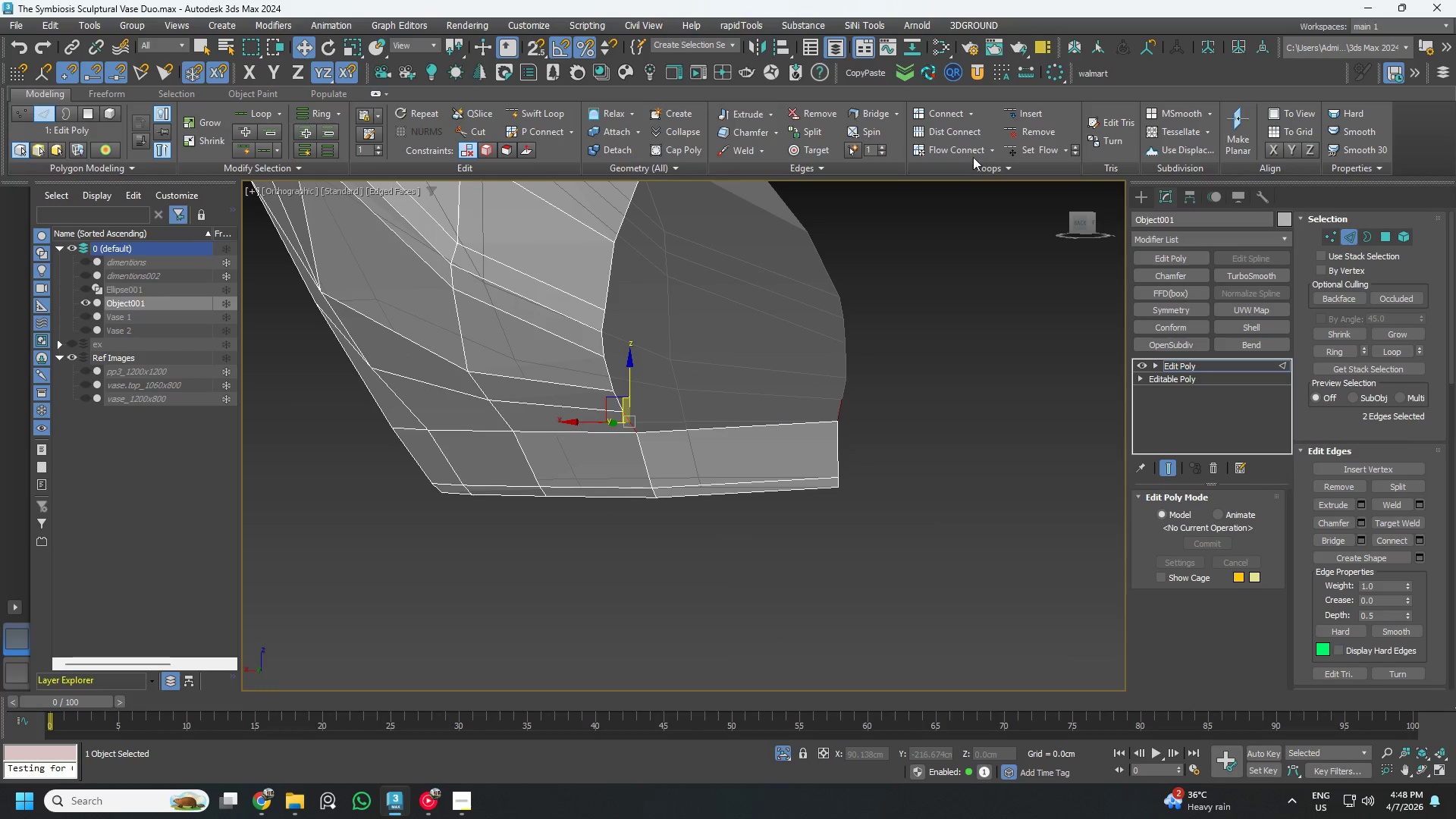 
scroll: coordinate [595, 403], scroll_direction: up, amount: 3.0
 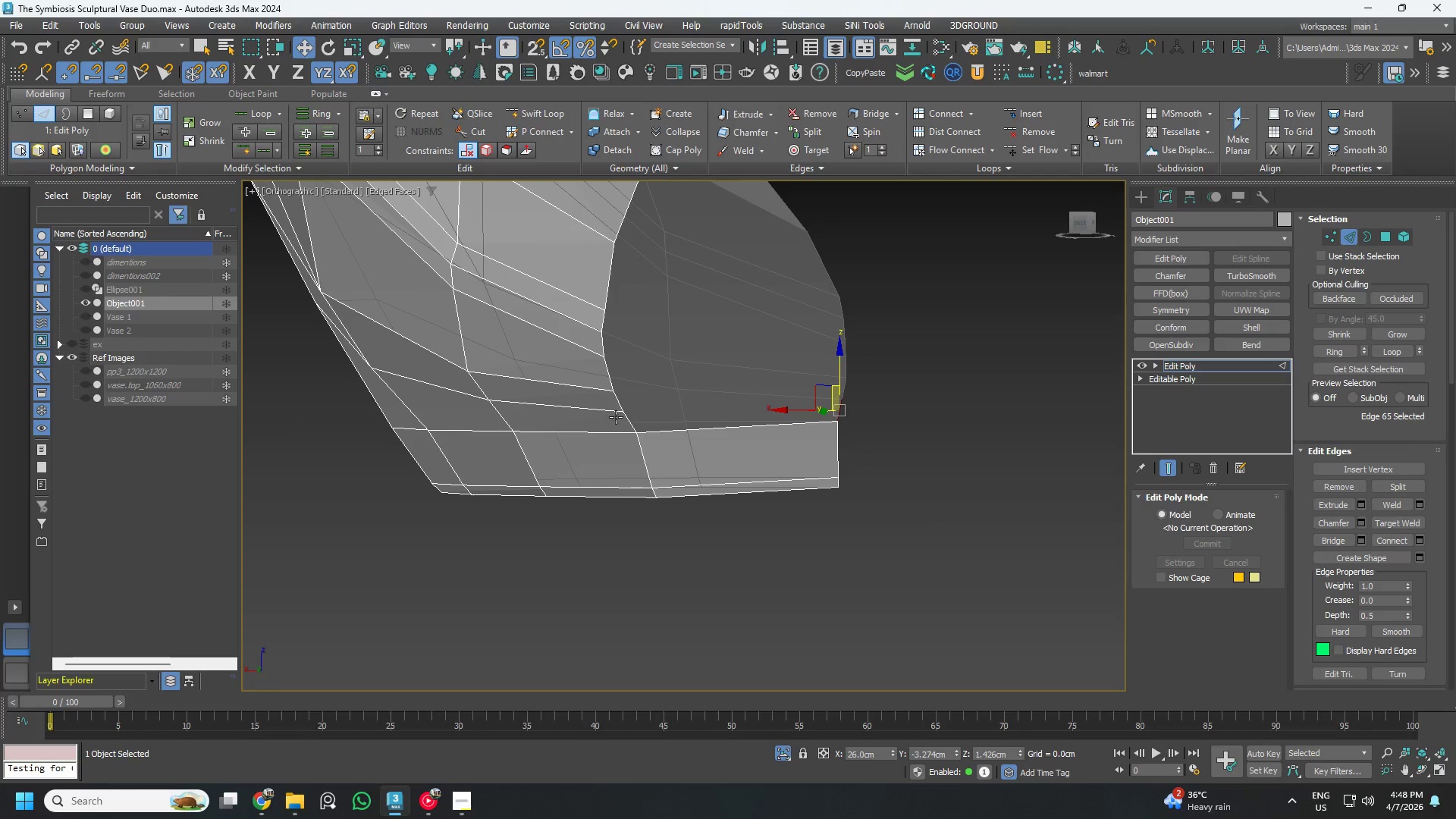 
left_click([626, 419])
 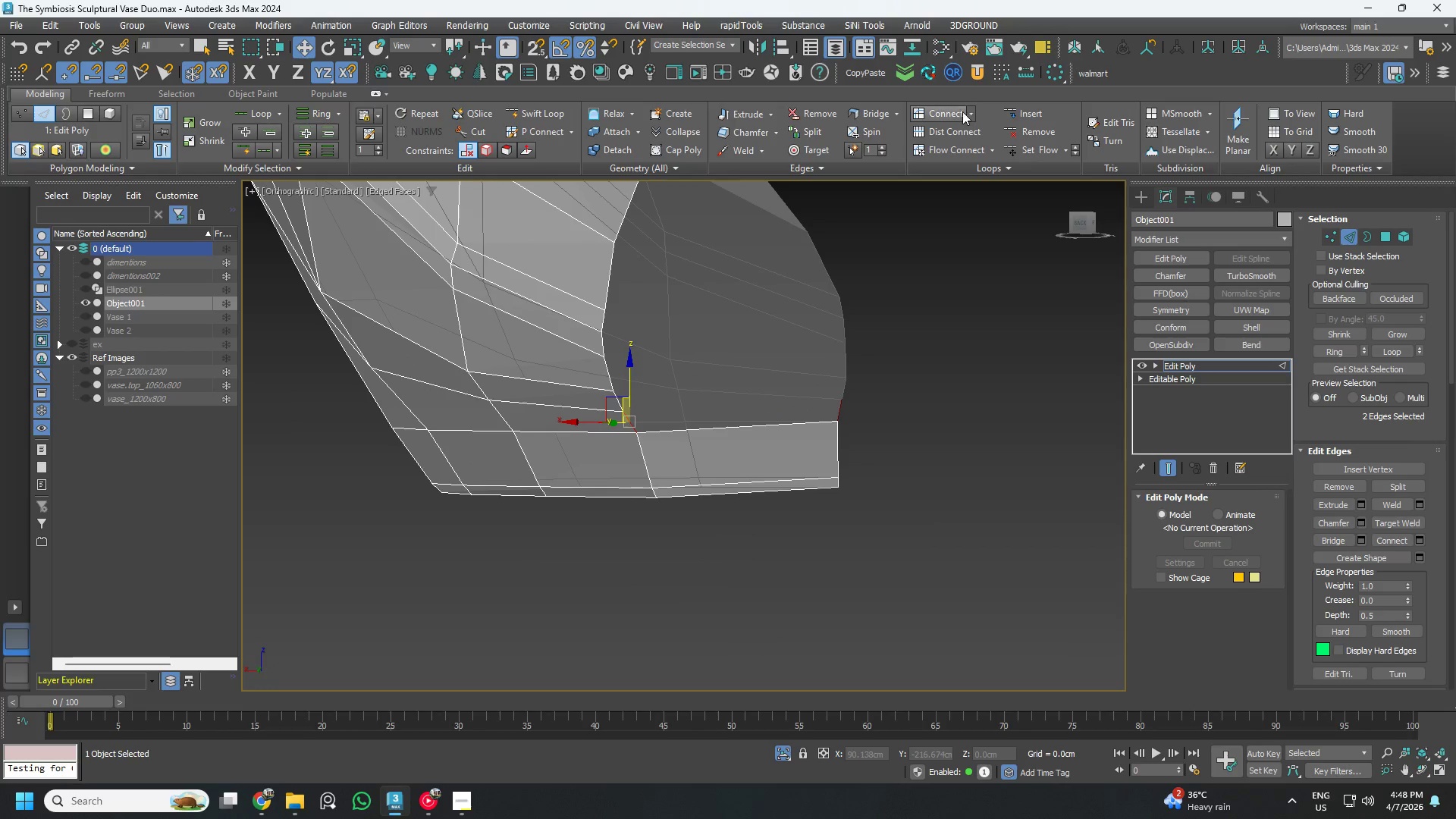 
left_click([875, 112])
 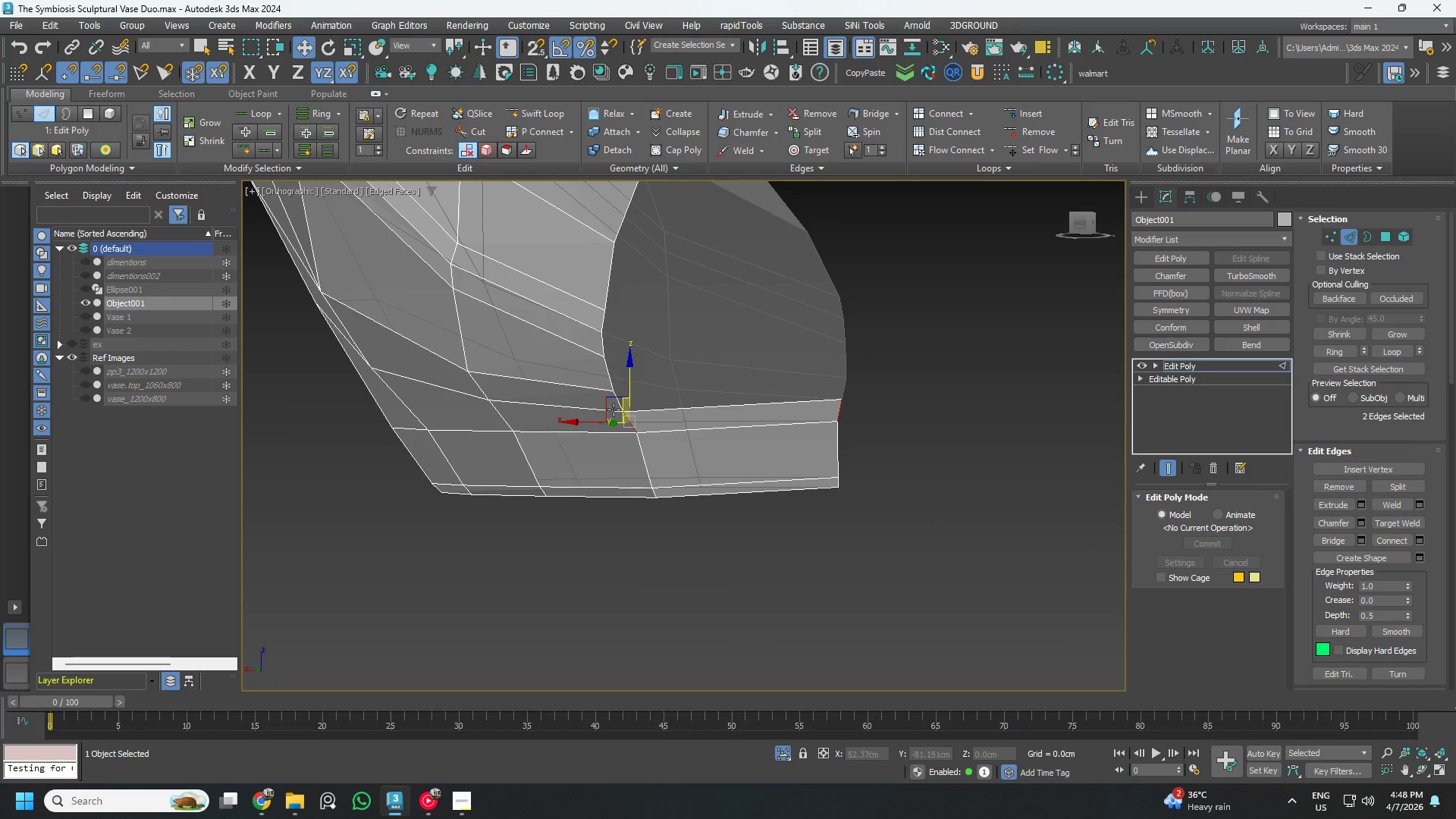 
hold_key(key=AltLeft, duration=1.14)
 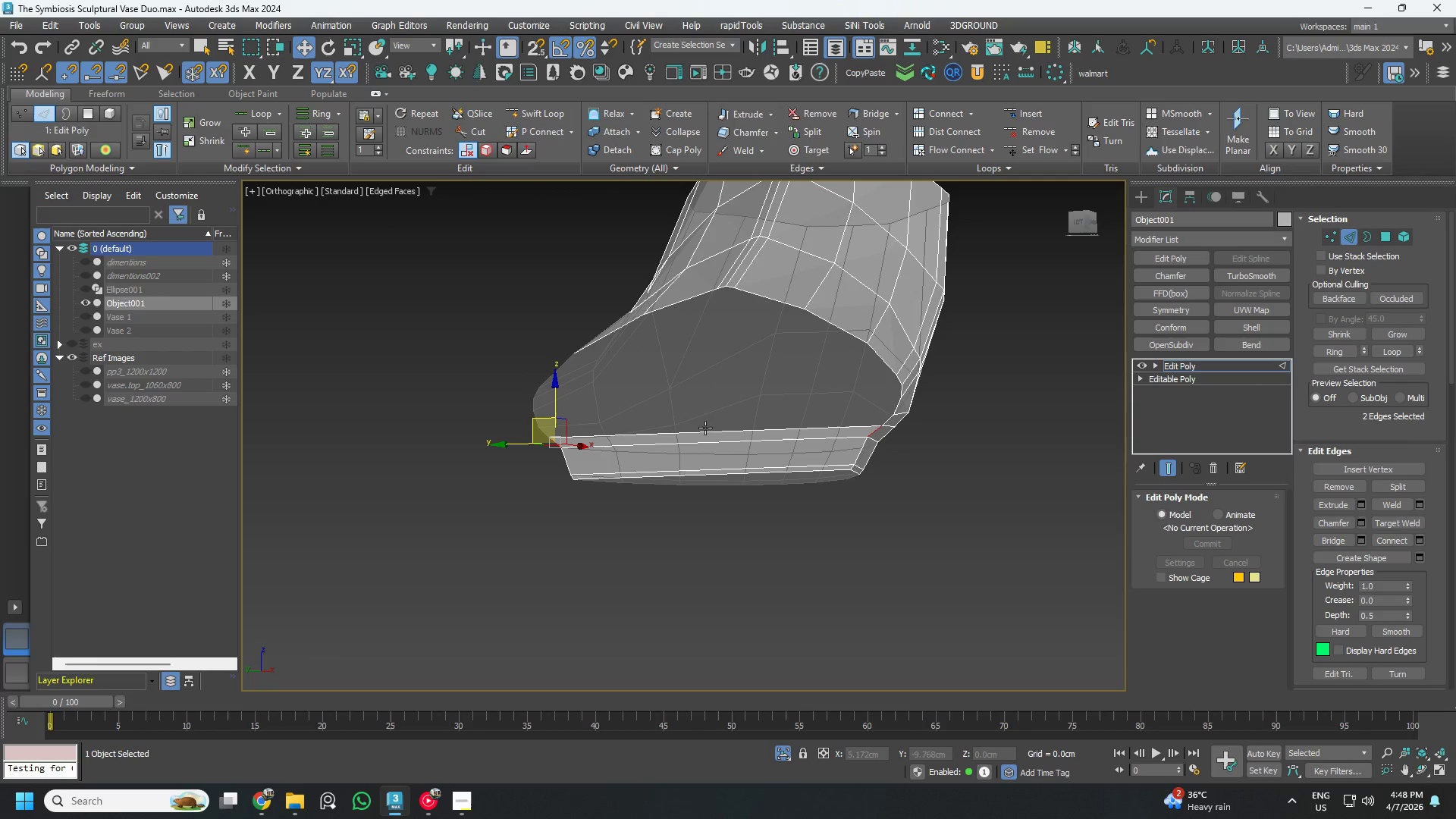 
scroll: coordinate [695, 457], scroll_direction: down, amount: 2.0
 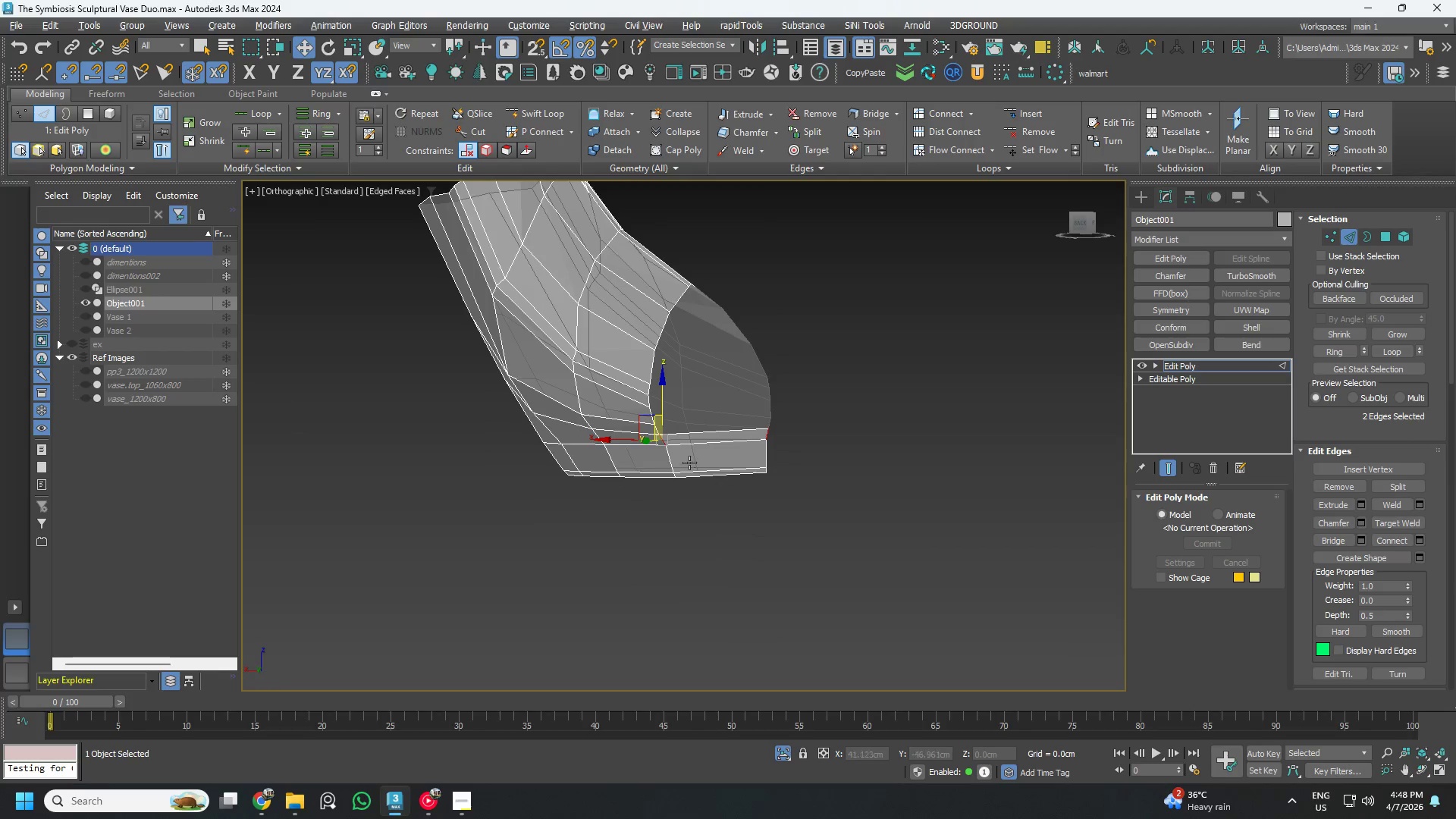 
hold_key(key=AltLeft, duration=0.98)
 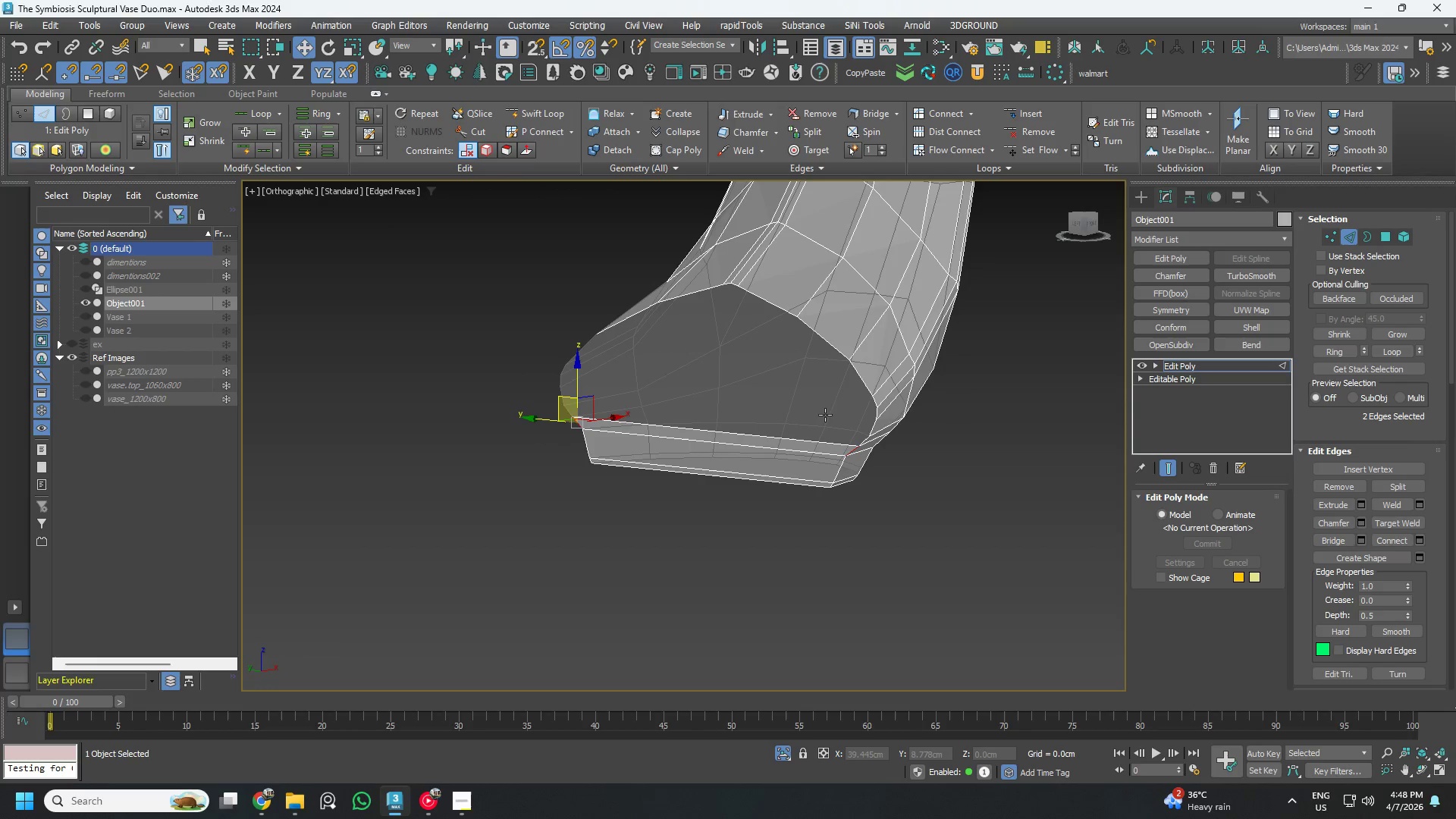 
key(3)
 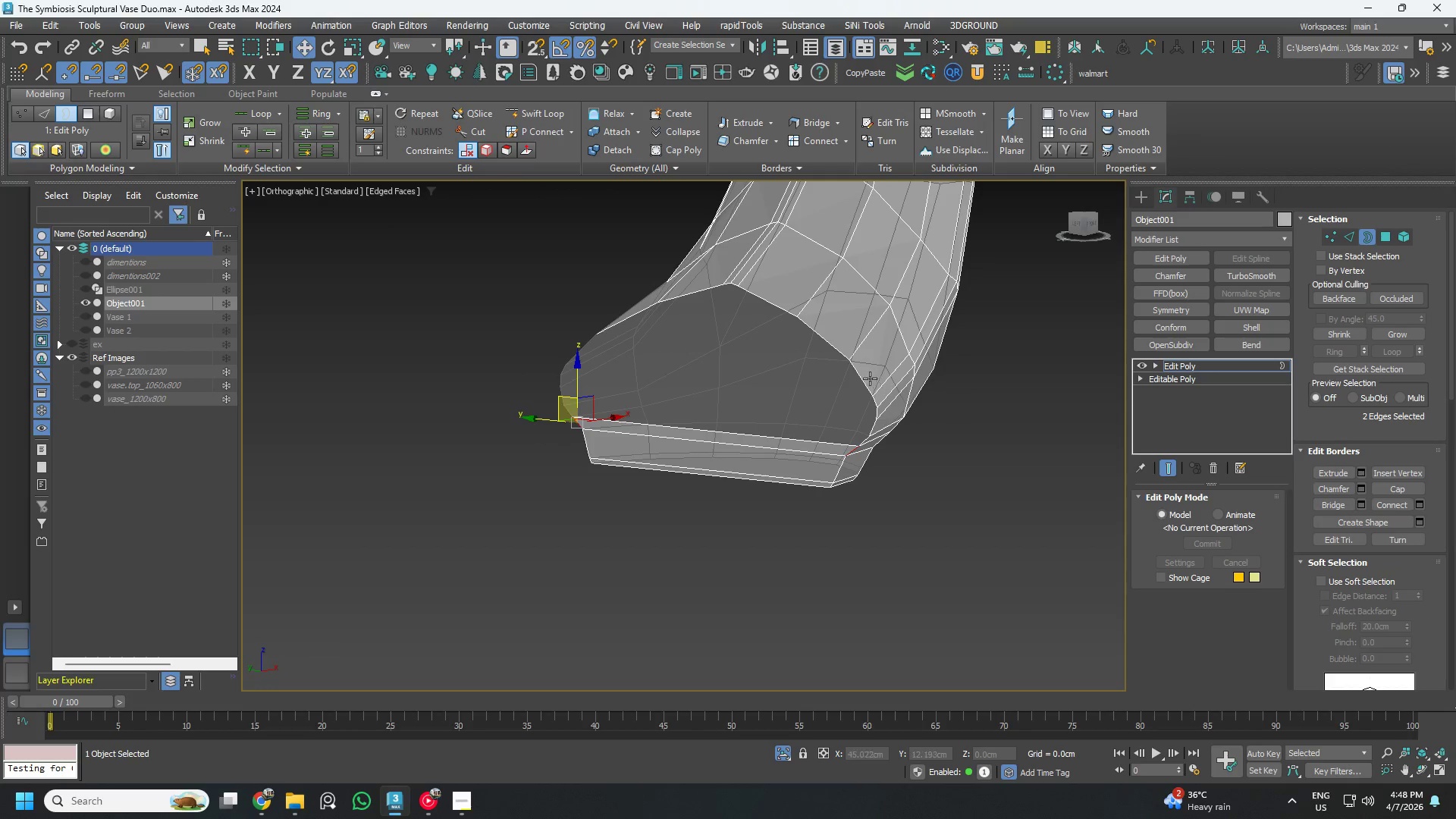 
left_click([865, 378])
 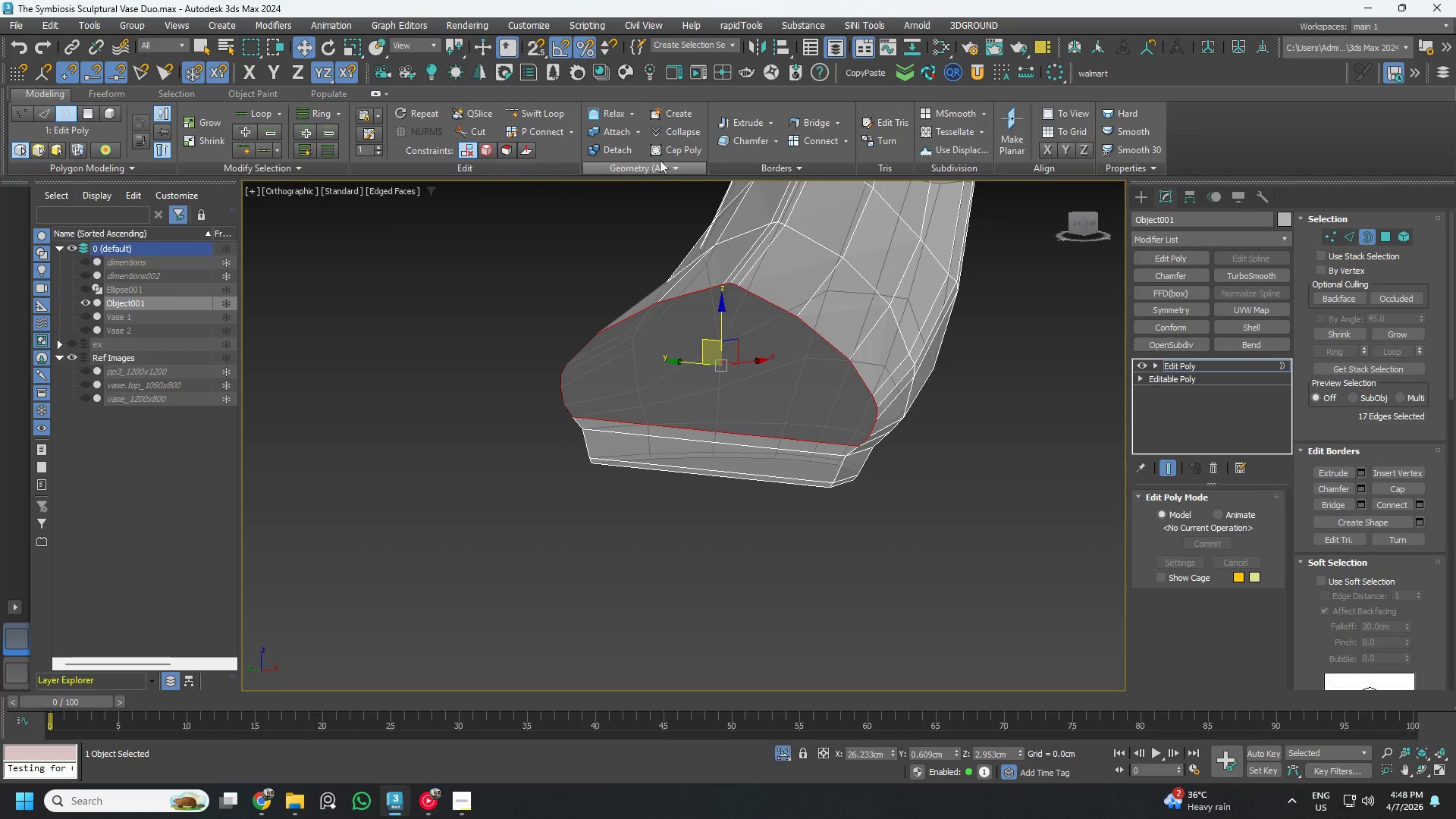 
left_click([676, 151])
 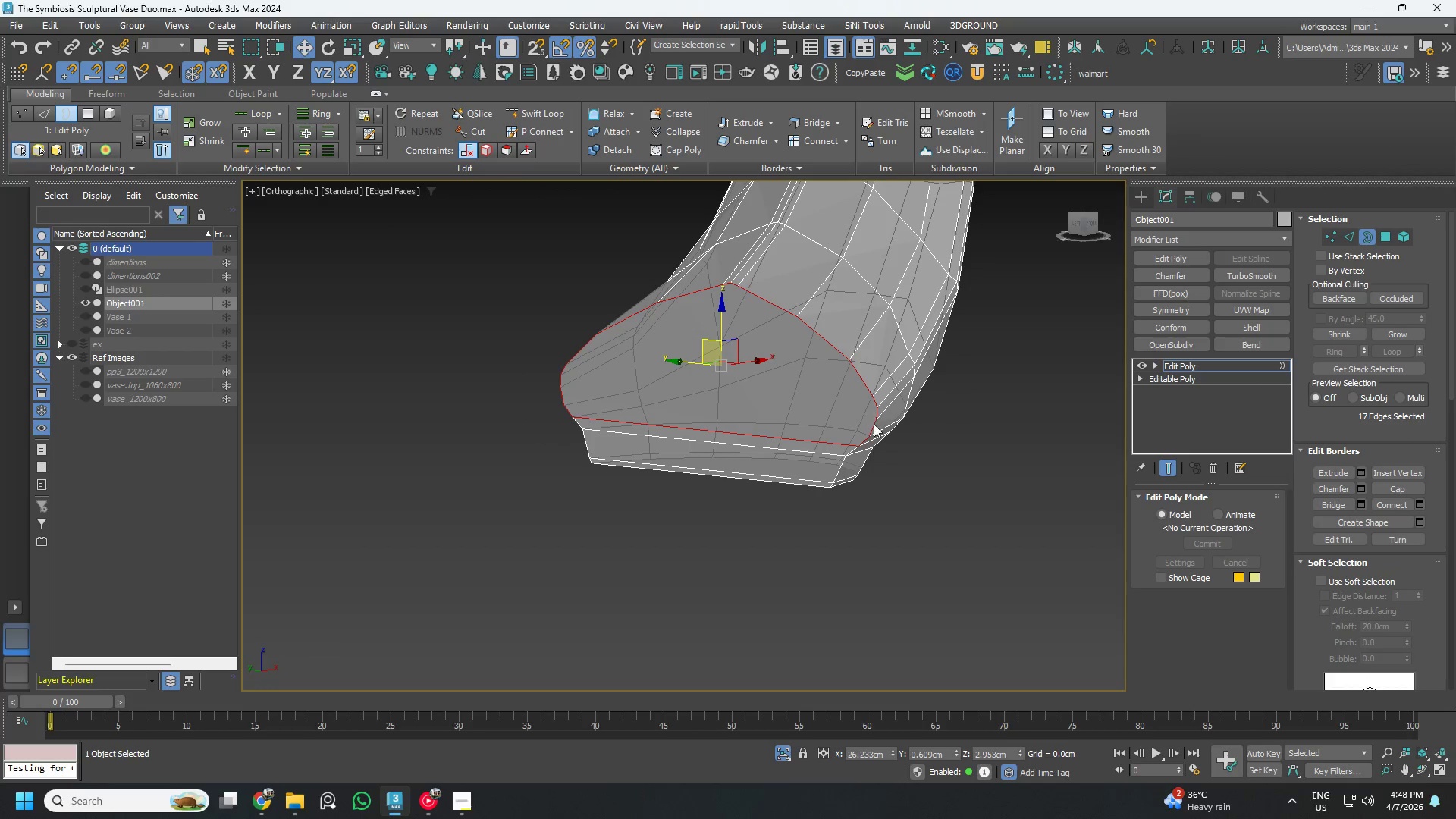 
key(1)
 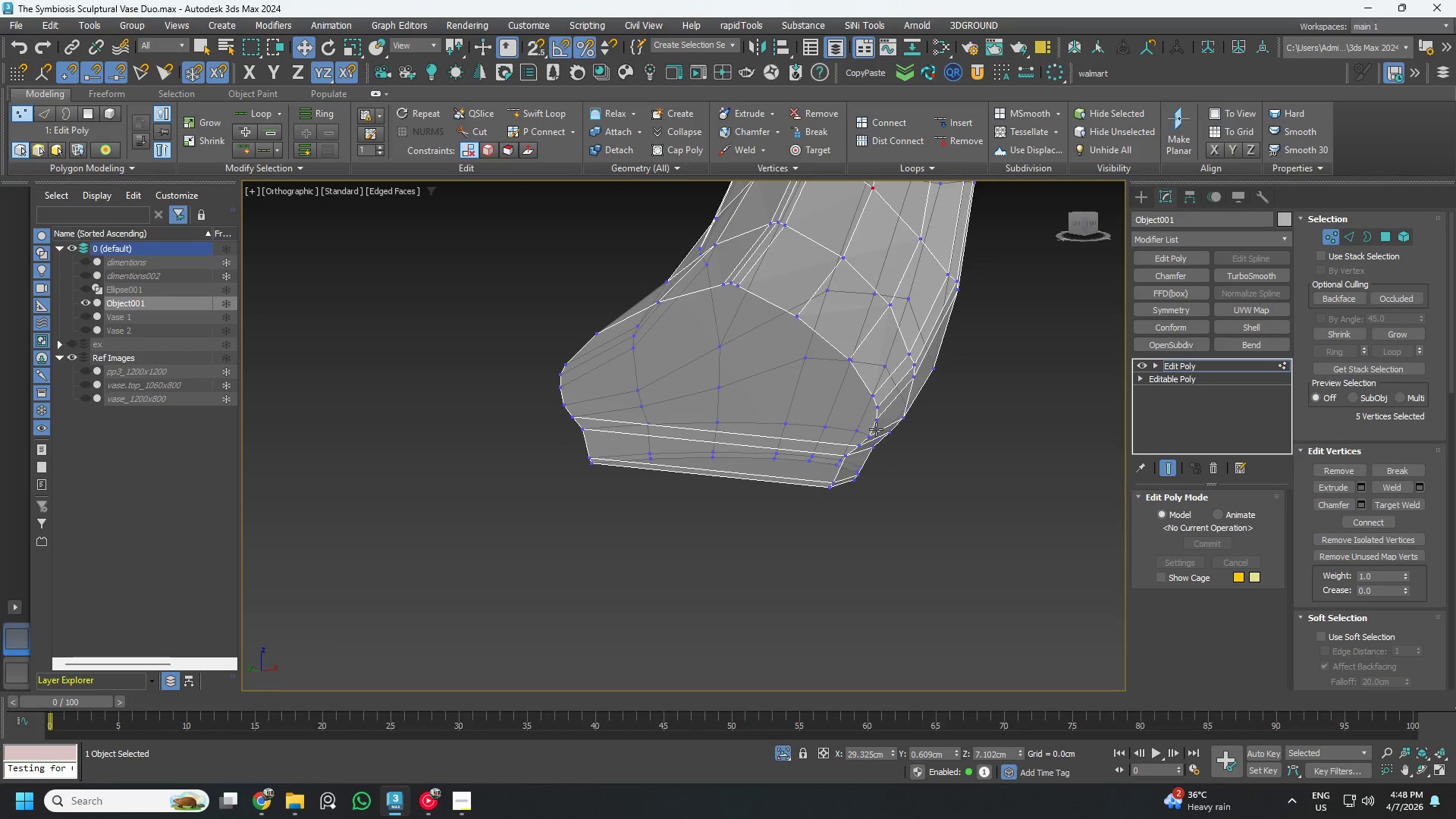 
hold_key(key=AltLeft, duration=1.5)
 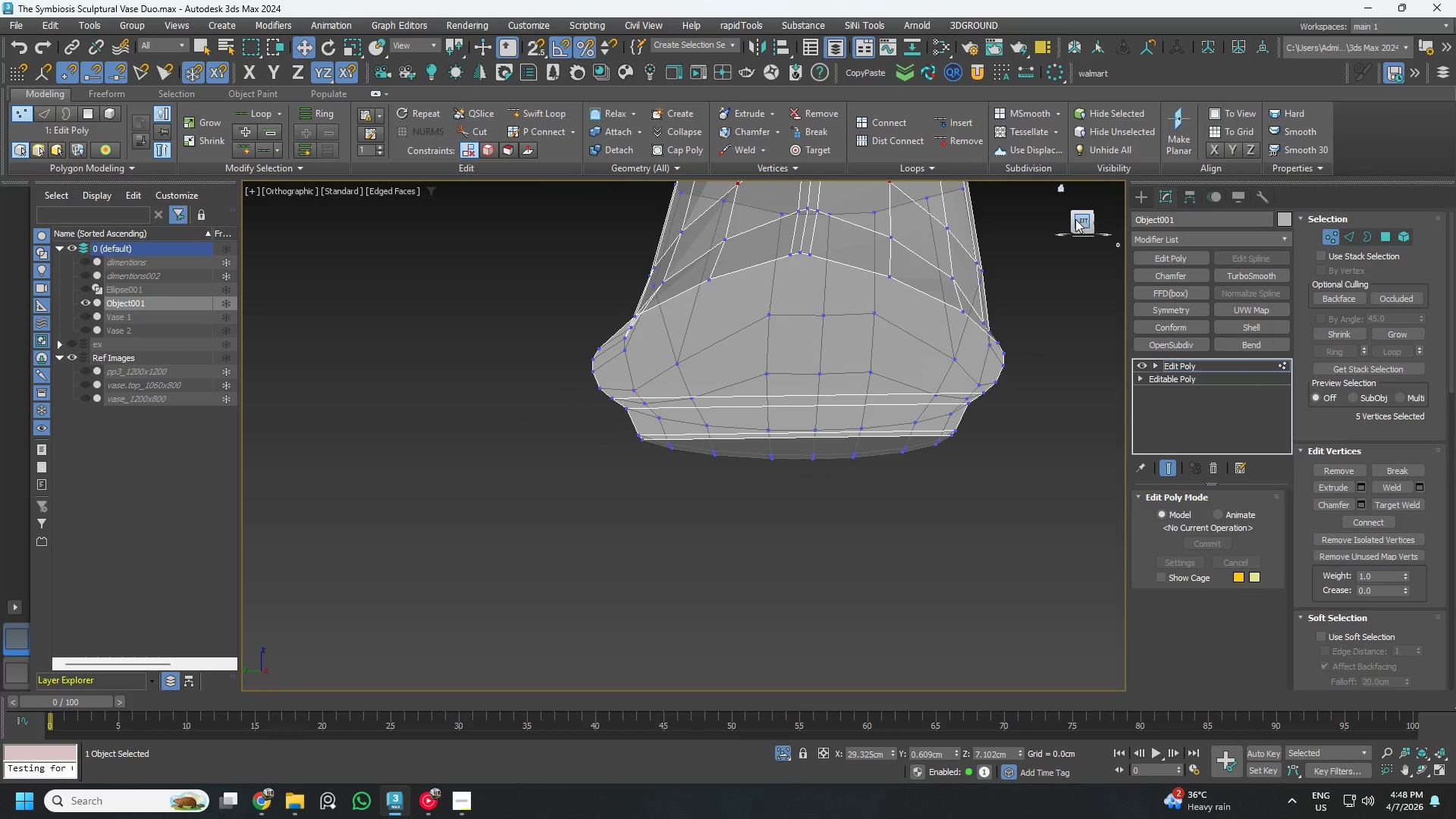 
key(Alt+AltLeft)
 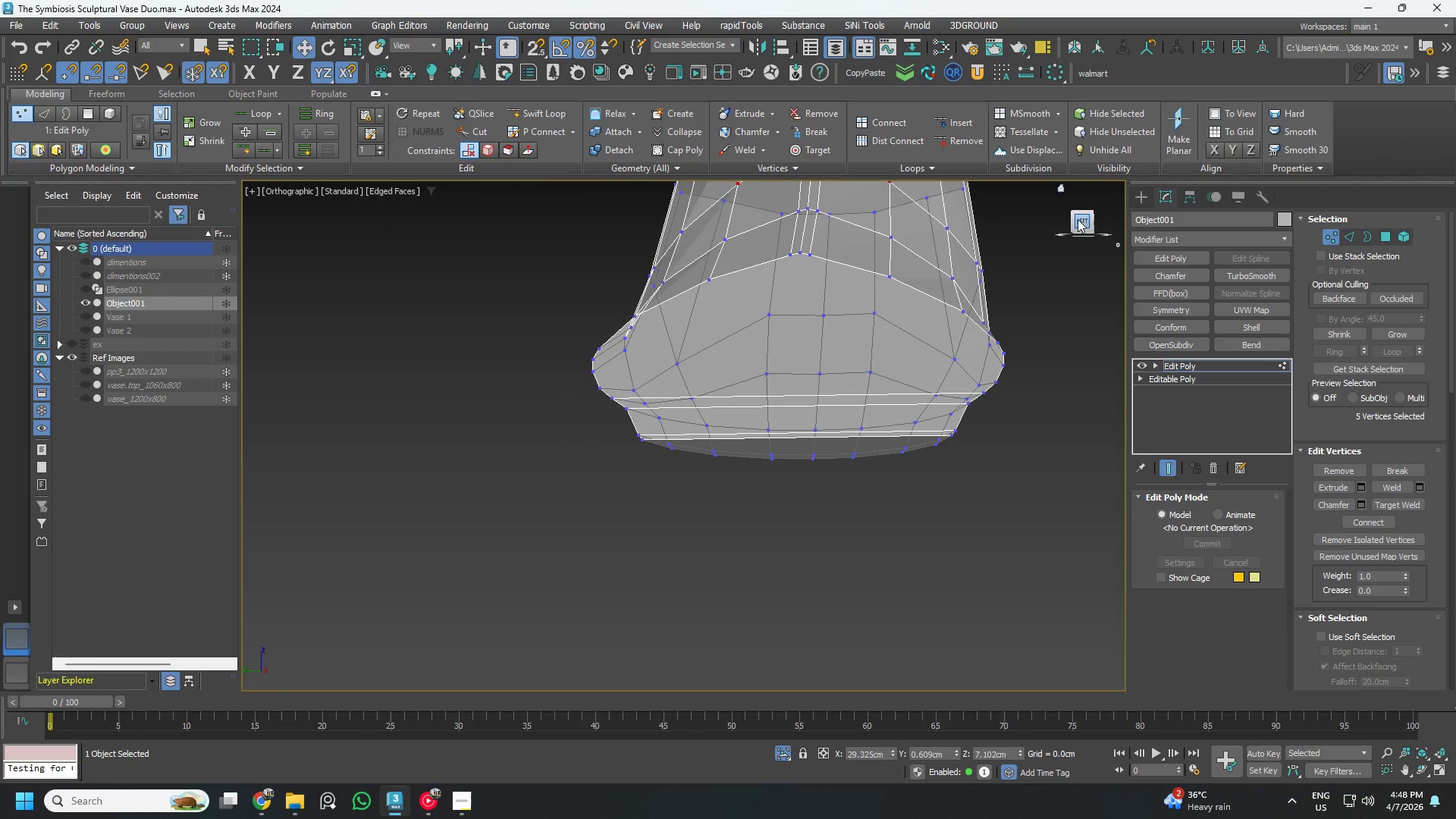 
left_click([1075, 219])
 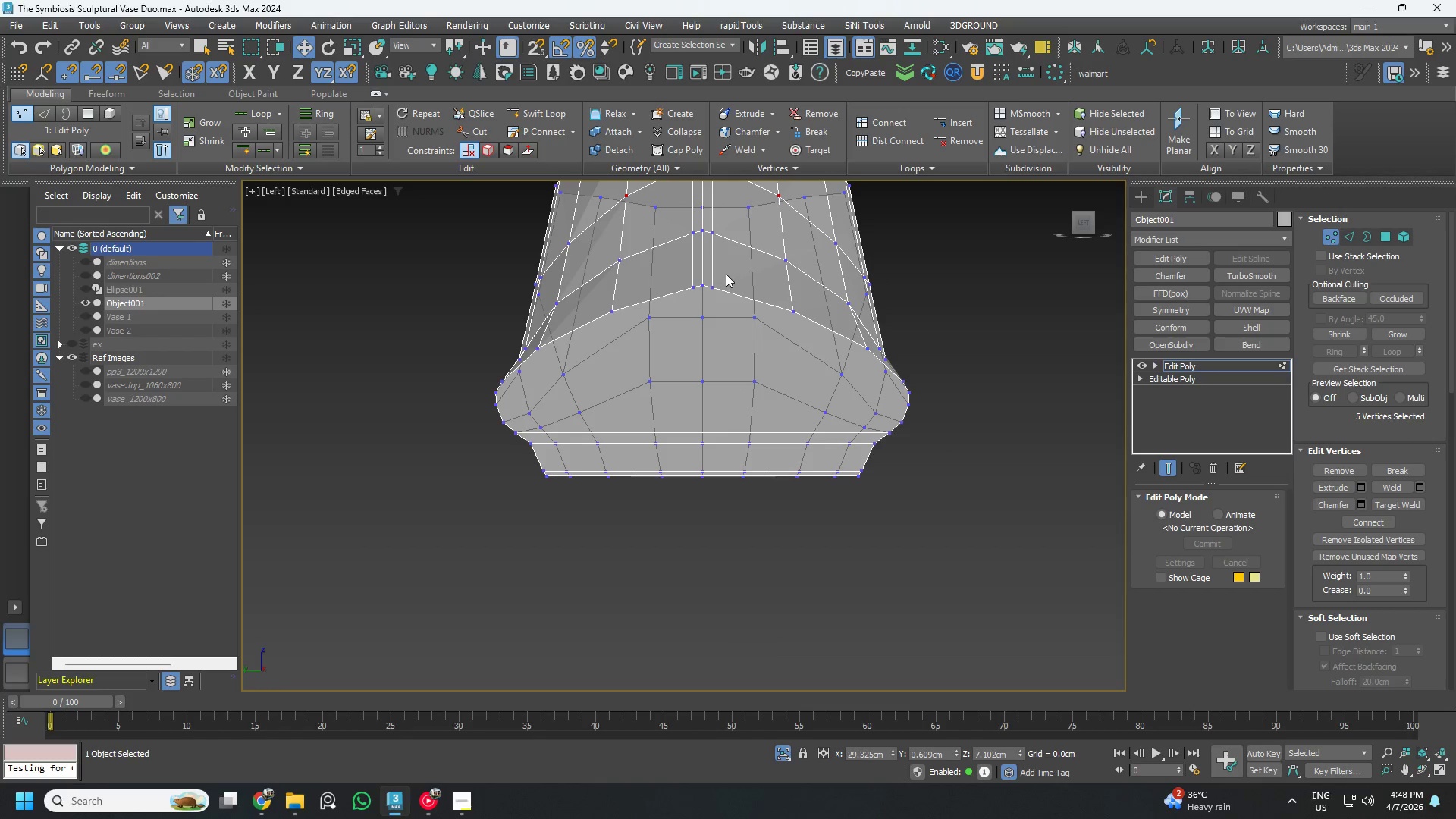 
wait(6.96)
 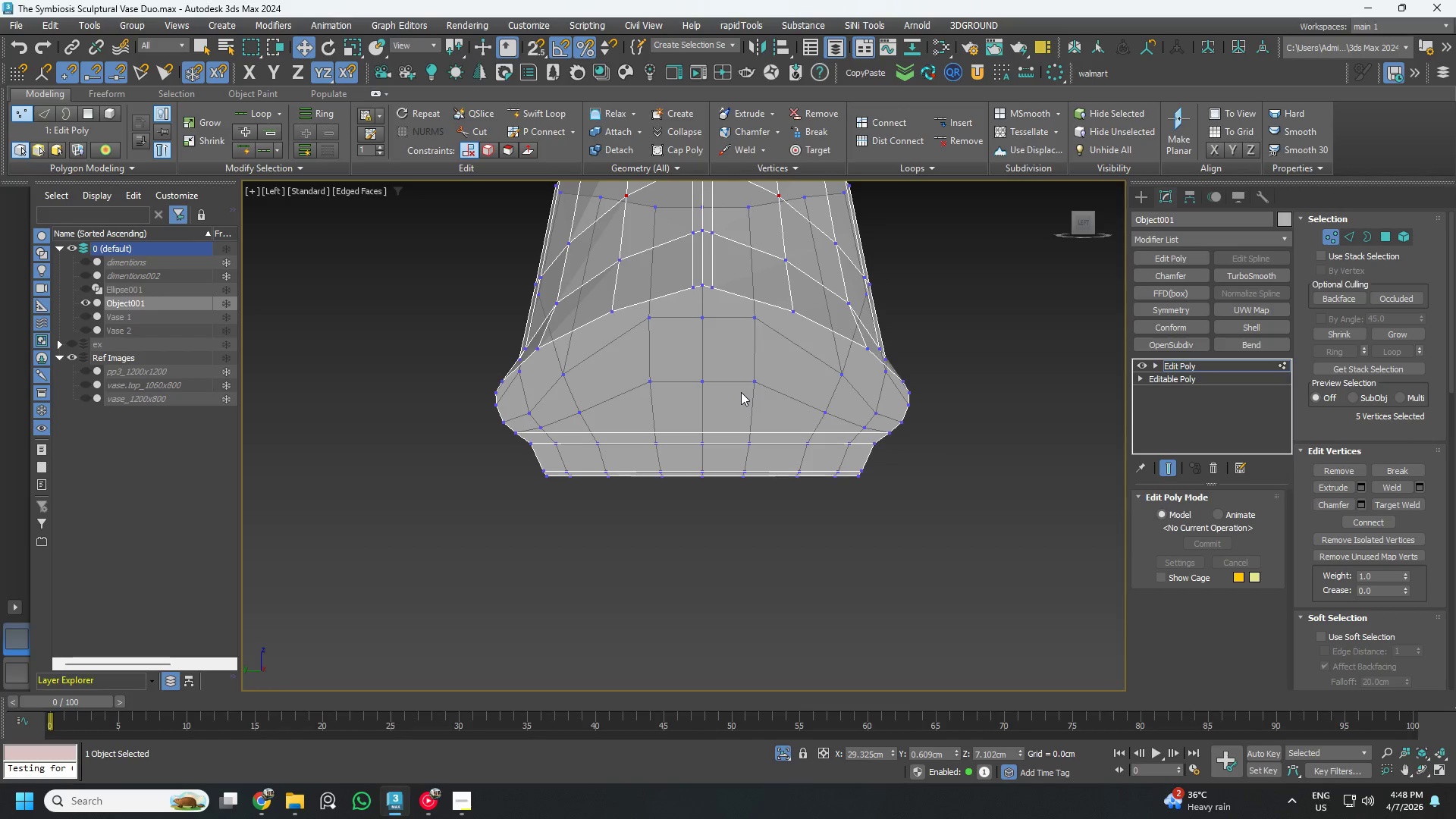 
mouse_move([488, 135])
 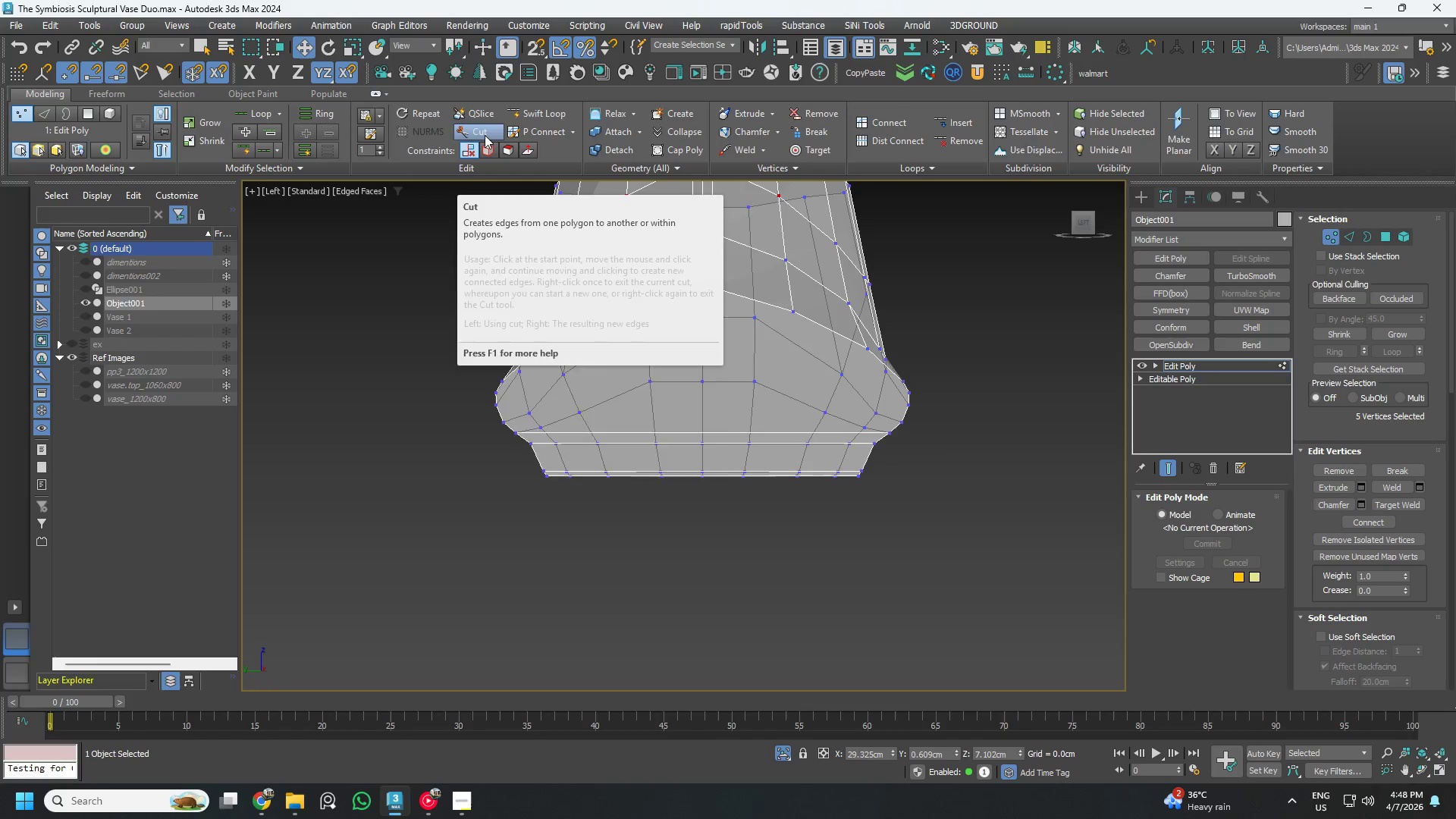 
left_click([485, 135])
 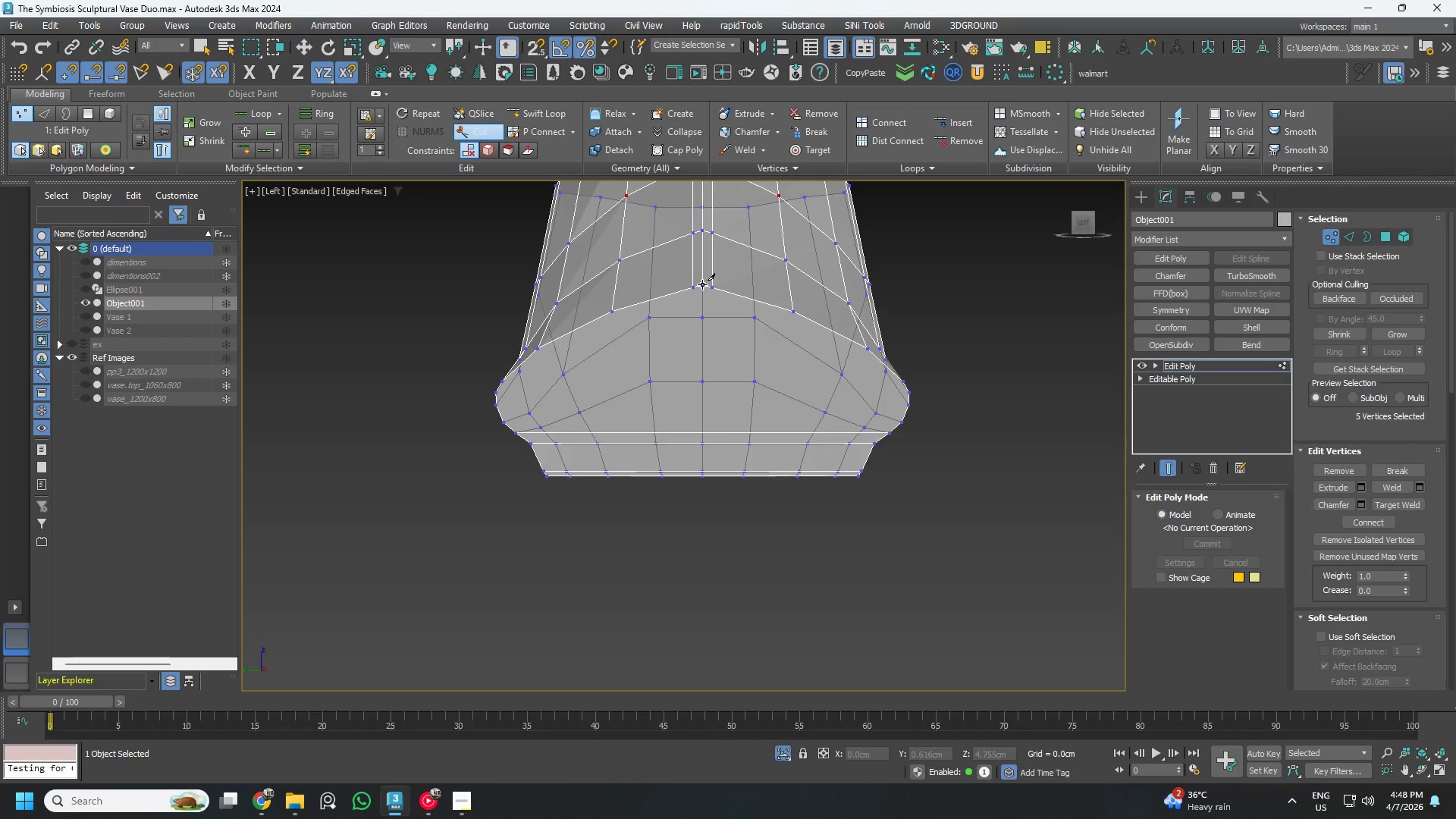 
key(S)
 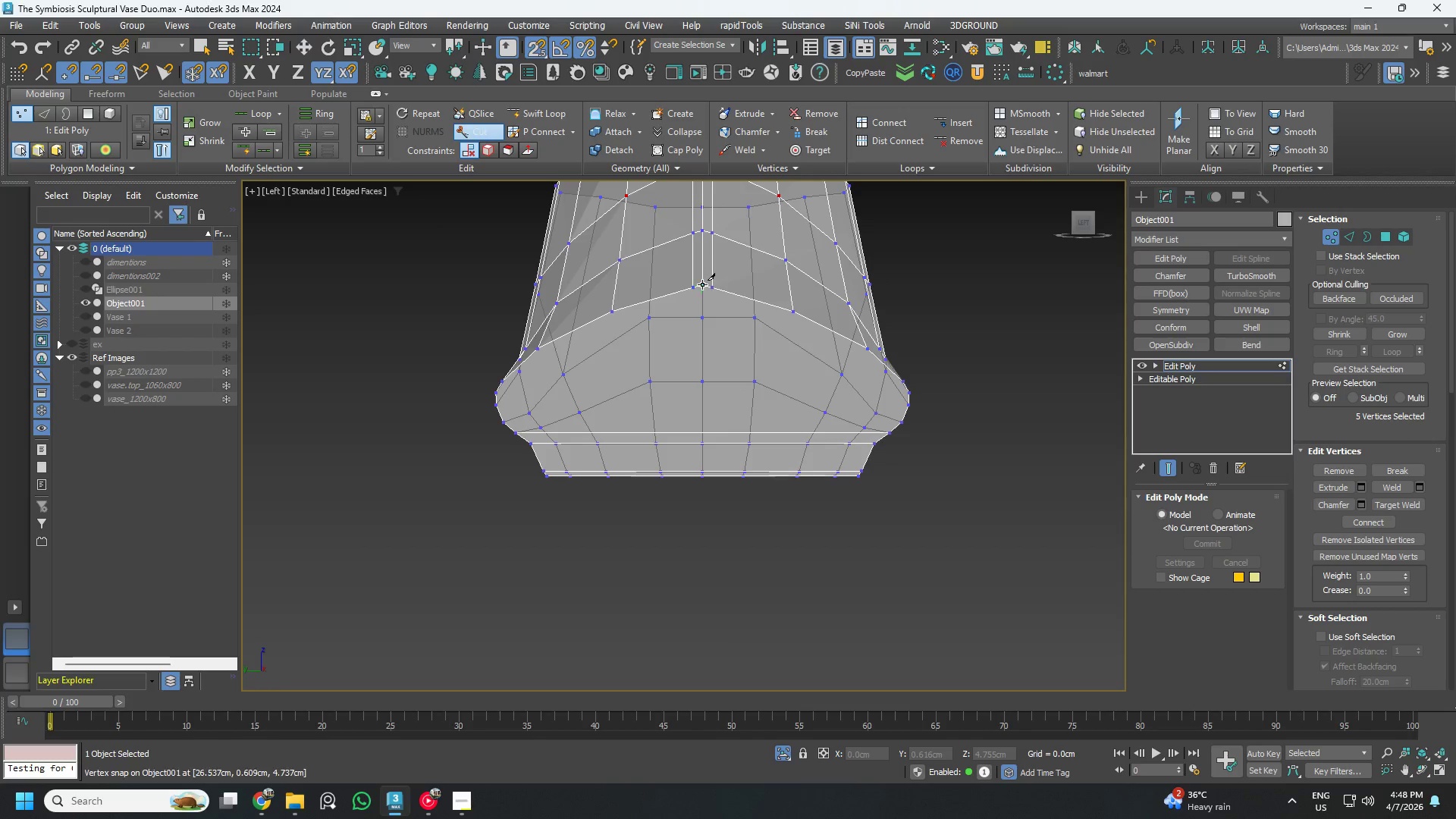 
left_click([702, 284])
 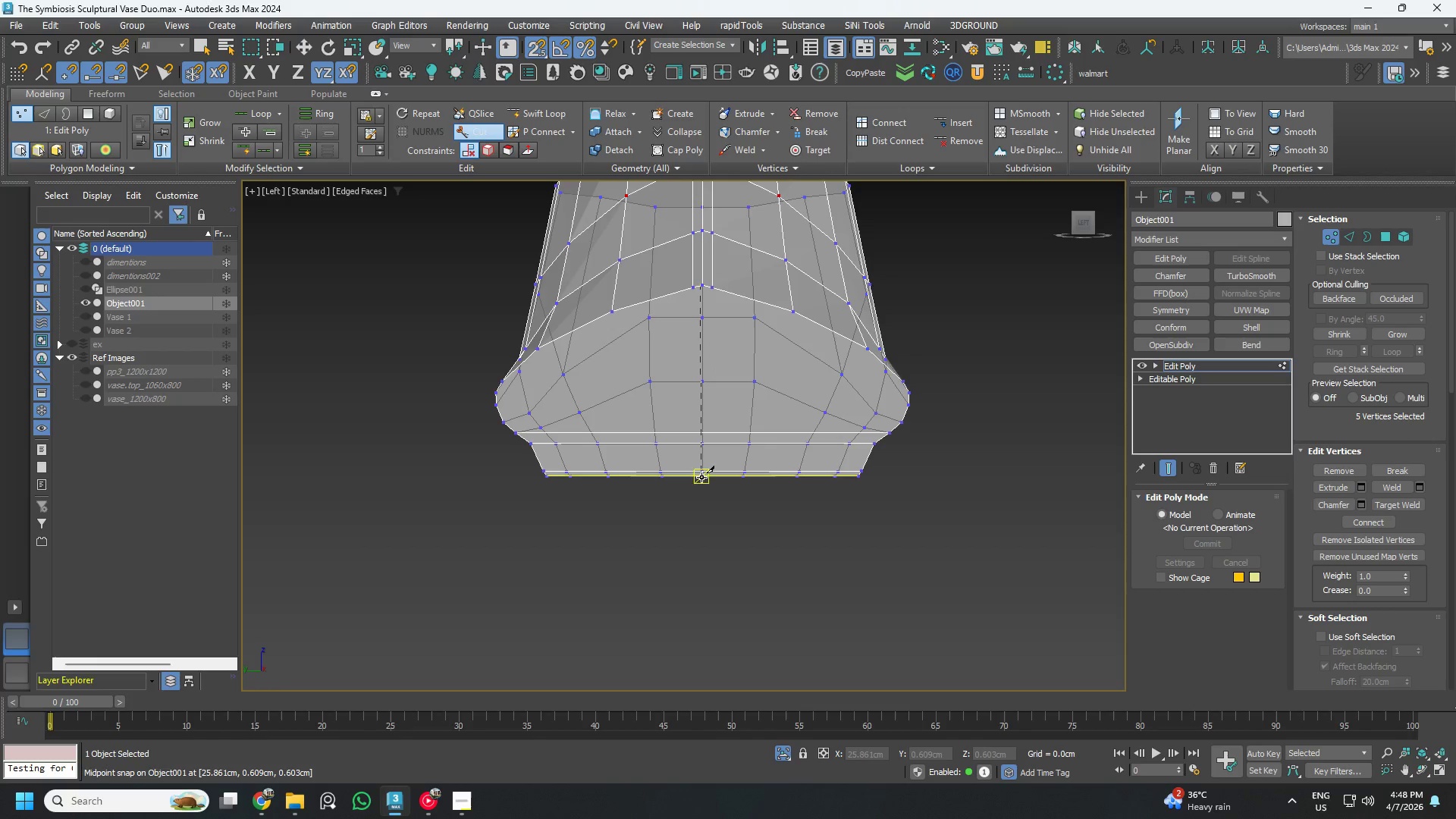 
left_click([701, 479])
 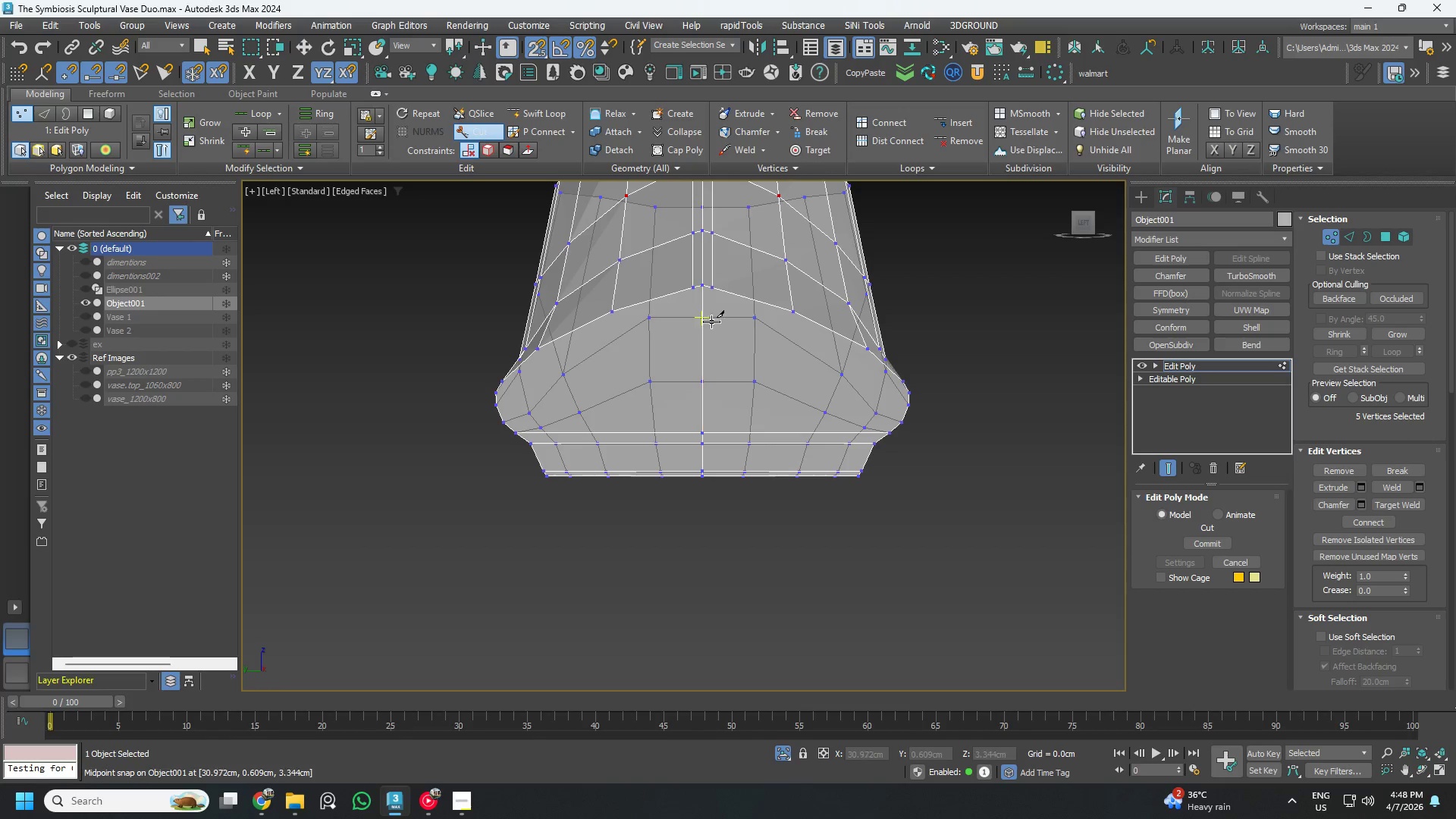 
right_click([711, 316])
 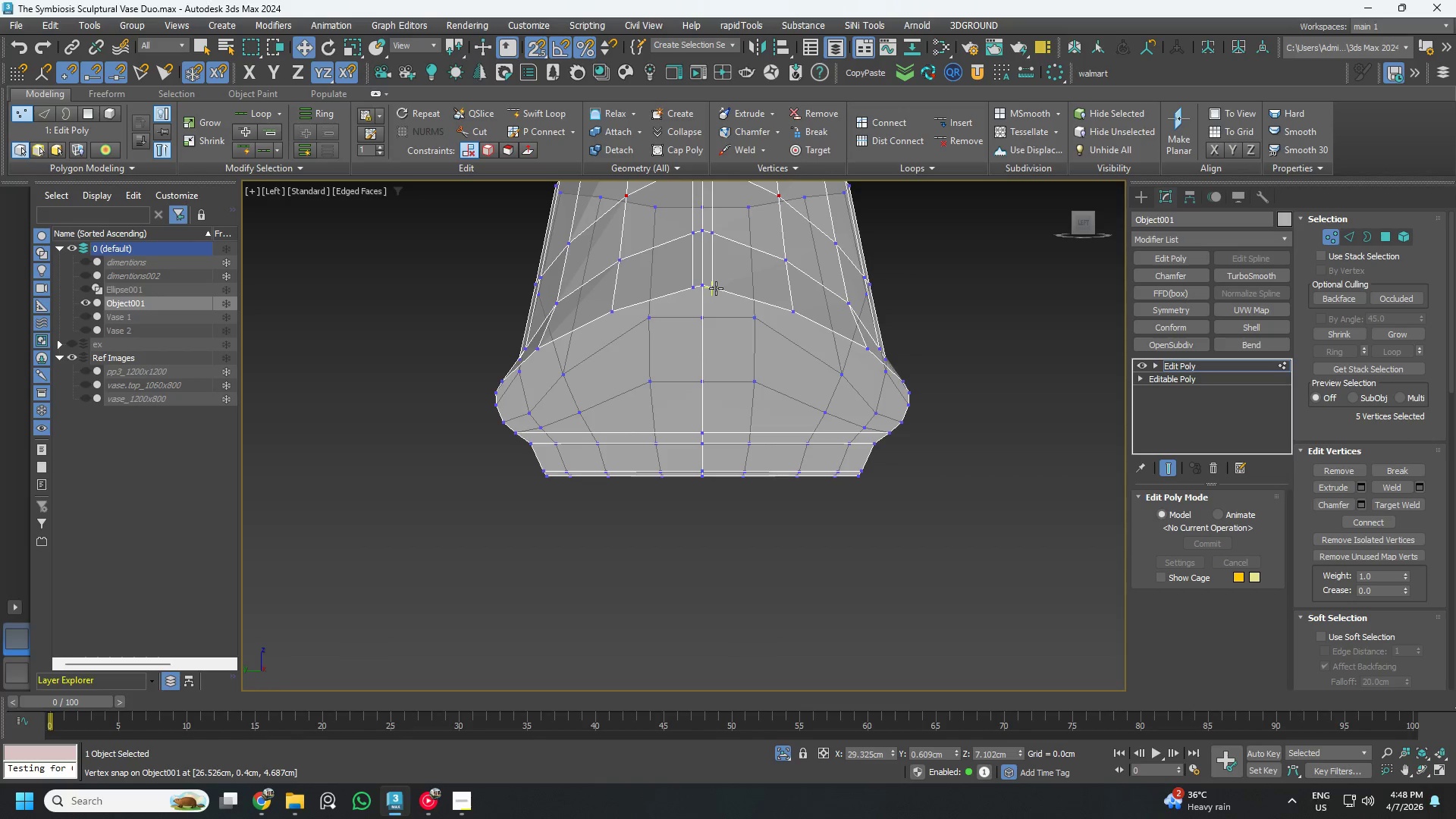 
left_click([715, 288])
 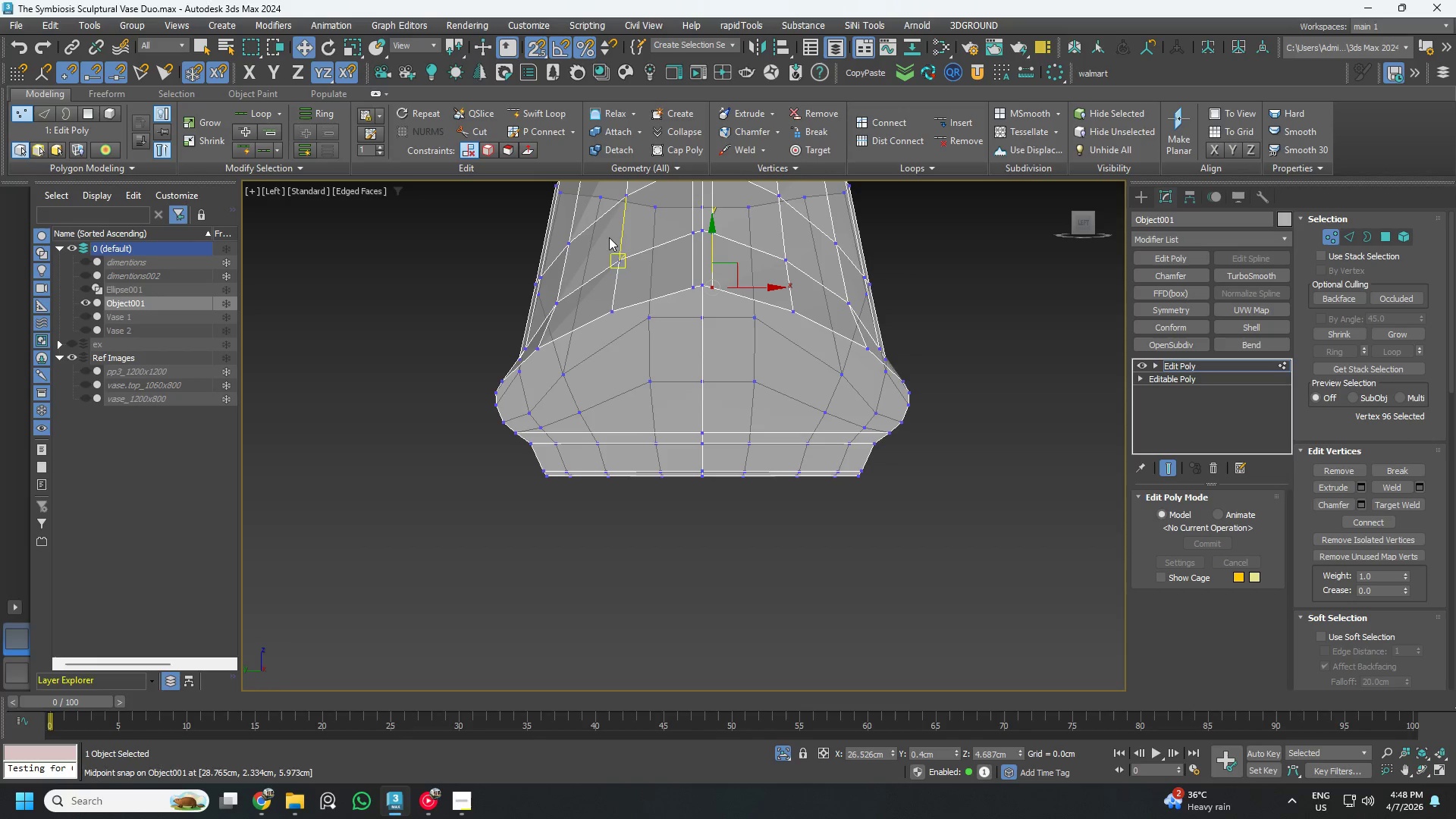 
left_click([469, 129])
 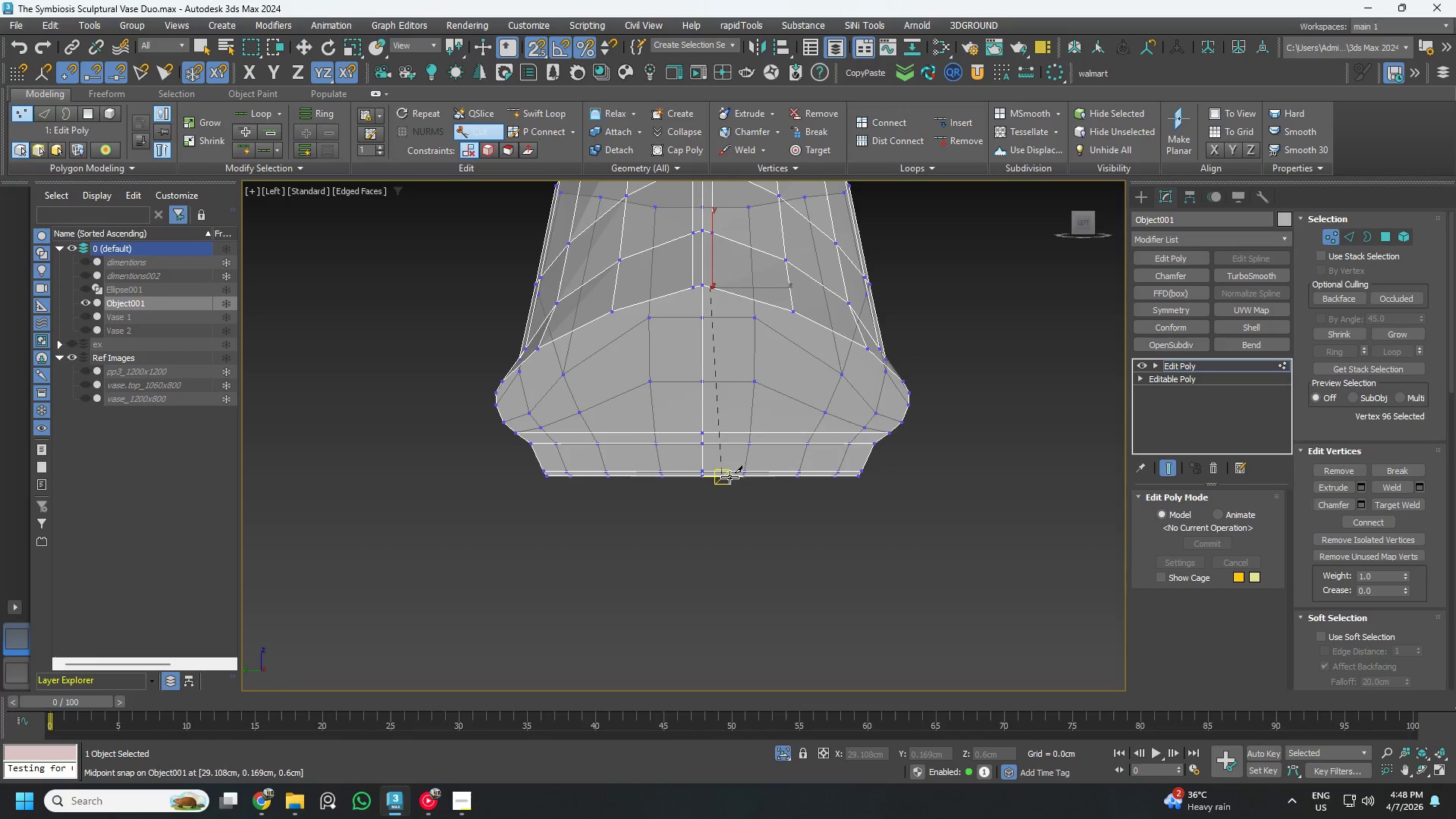 
key(S)
 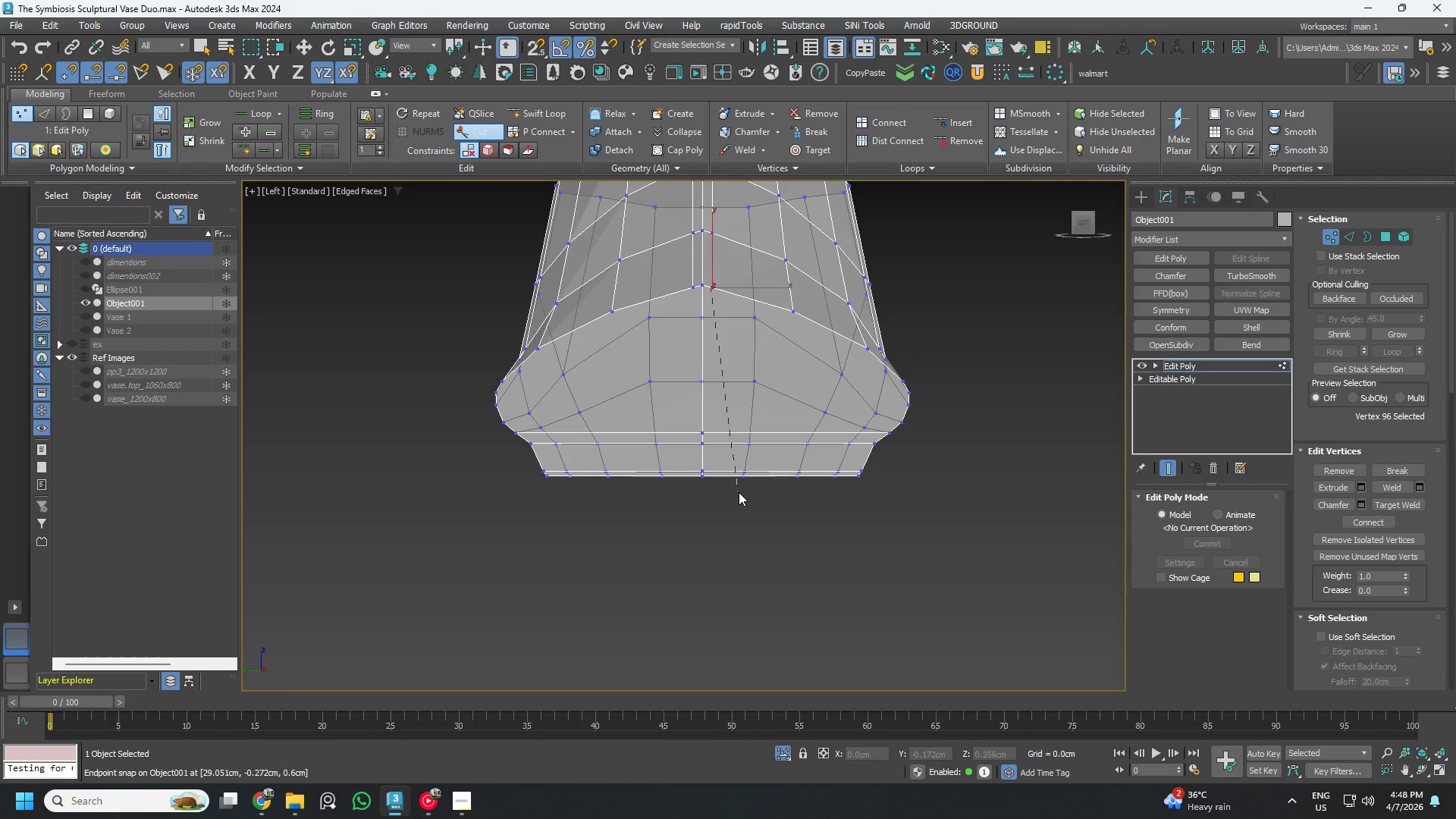 
scroll: coordinate [735, 478], scroll_direction: up, amount: 3.0
 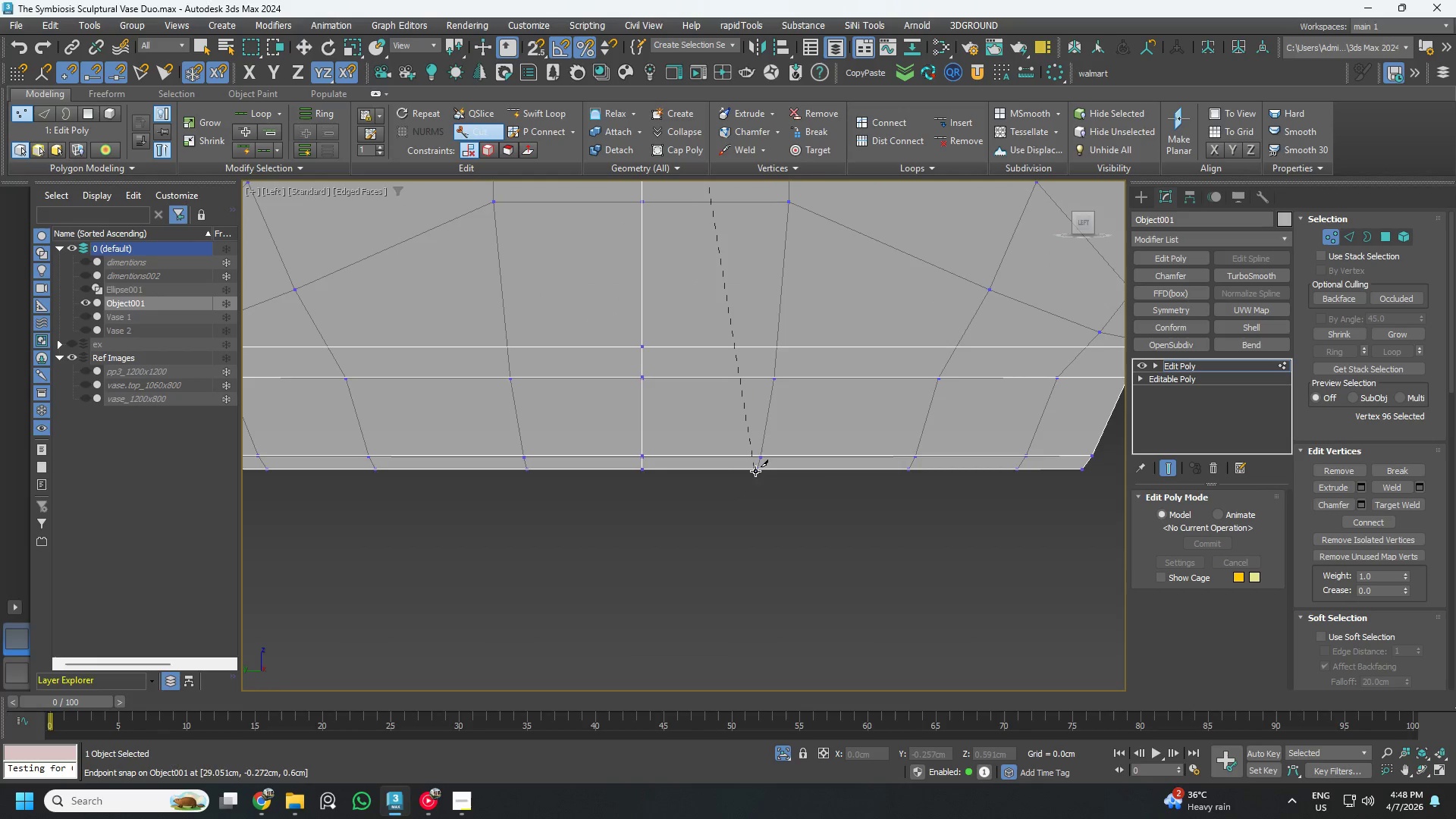 
left_click([757, 470])
 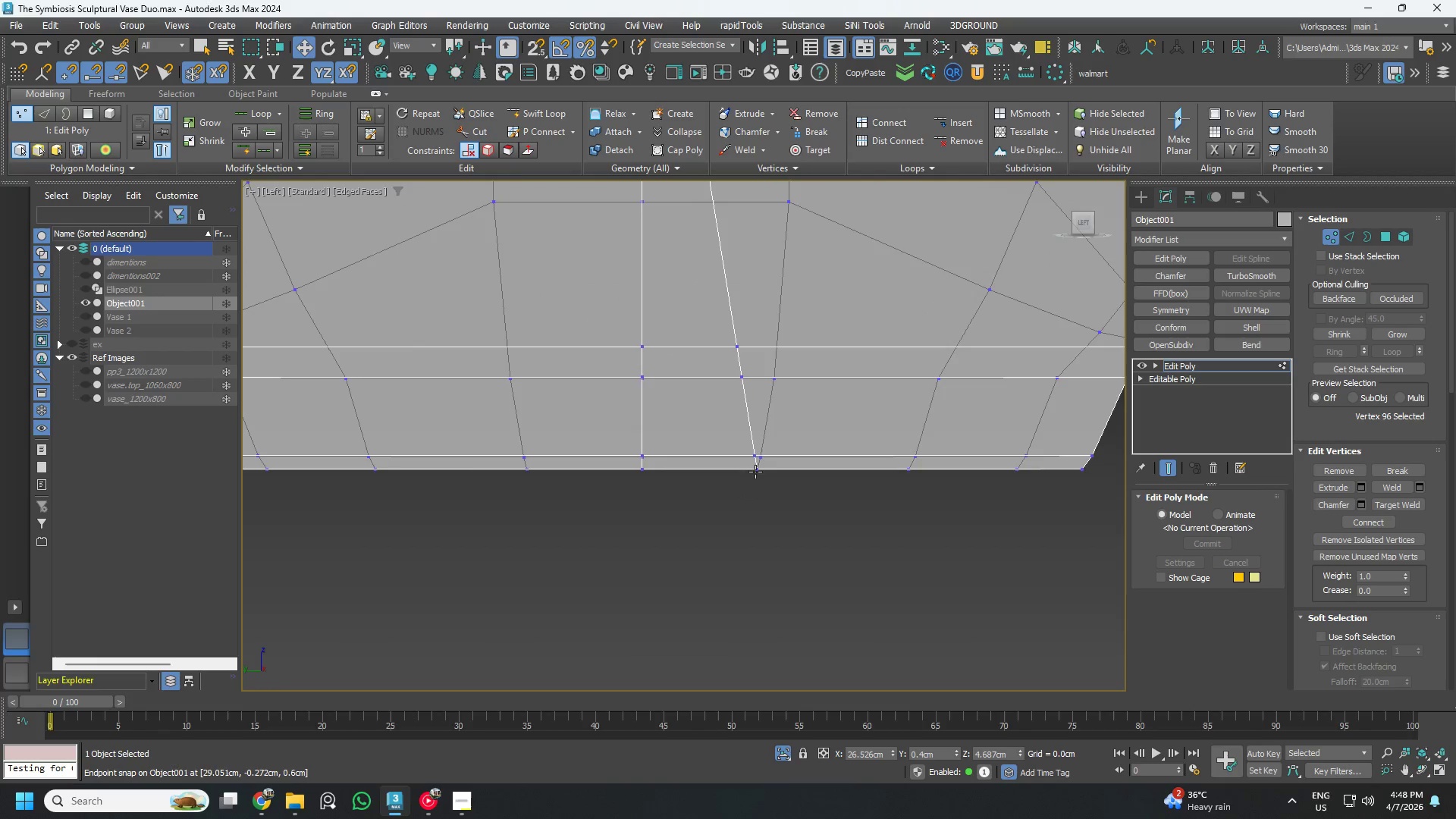 
scroll: coordinate [721, 482], scroll_direction: down, amount: 2.0
 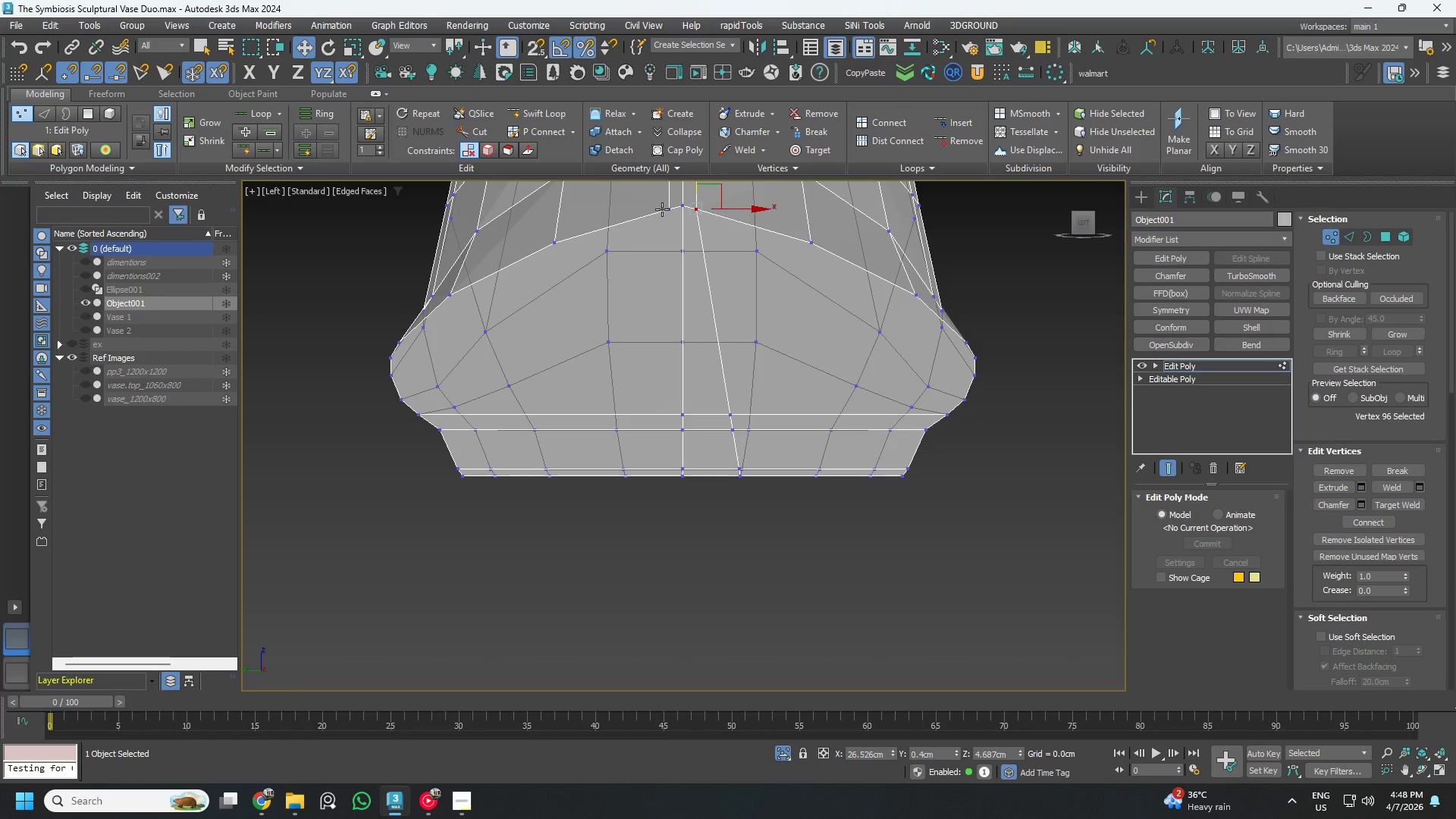 
left_click([667, 209])
 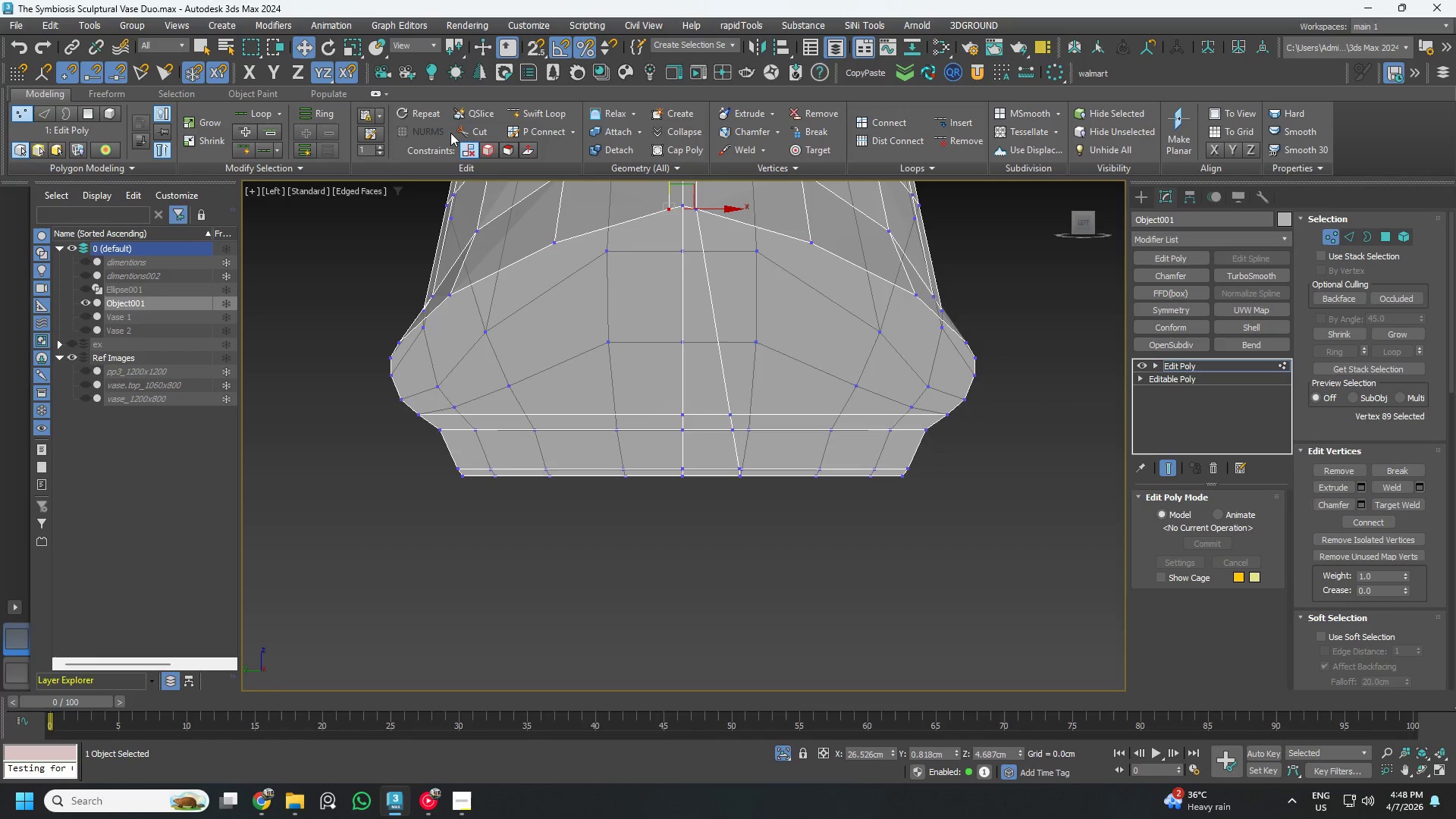 
left_click([482, 133])
 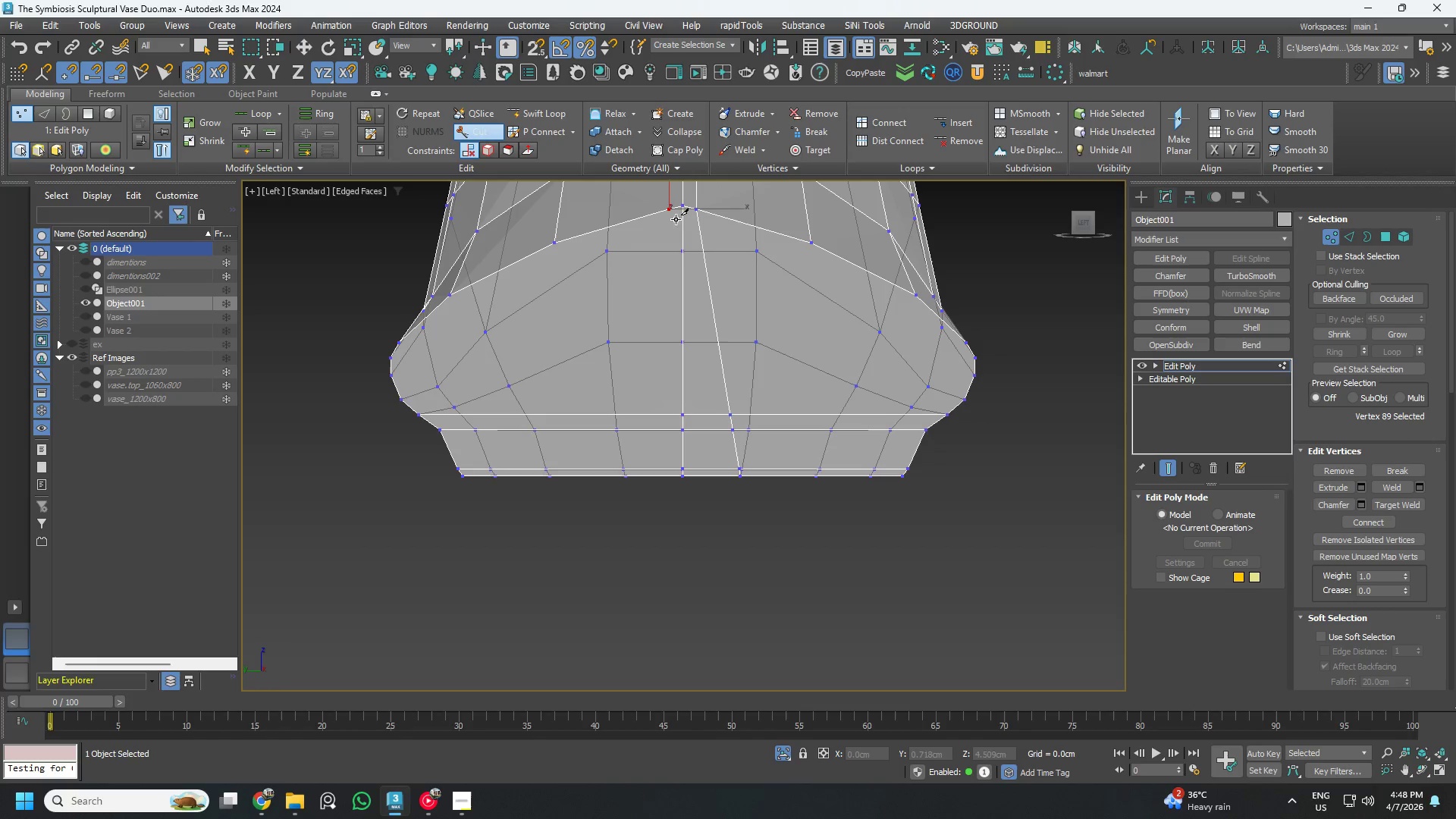 
left_click_drag(start_coordinate=[670, 210], to_coordinate=[670, 216])
 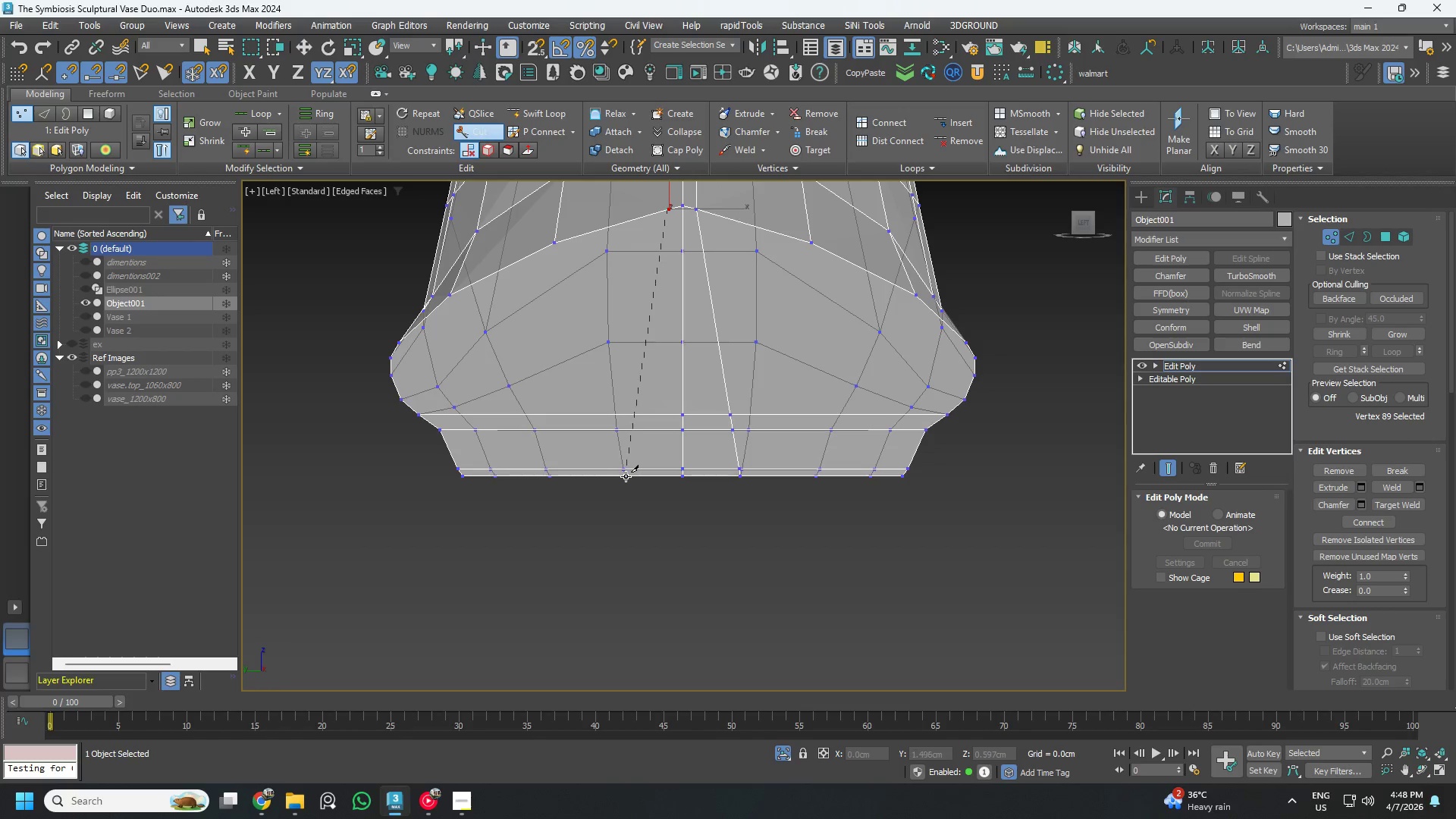 
left_click([628, 475])
 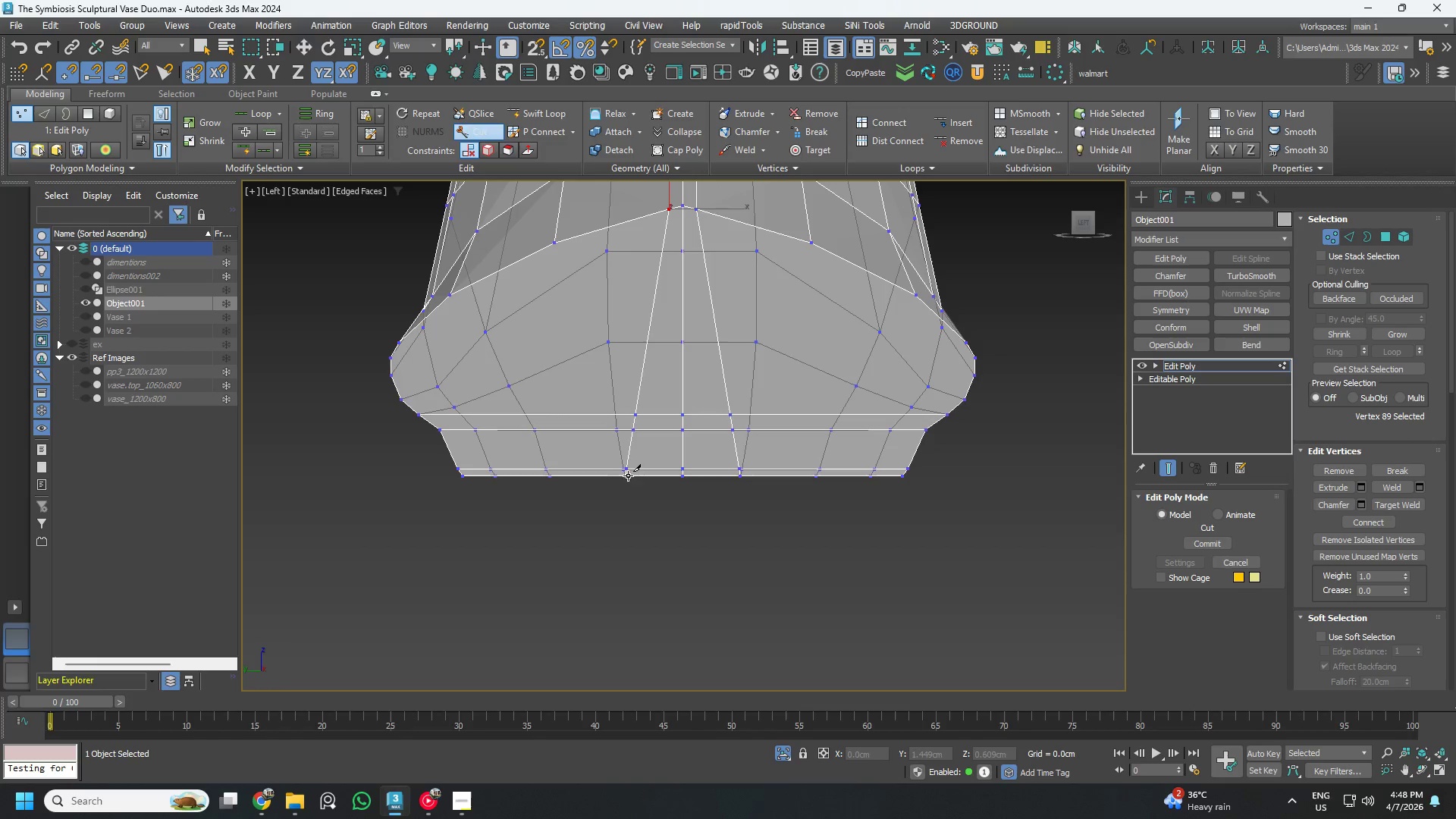 
right_click([630, 469])
 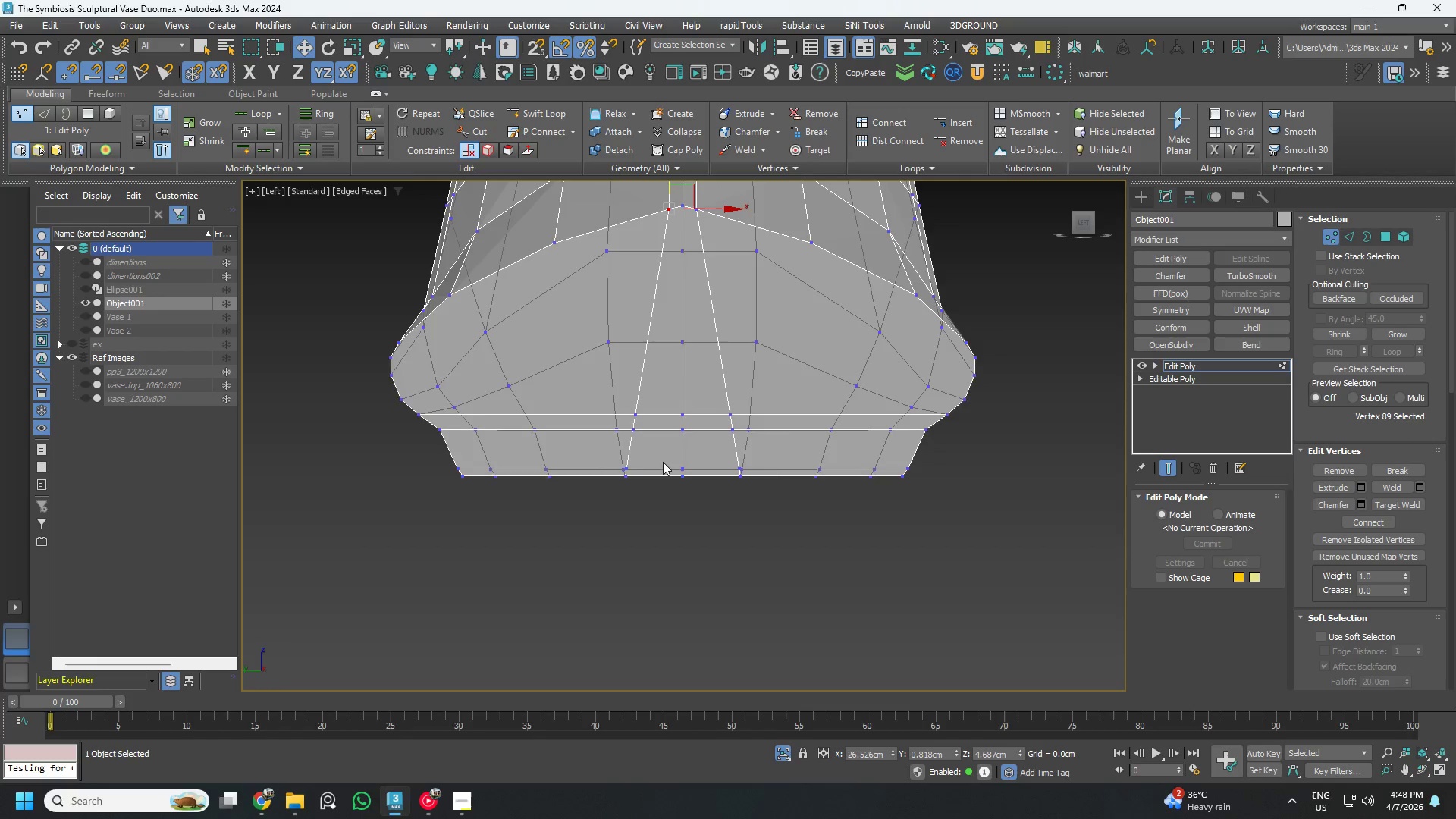 
scroll: coordinate [667, 460], scroll_direction: down, amount: 1.0
 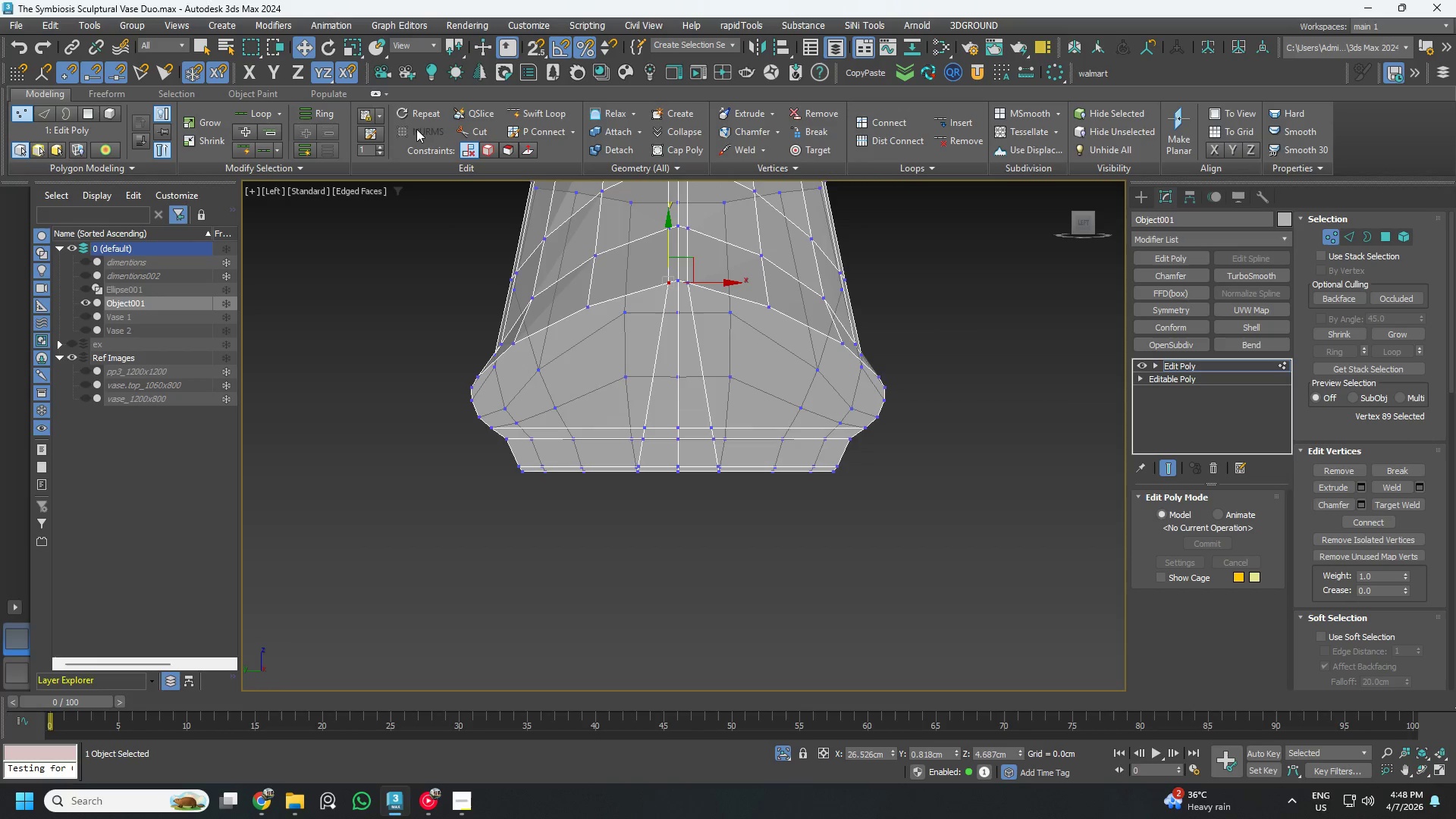 
left_click([479, 125])
 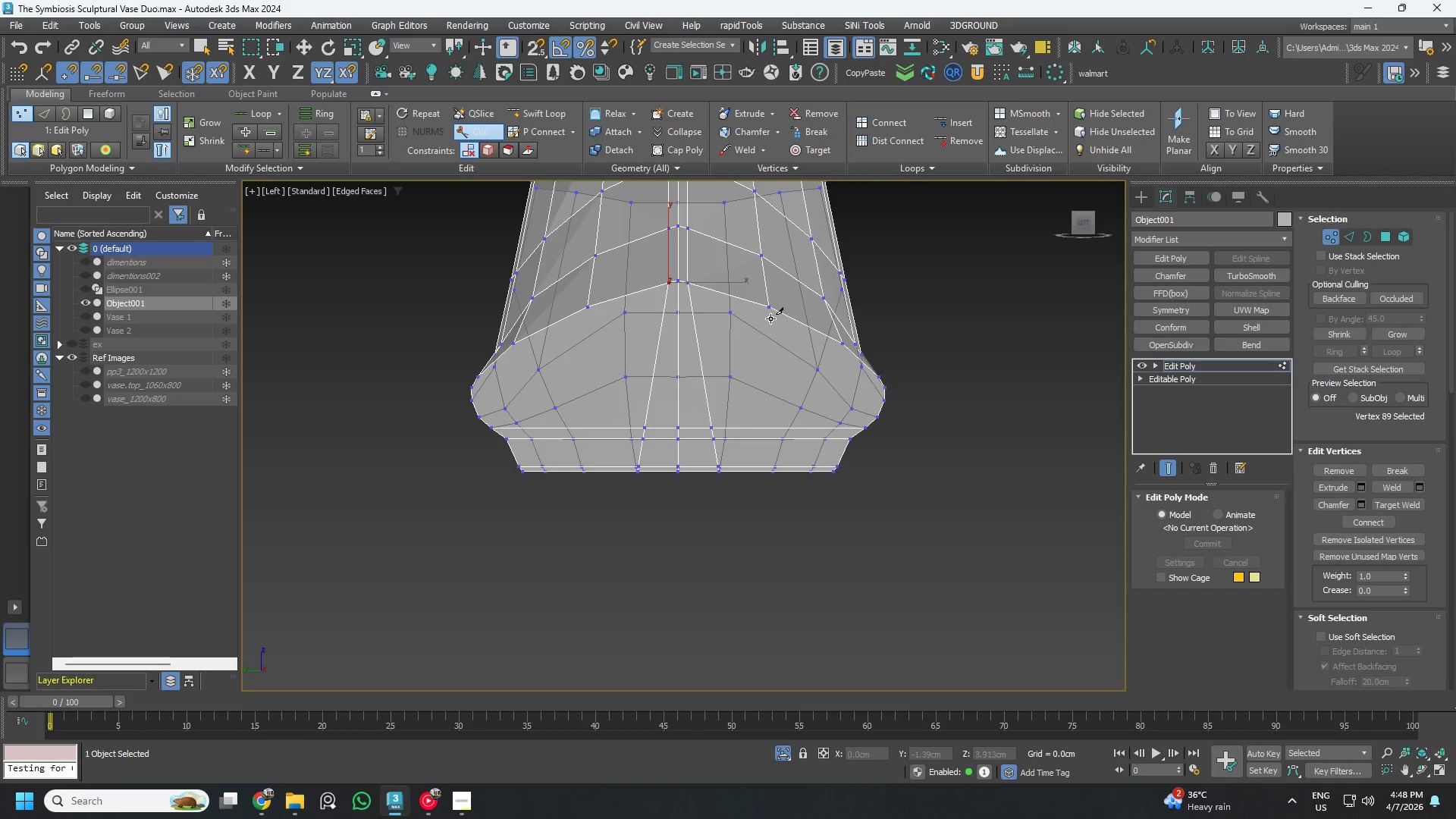 
left_click([770, 312])
 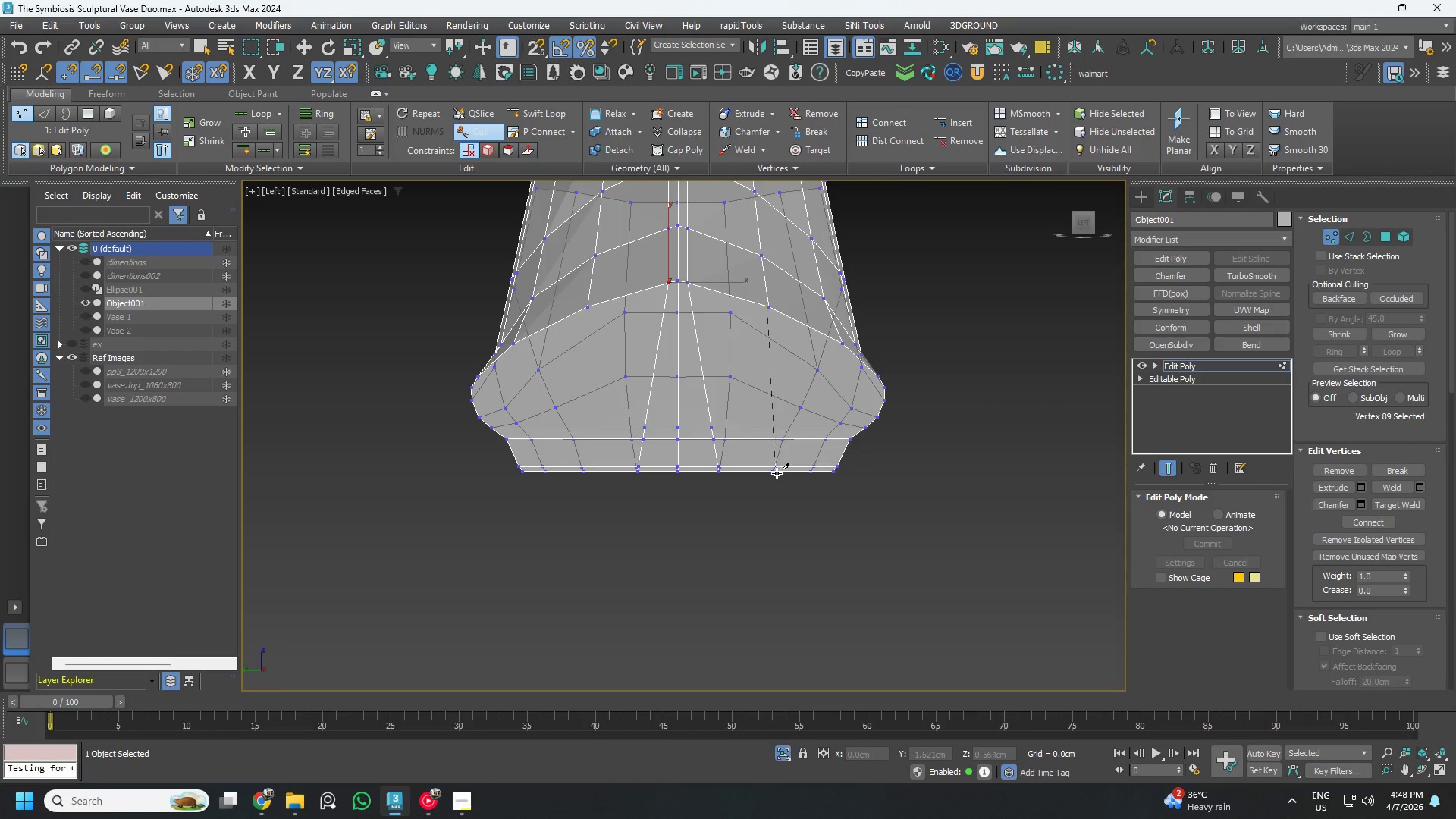 
left_click([775, 473])
 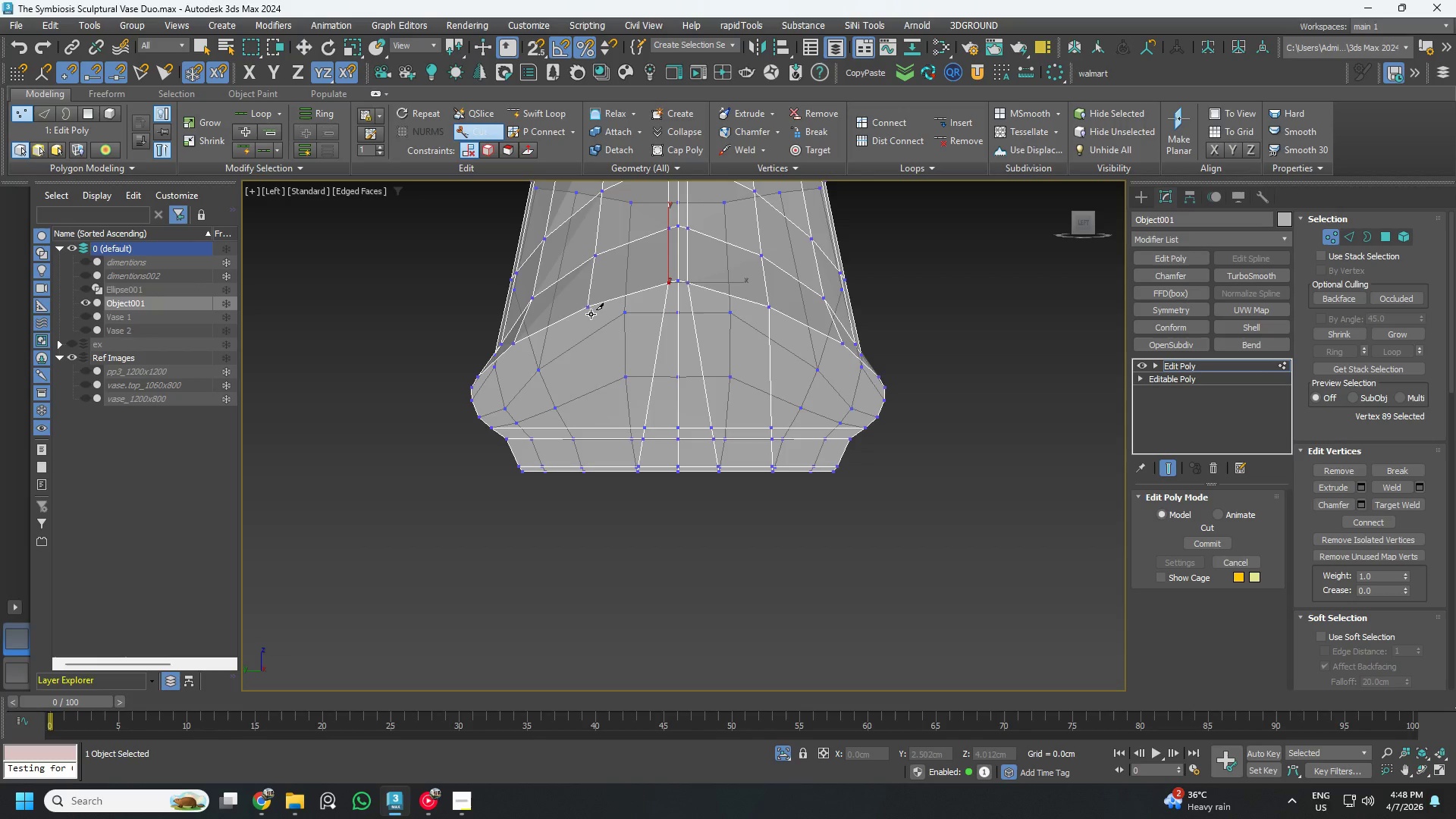 
left_click([588, 306])
 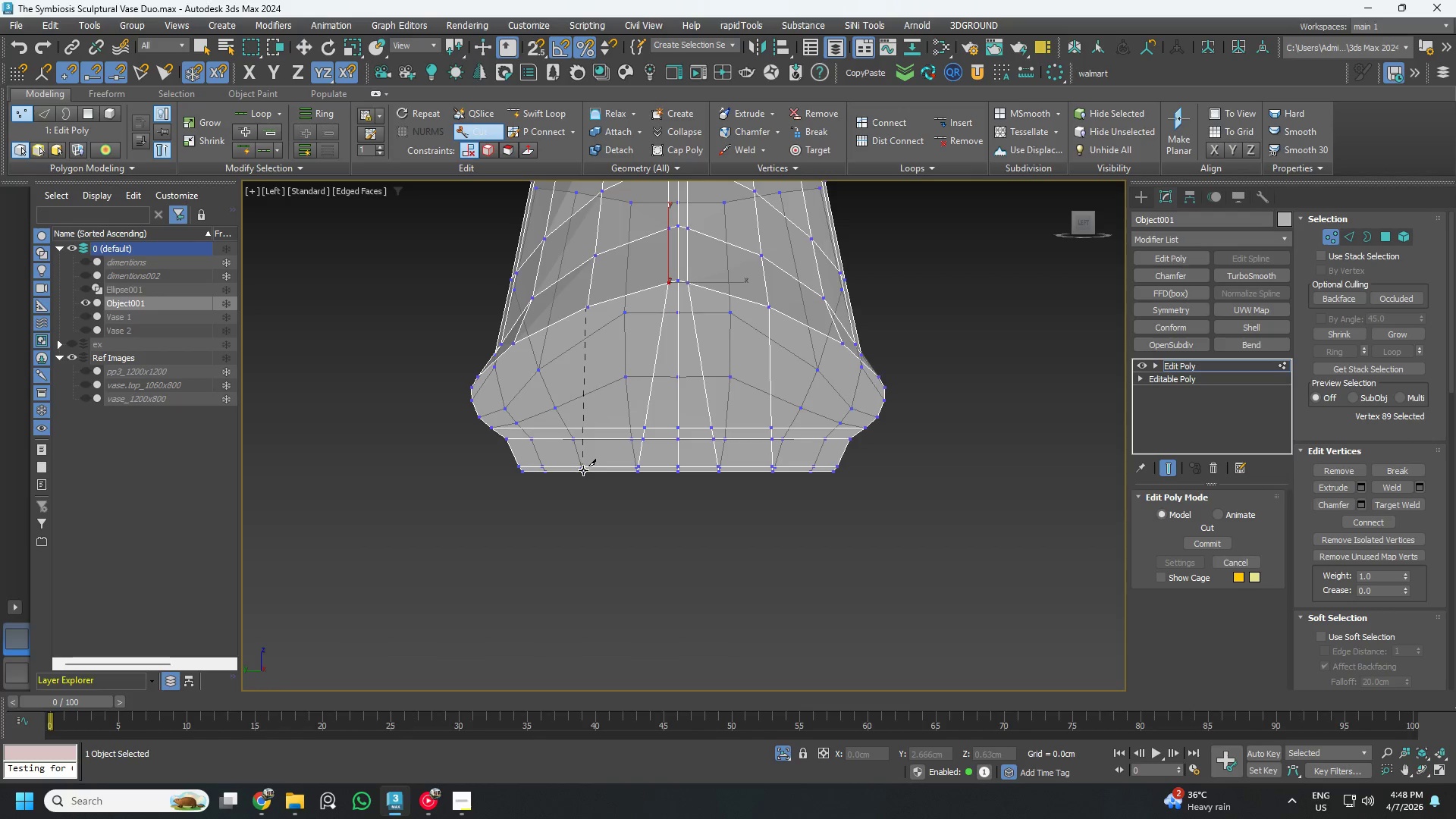 
left_click([583, 471])
 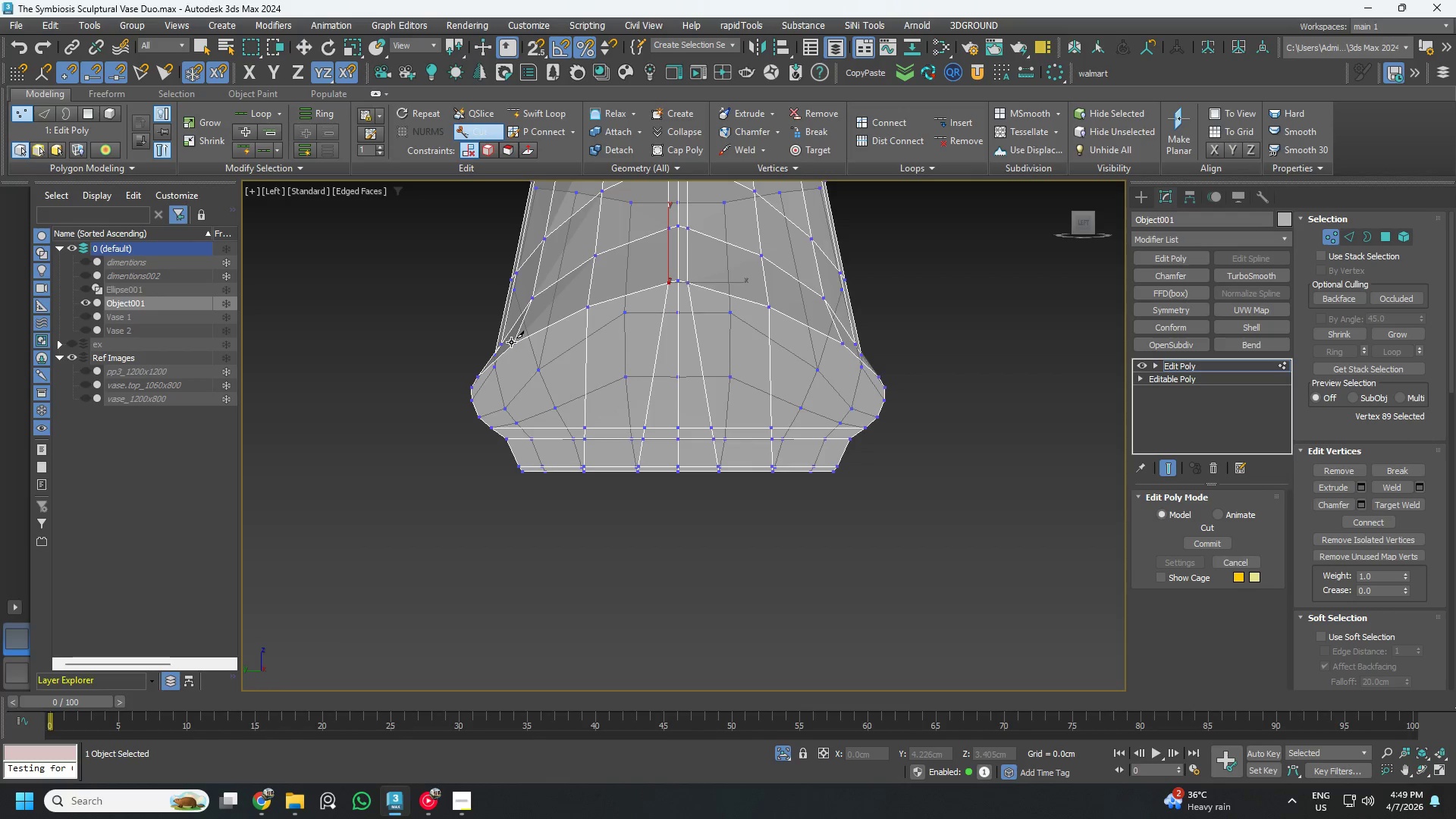 
left_click([511, 343])
 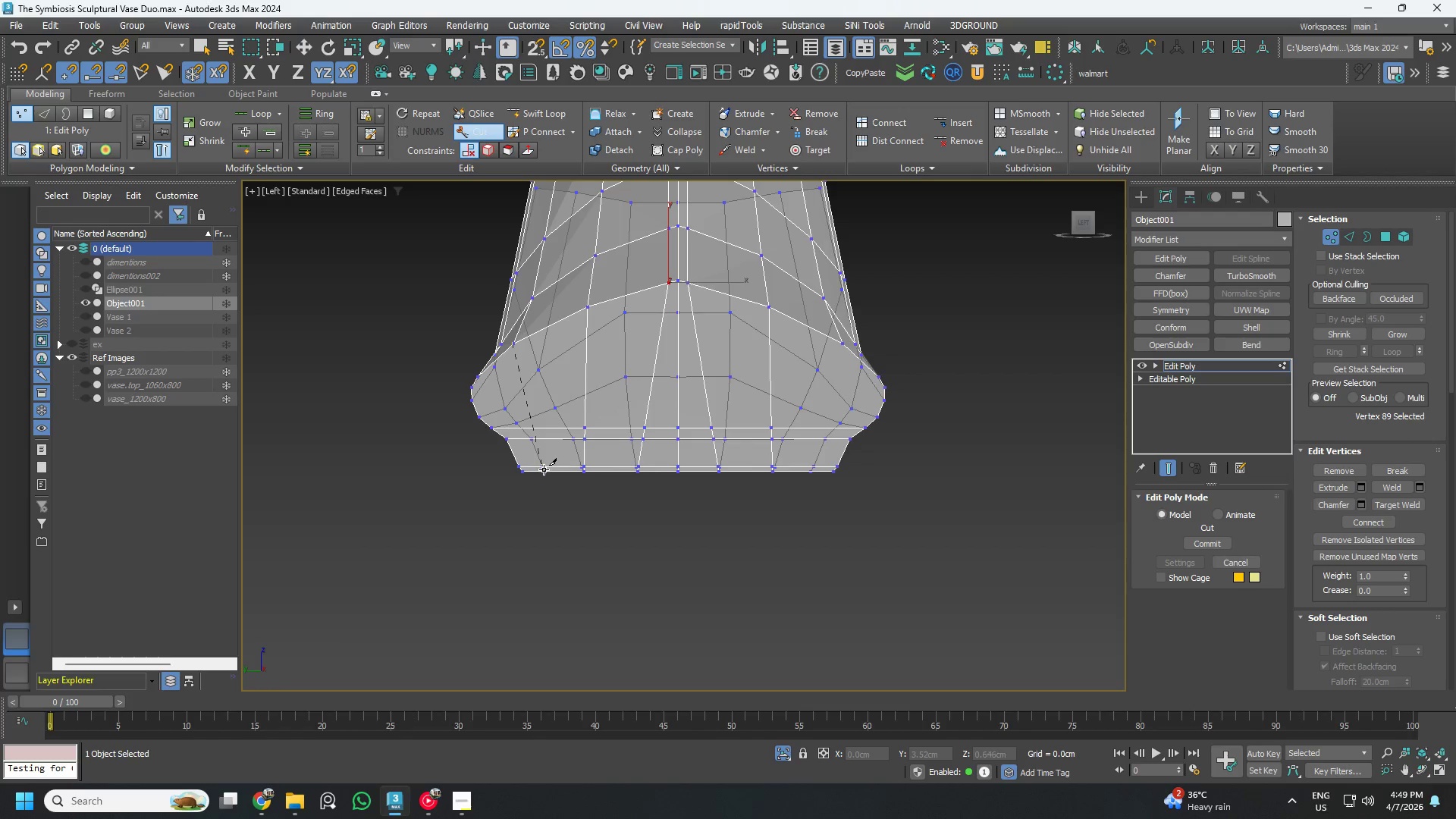 
left_click([544, 470])
 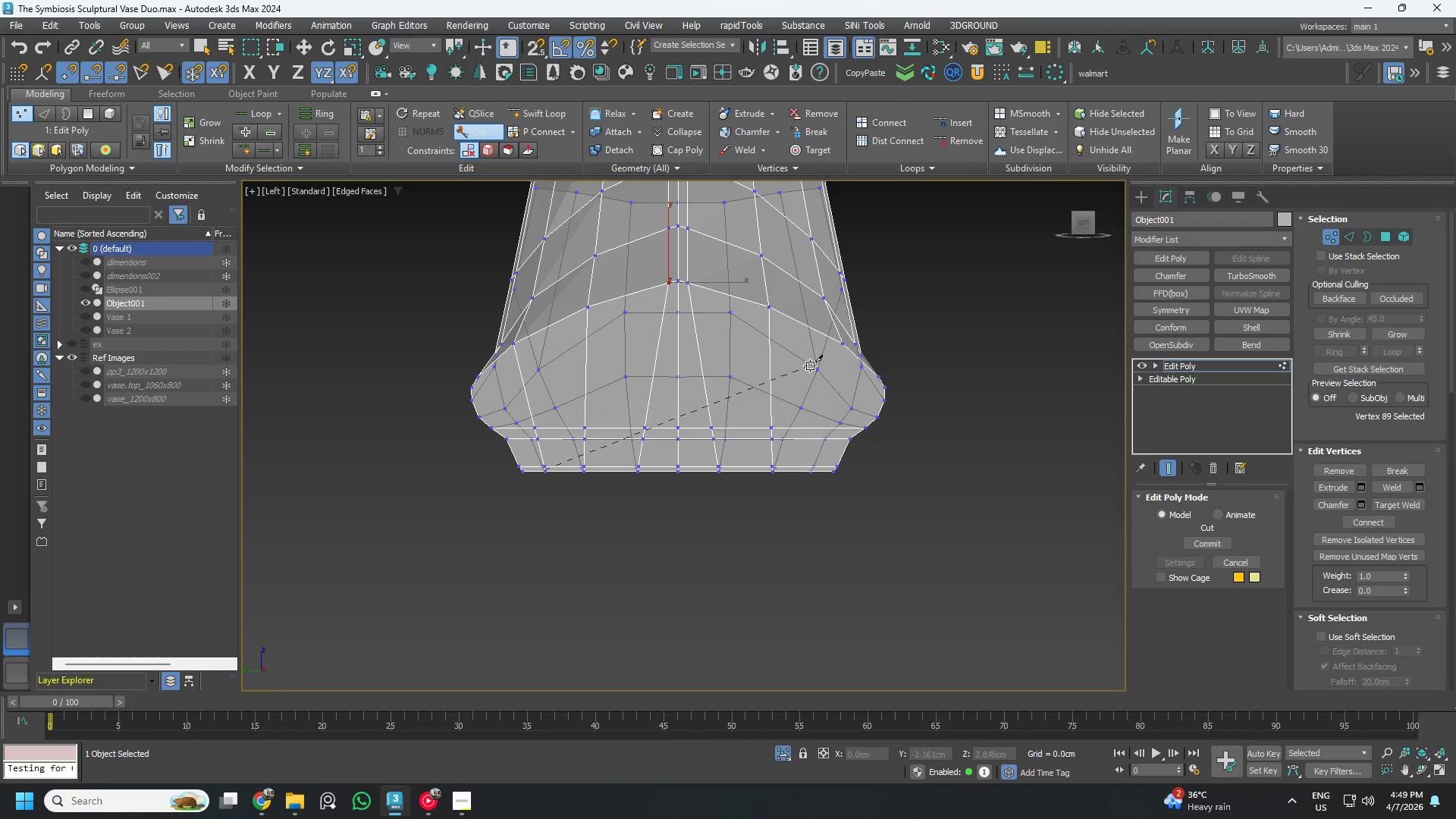 
right_click([834, 357])
 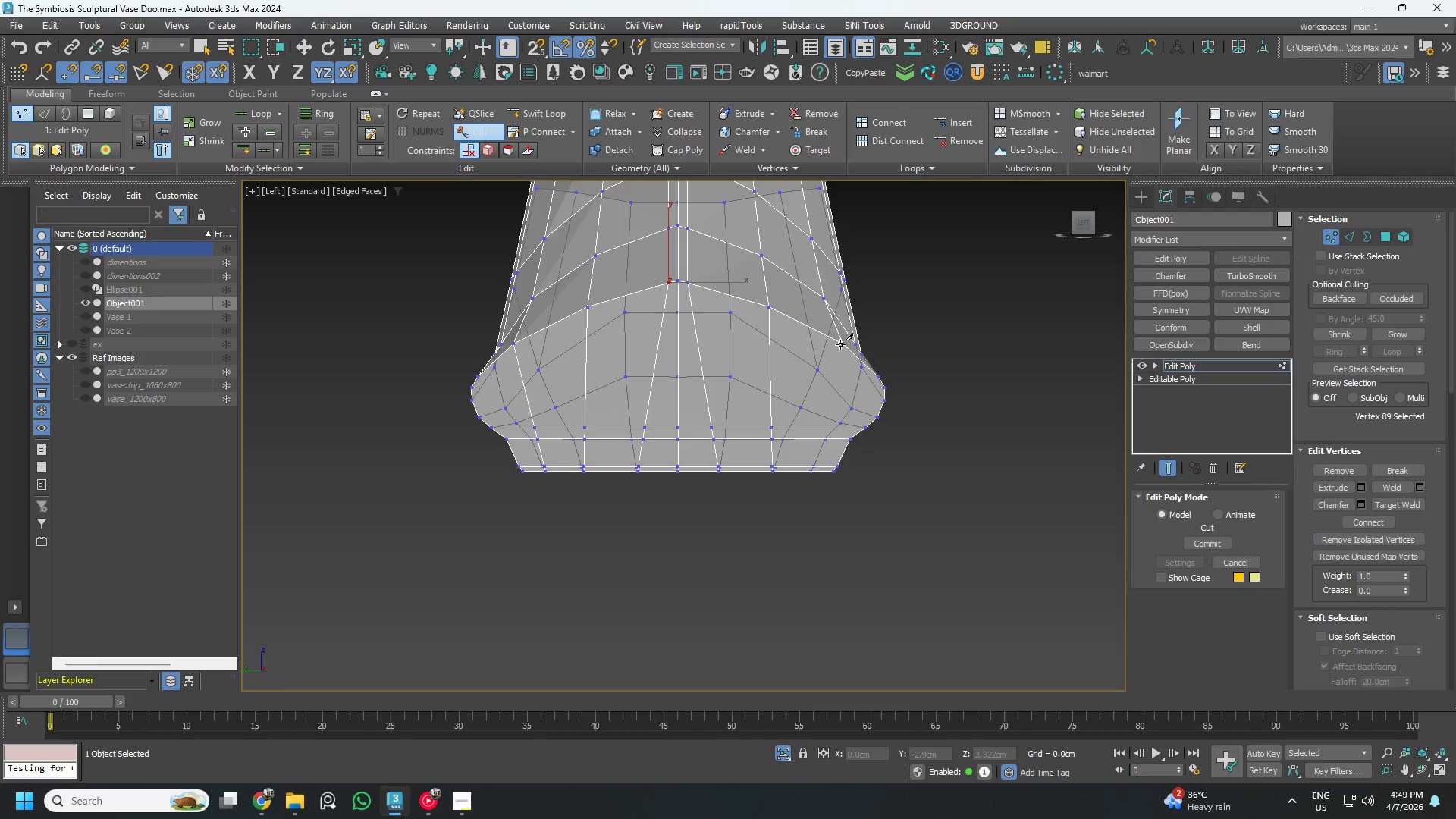 
left_click([841, 341])
 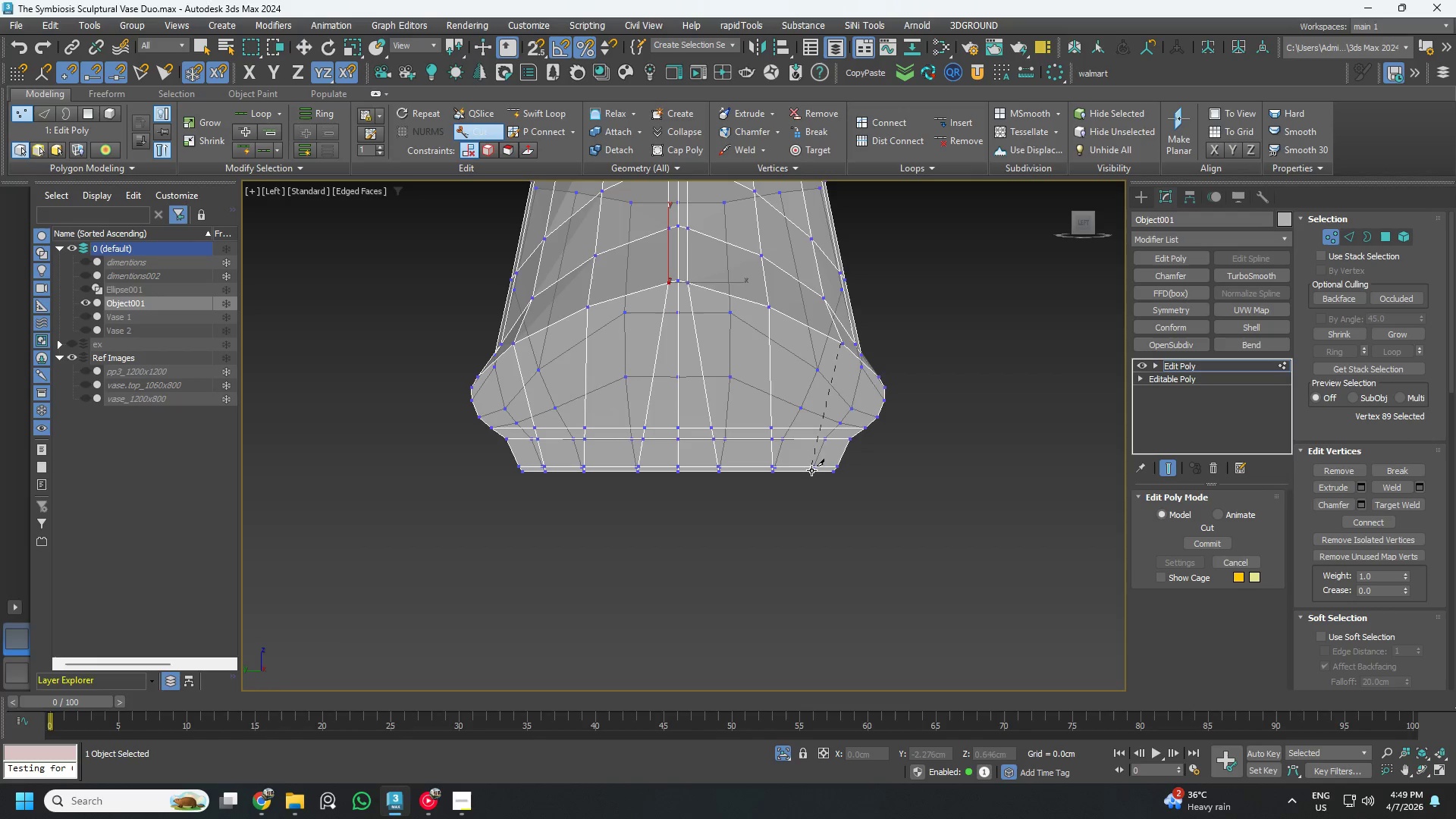 
left_click([811, 475])
 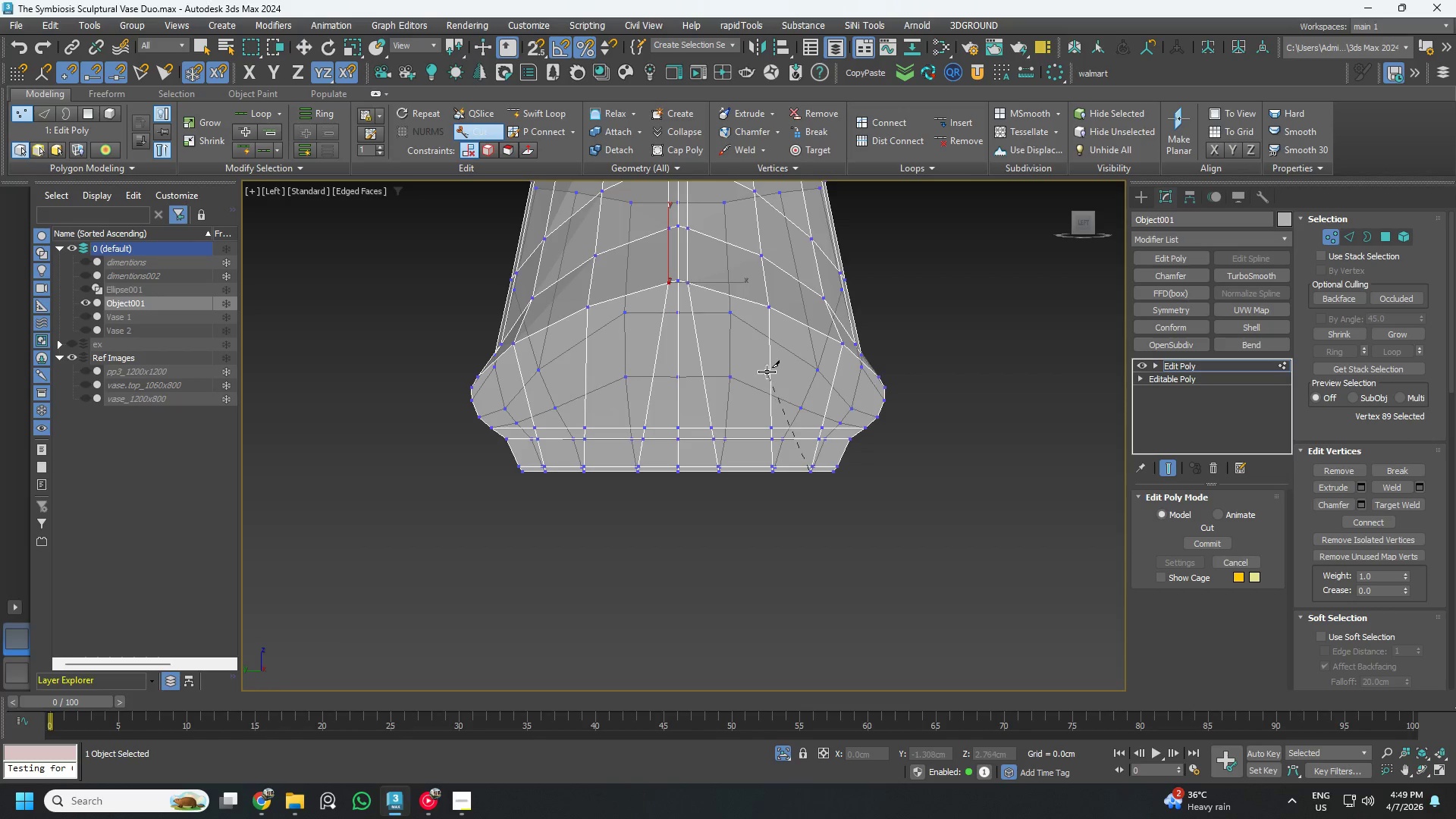 
right_click([767, 372])
 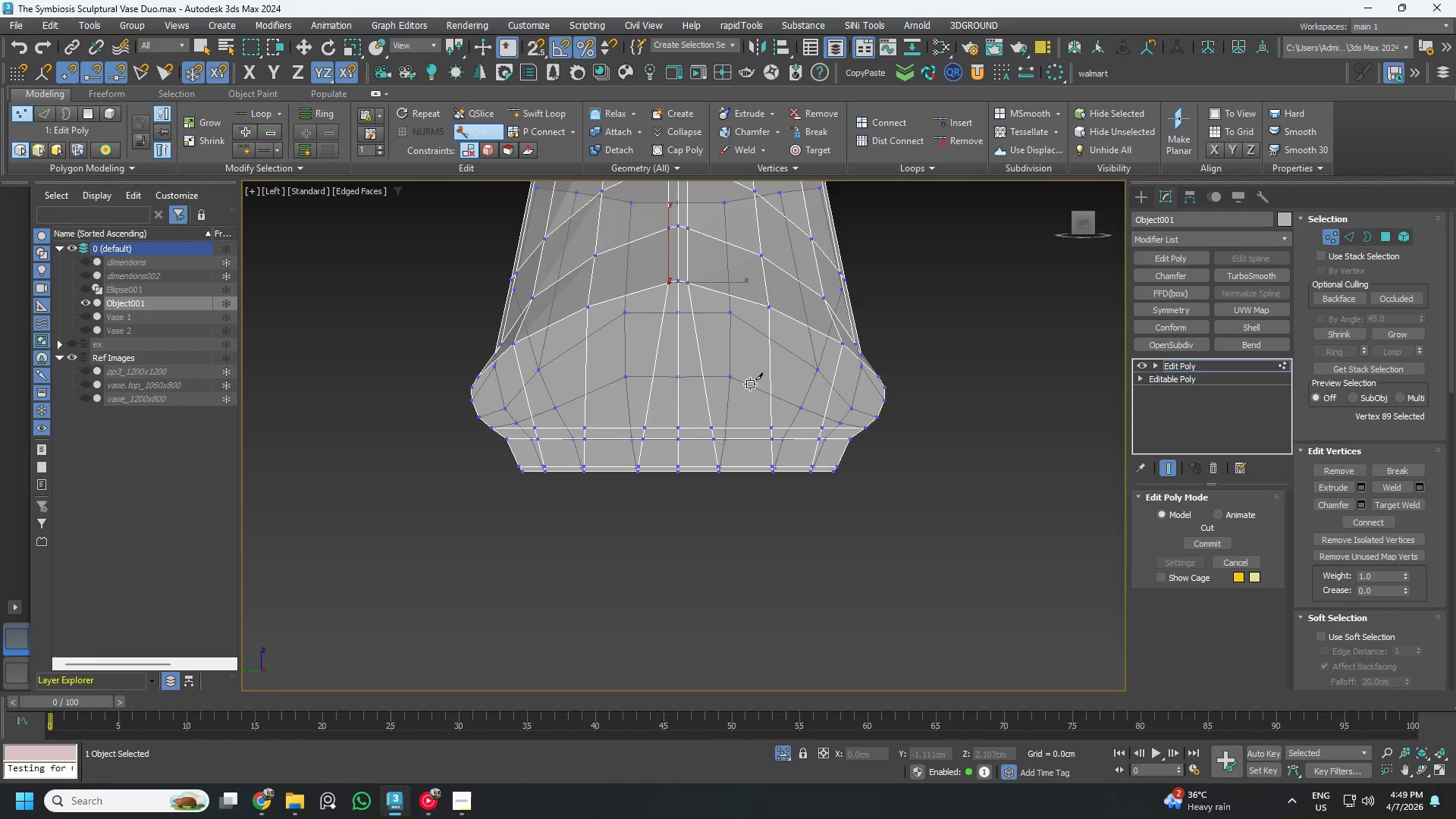 
right_click([690, 298])
 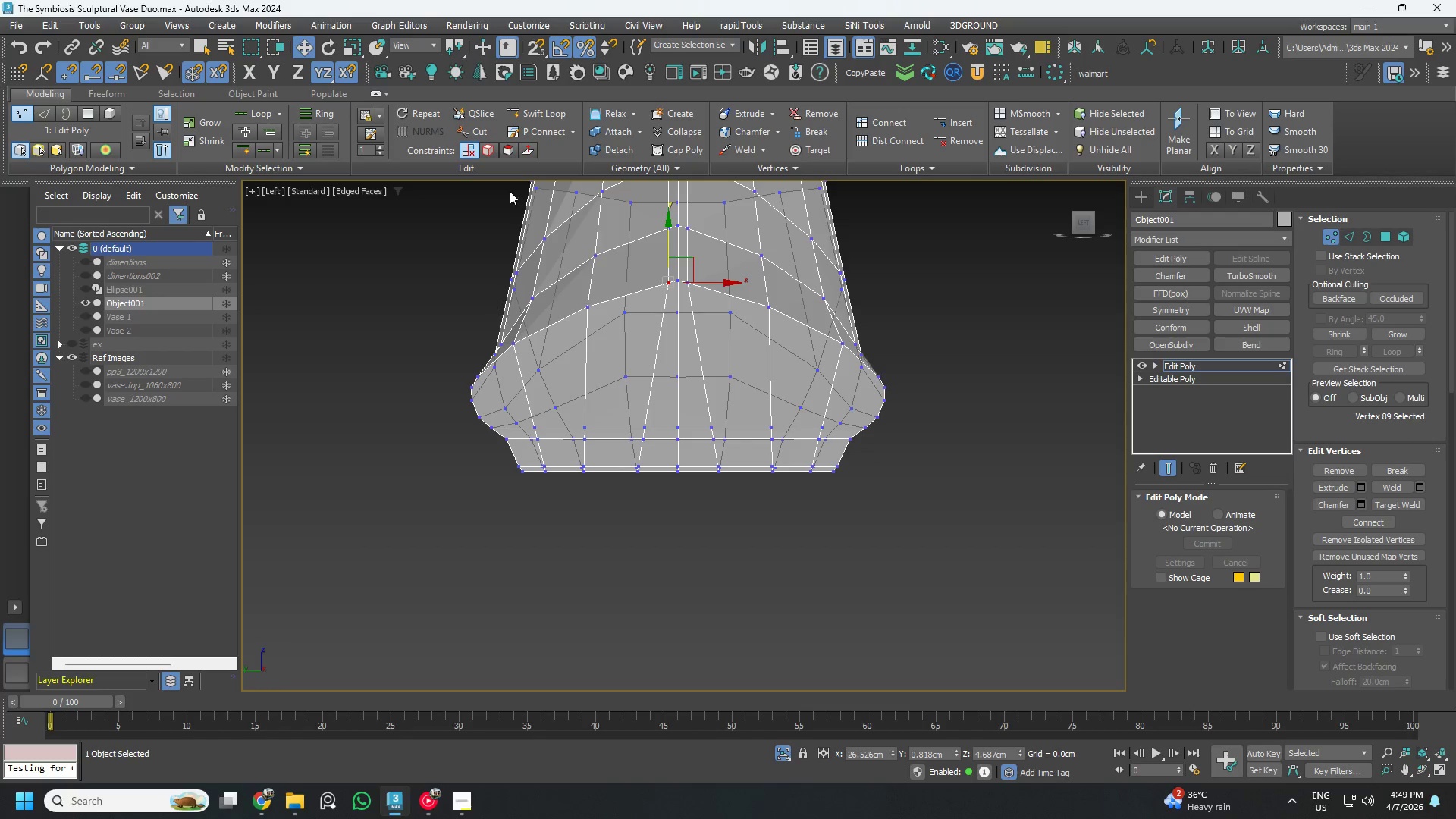 
left_click([483, 128])
 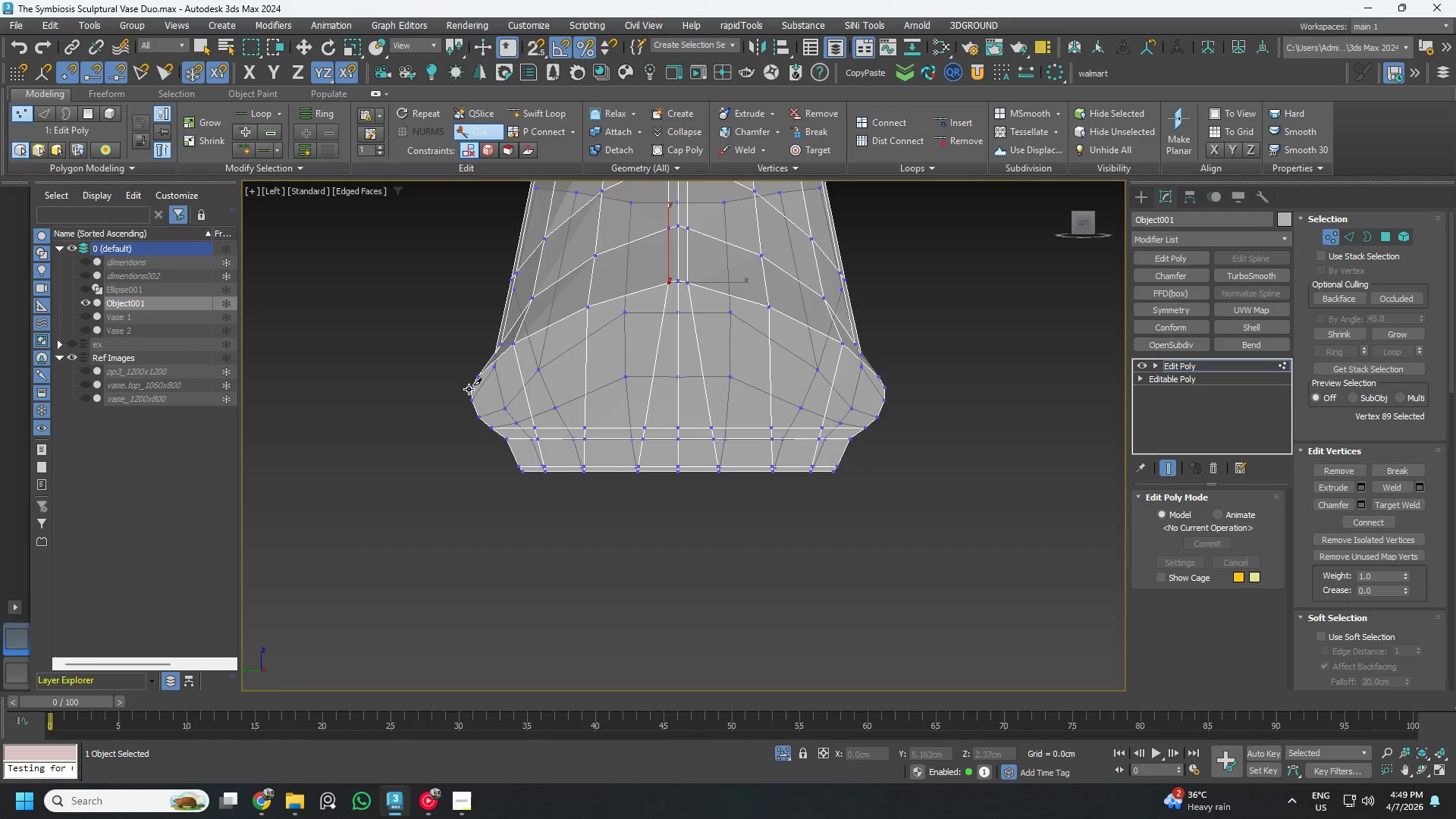 
left_click([471, 389])
 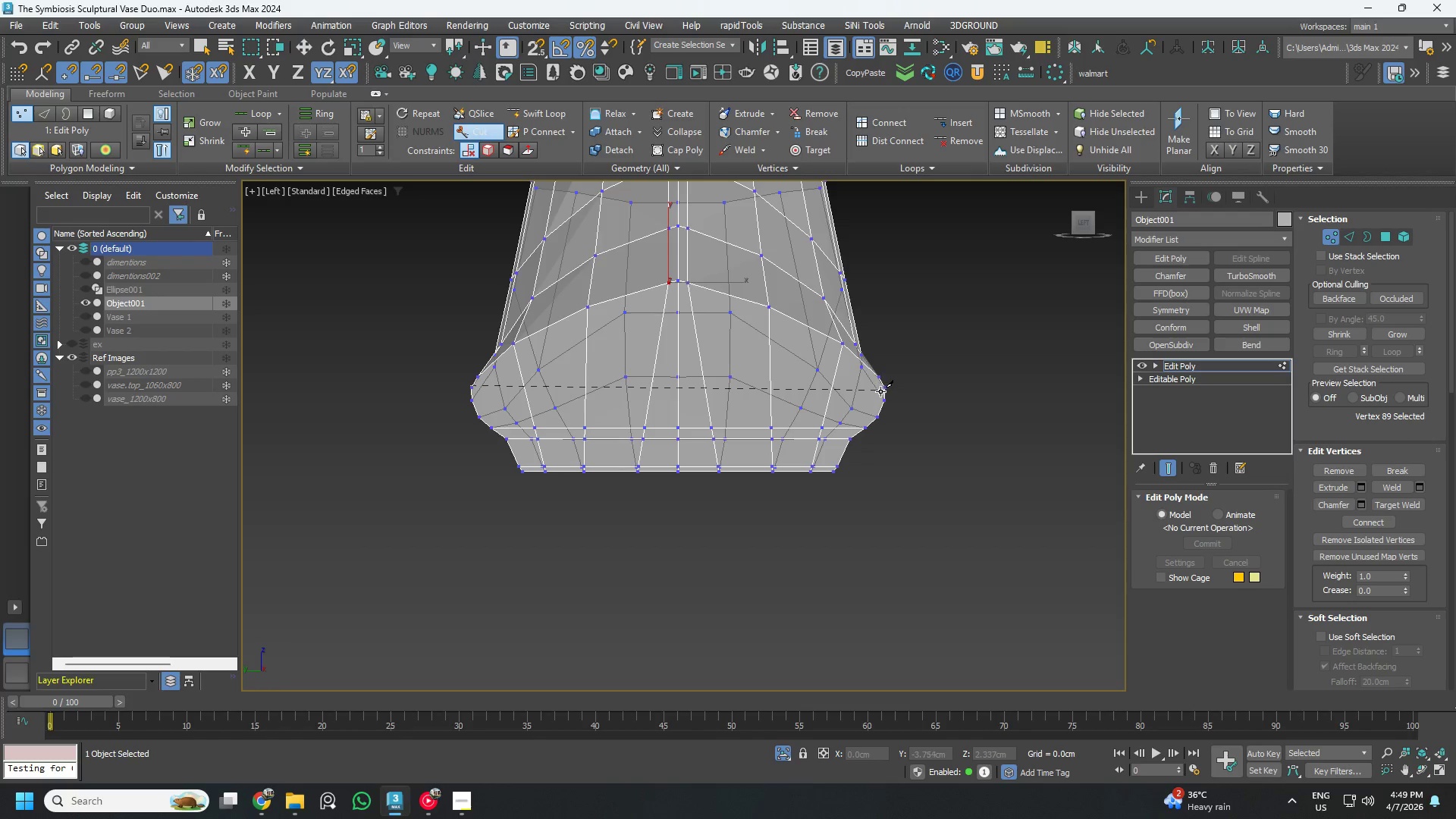 
left_click([884, 388])
 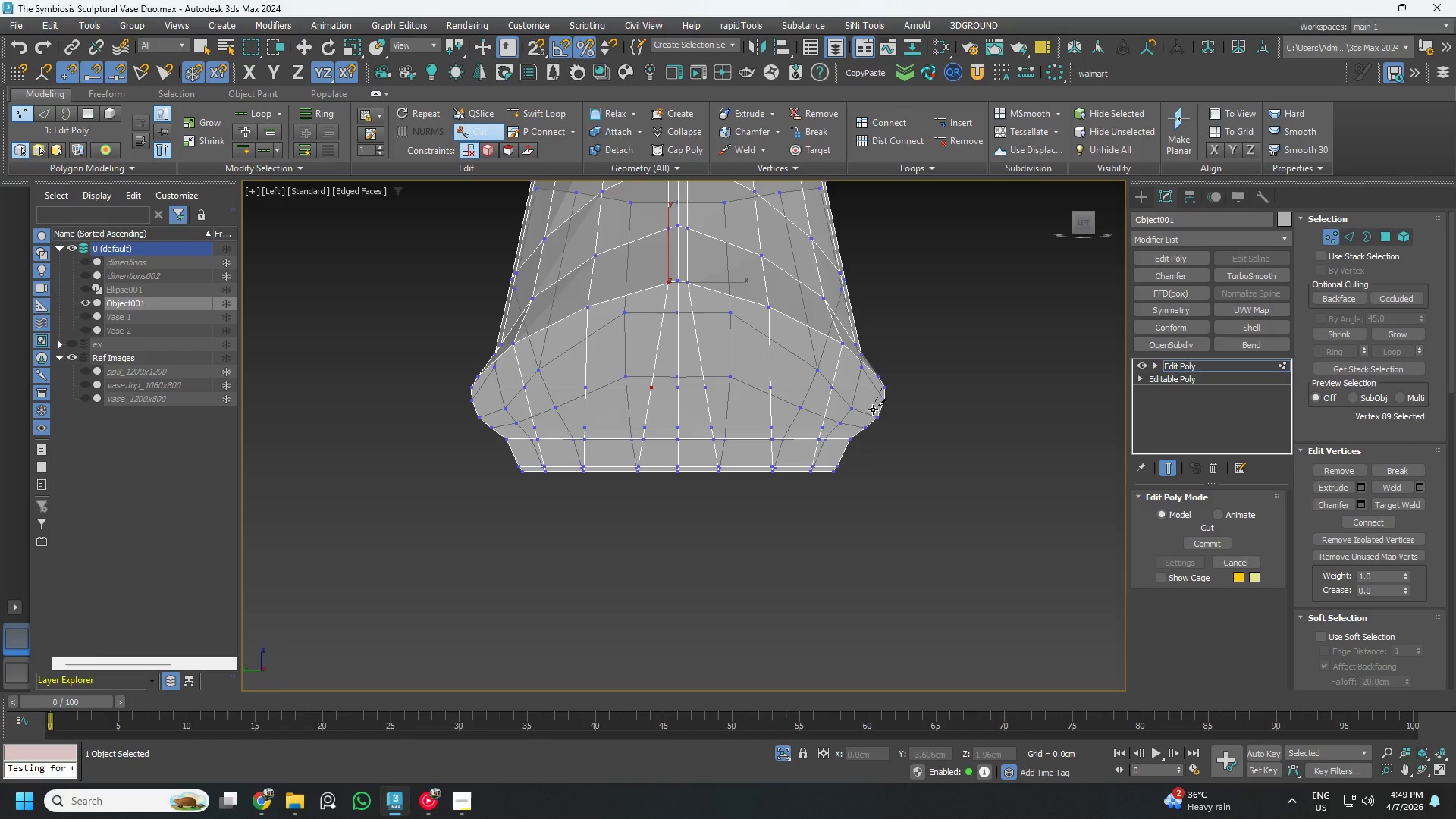 
right_click([872, 410])
 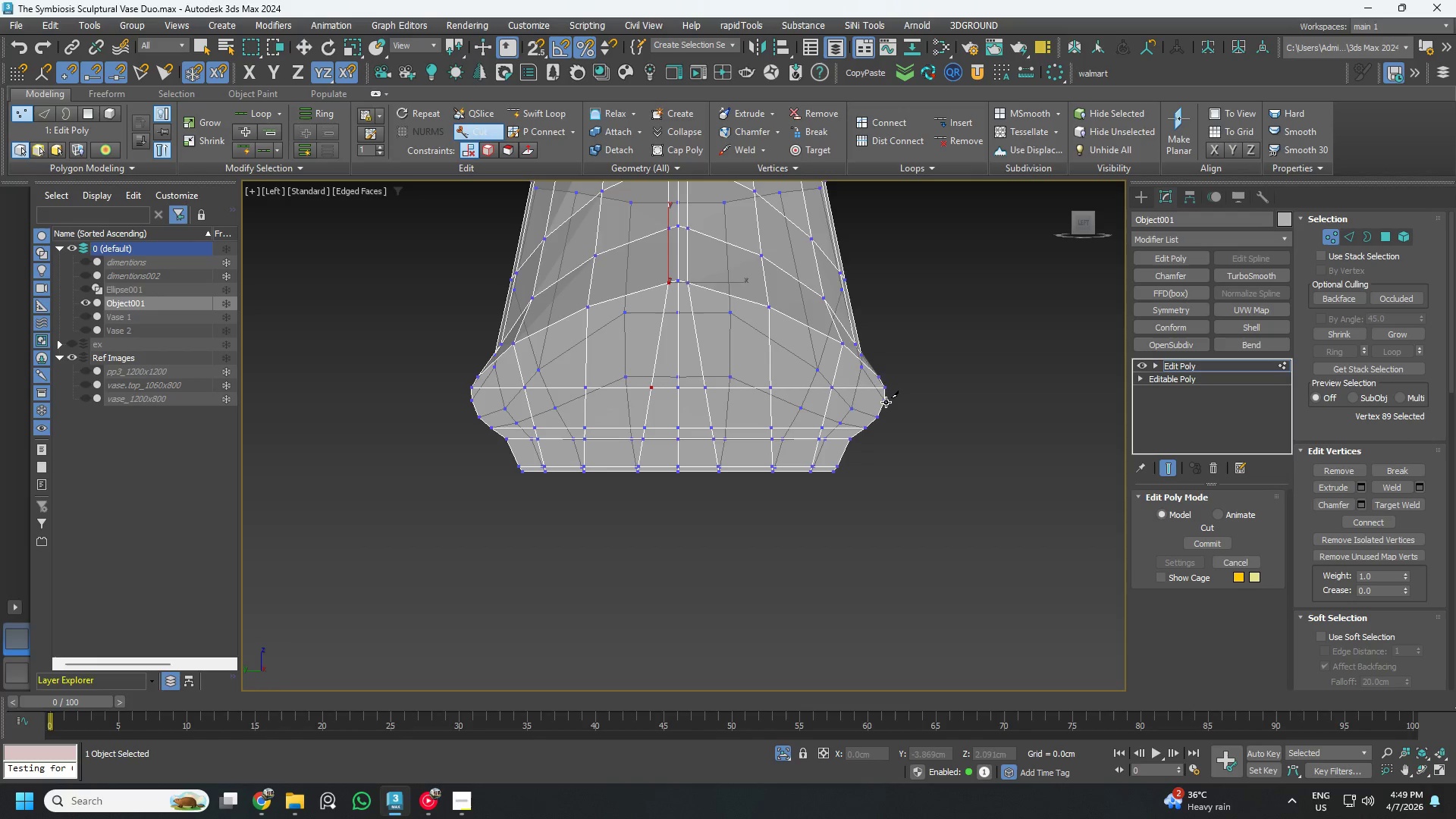 
left_click([886, 402])
 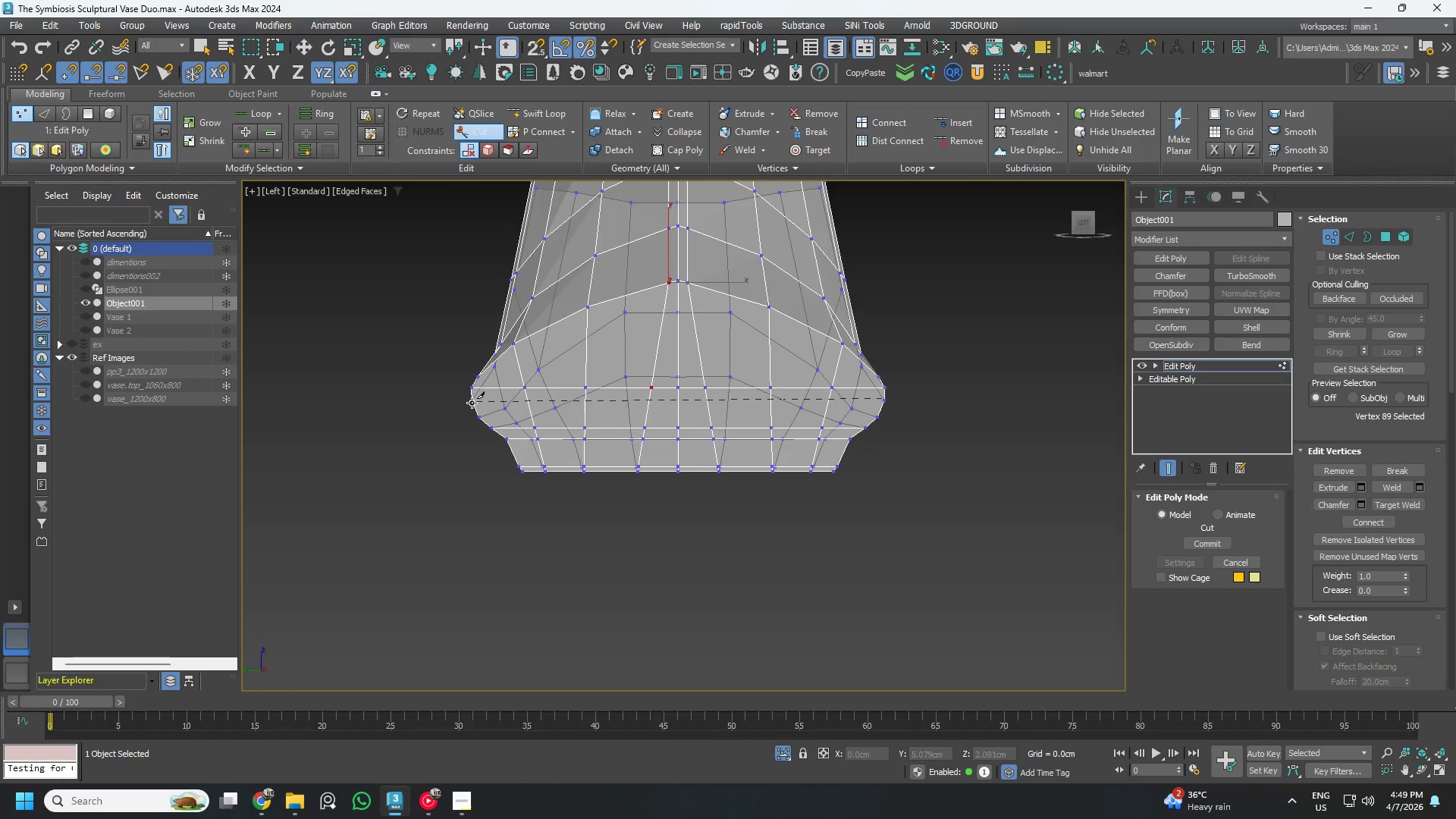 
left_click([470, 402])
 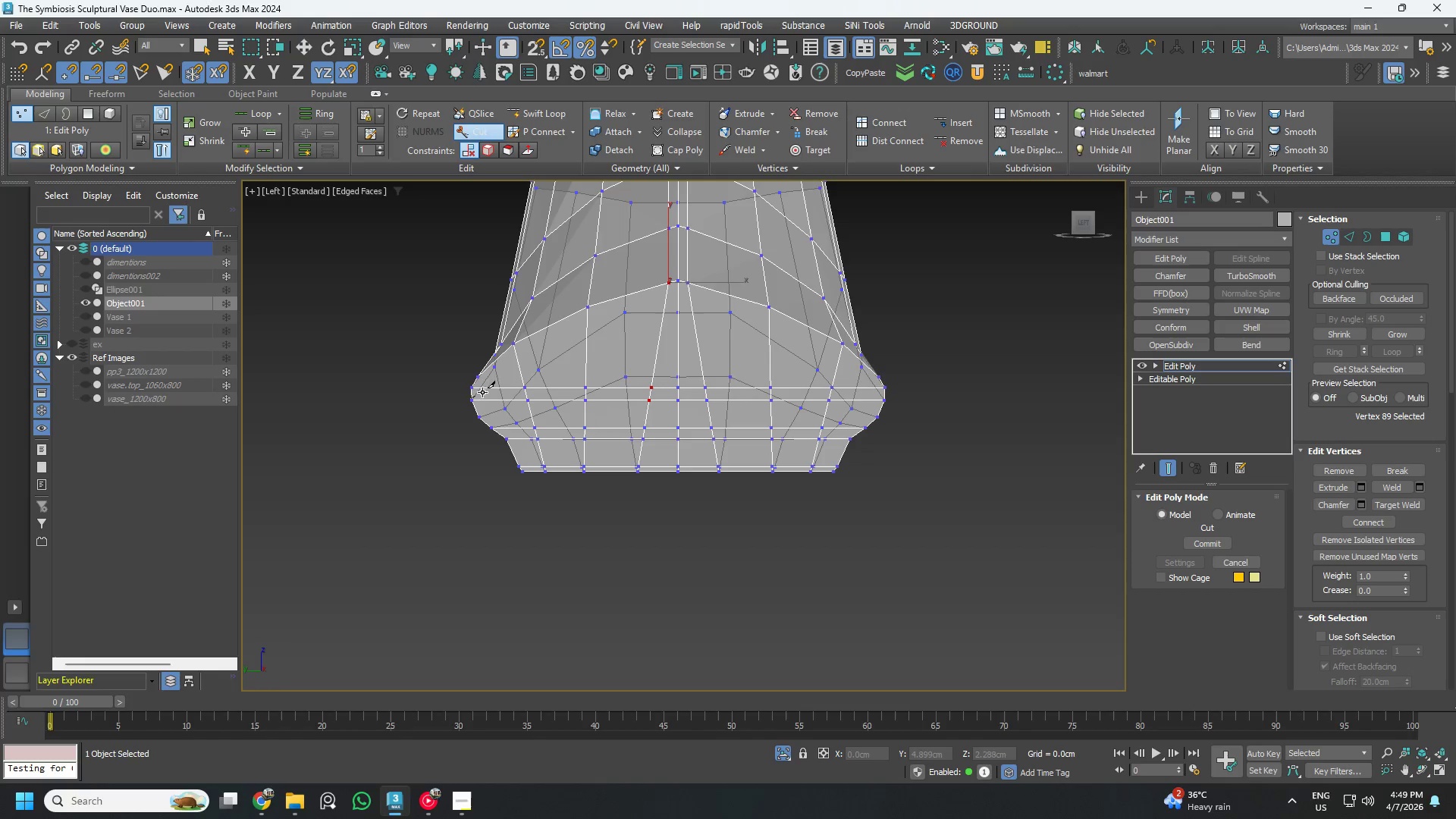 
right_click([490, 388])
 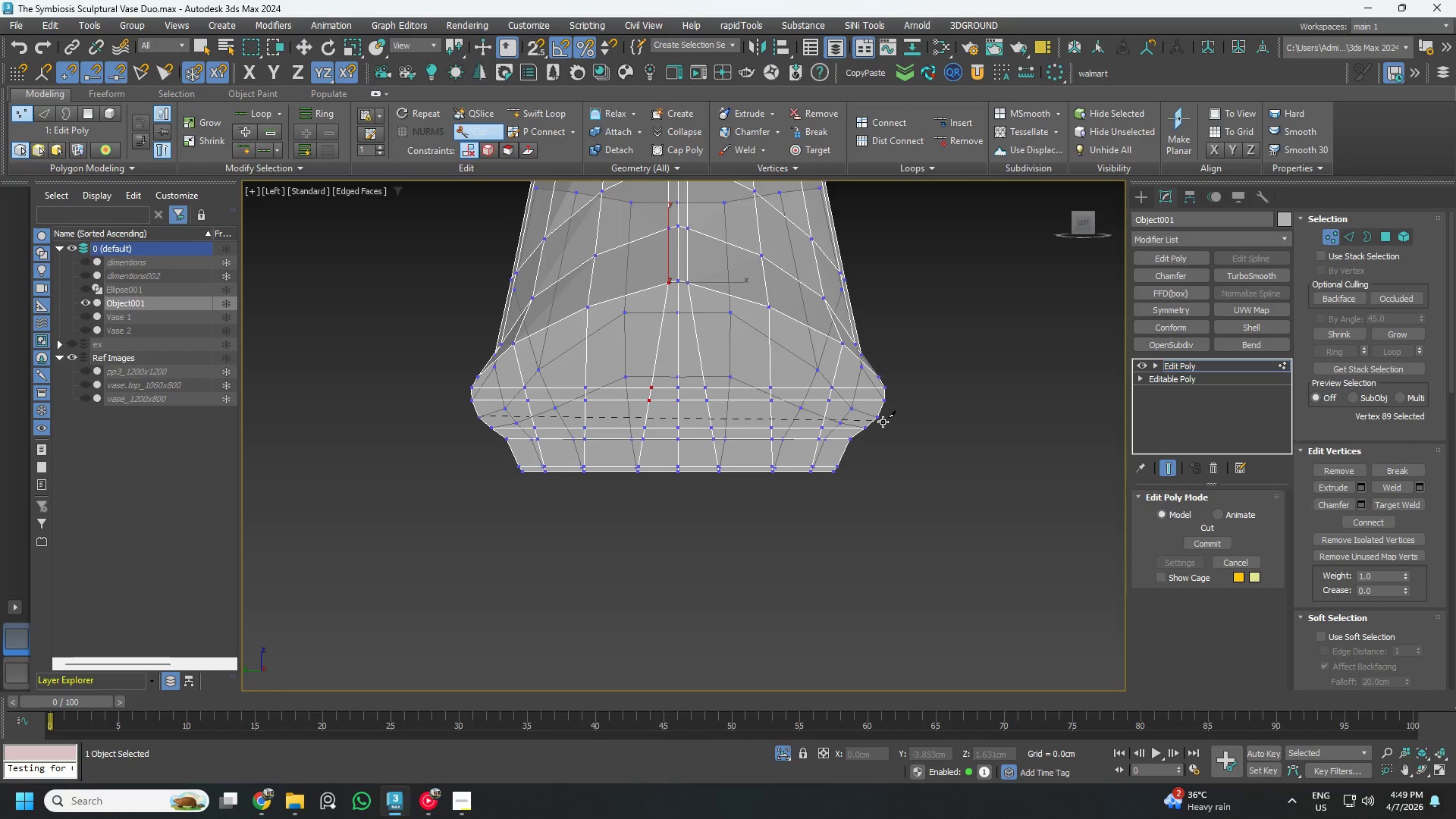 
left_click([880, 419])
 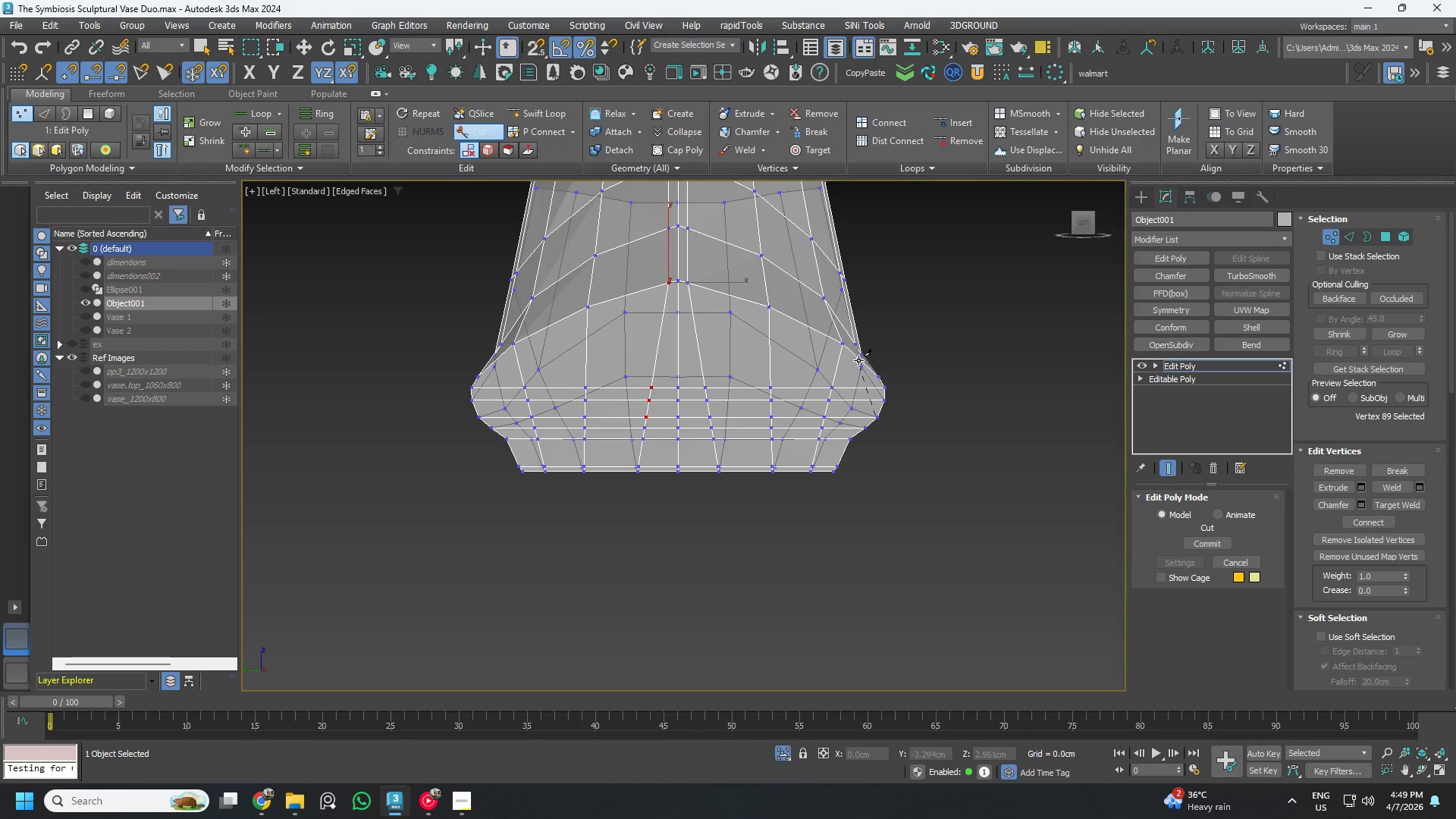 
right_click([858, 356])
 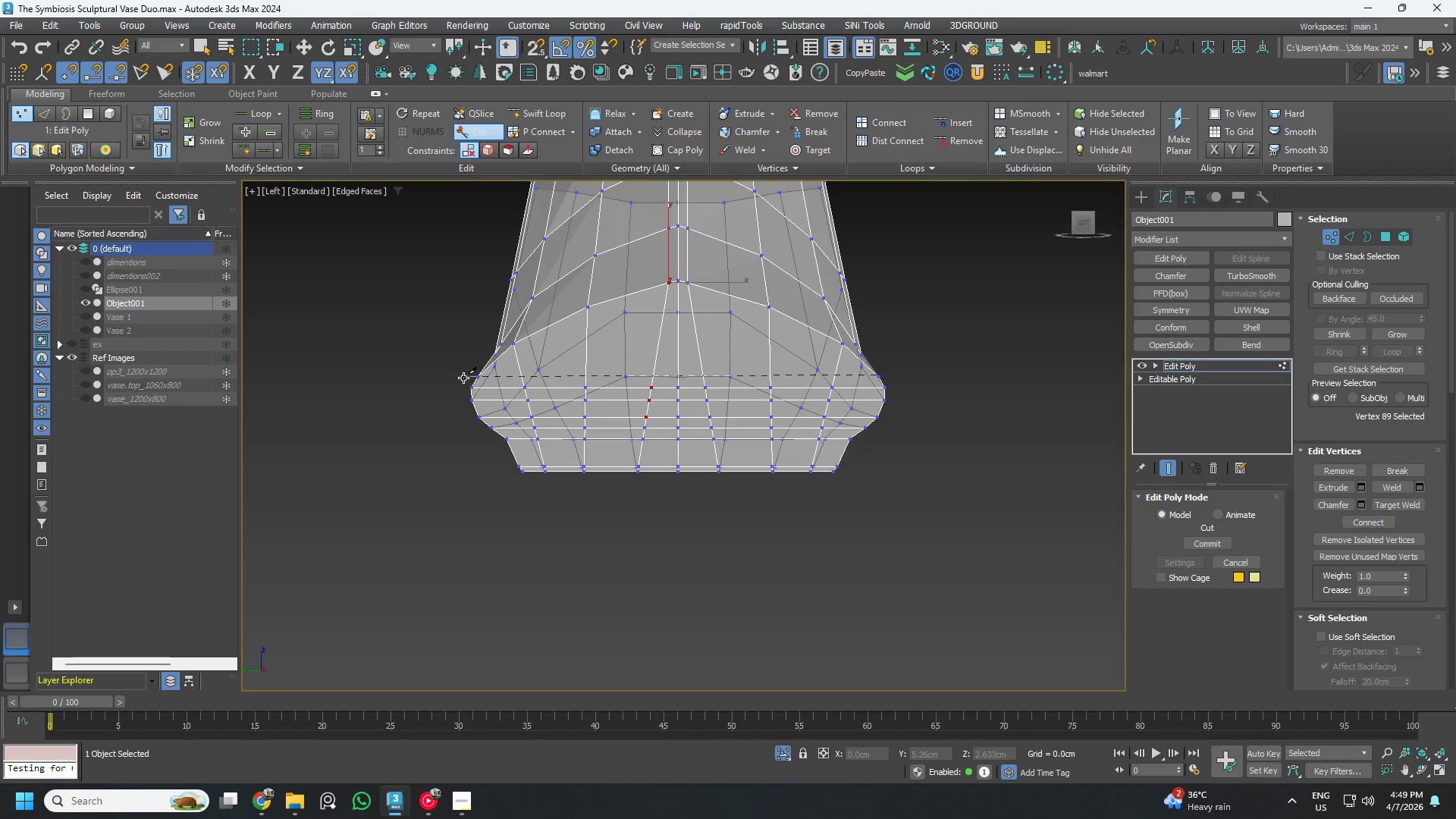 
left_click([478, 377])
 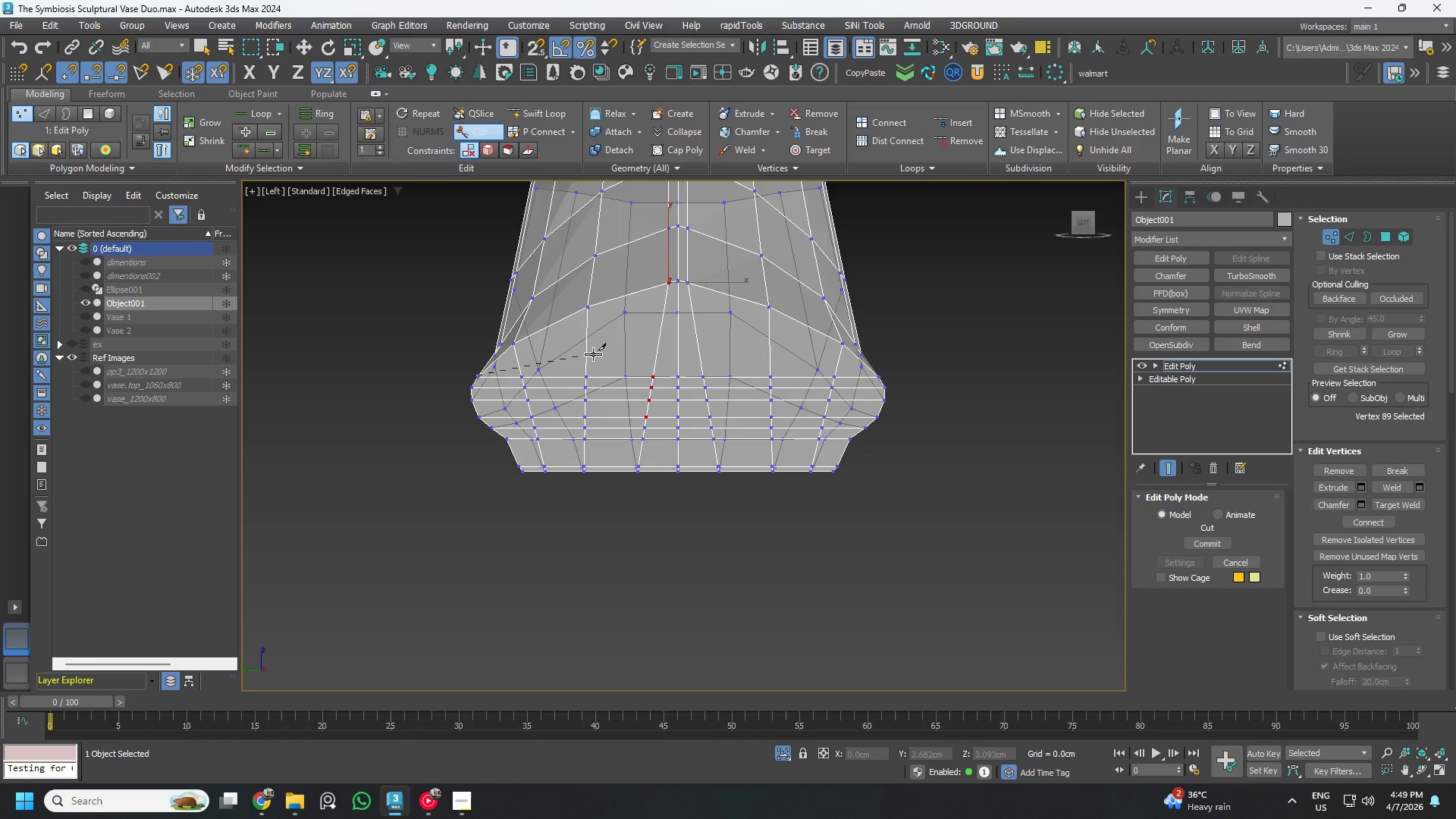 
right_click([598, 353])
 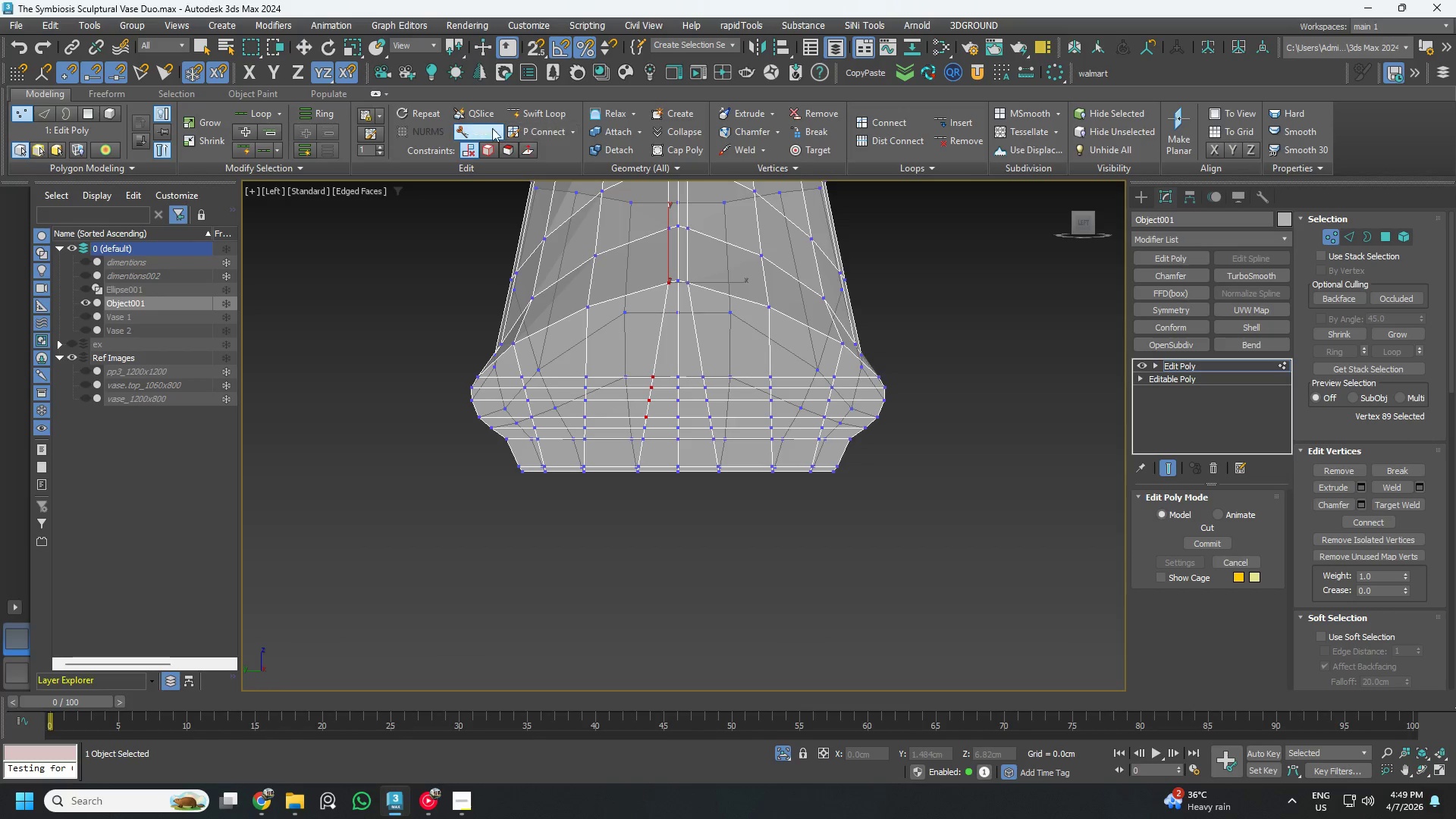 
left_click([471, 122])
 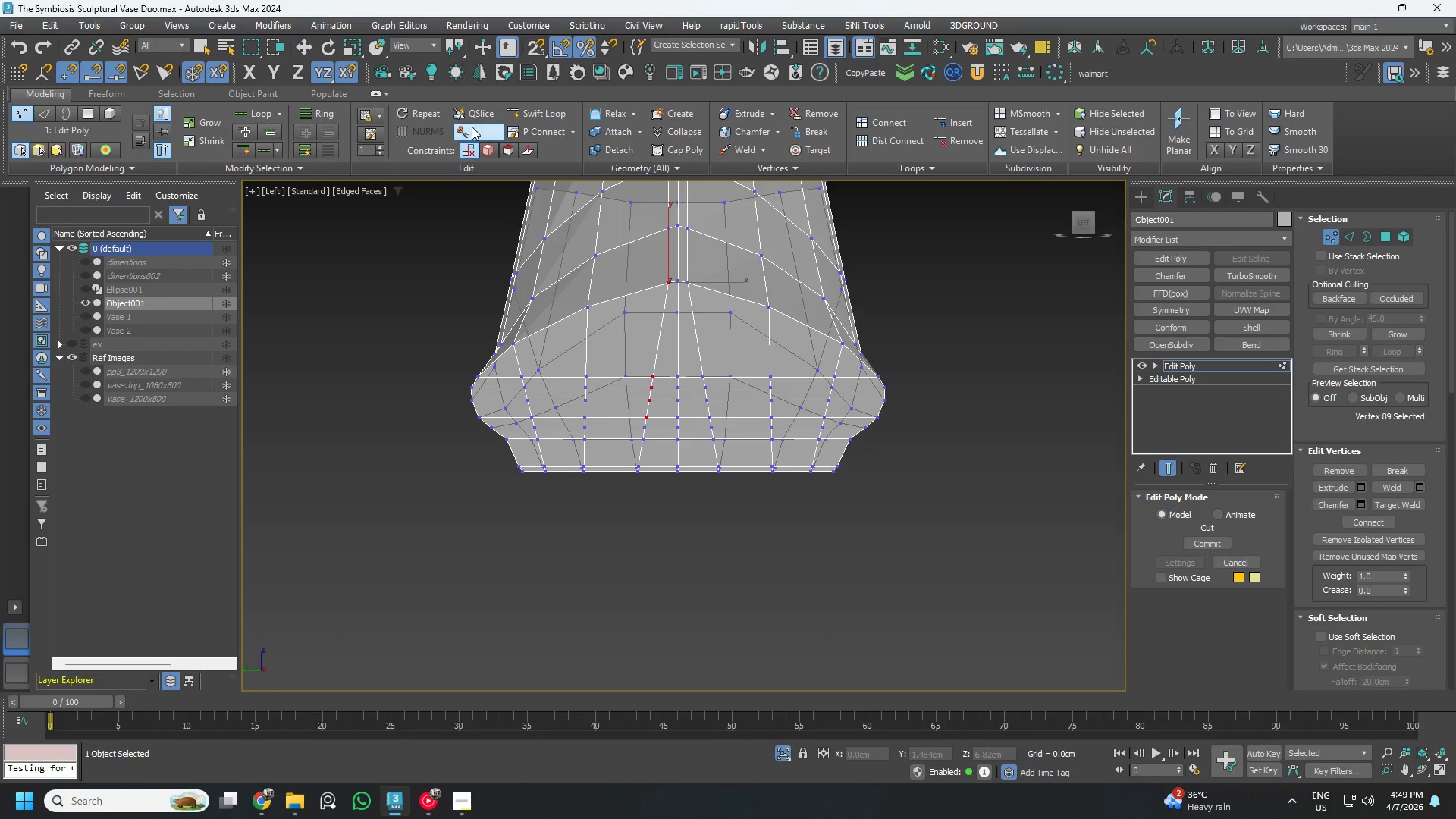 
left_click([472, 127])
 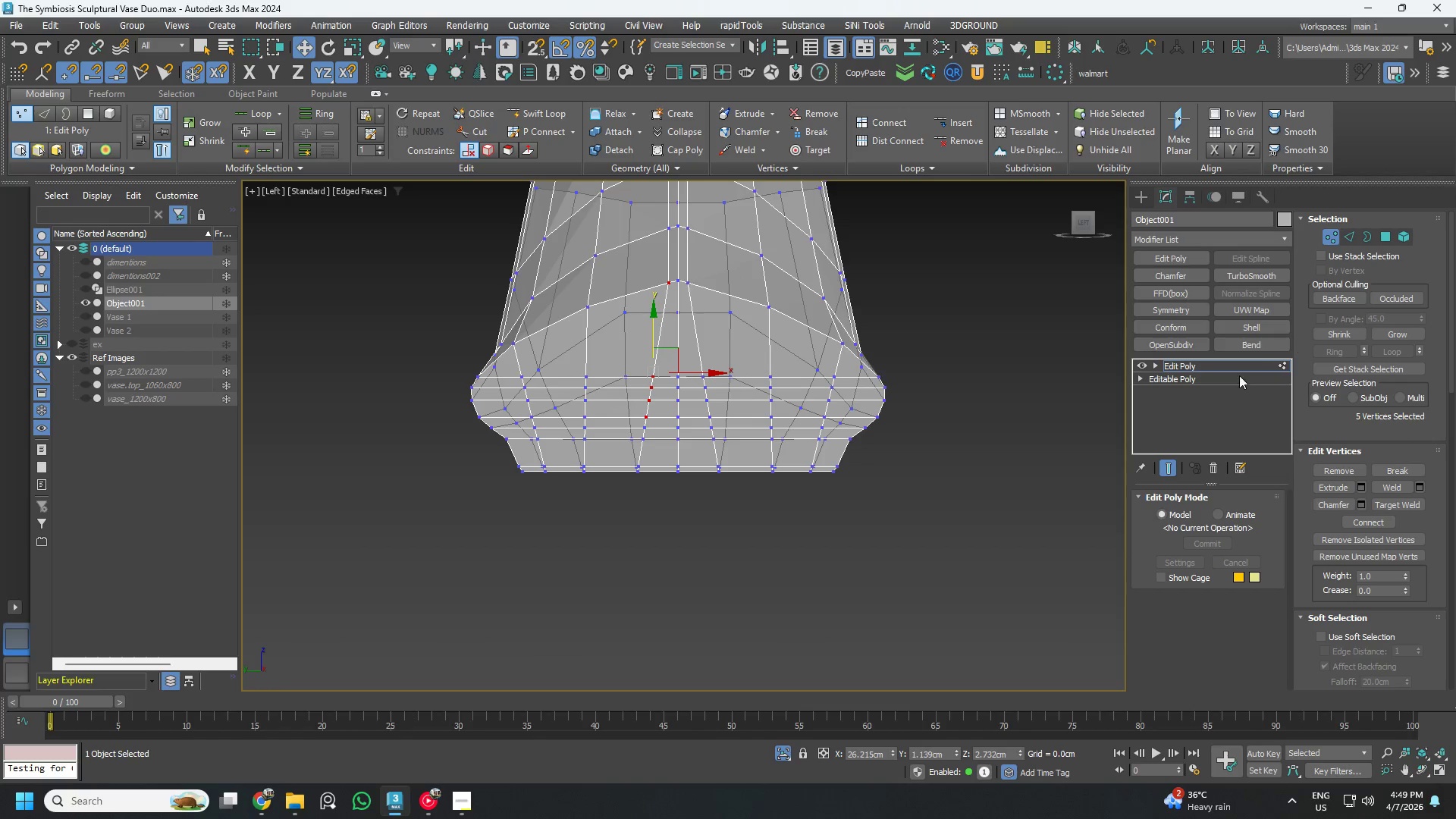 
left_click([1236, 362])
 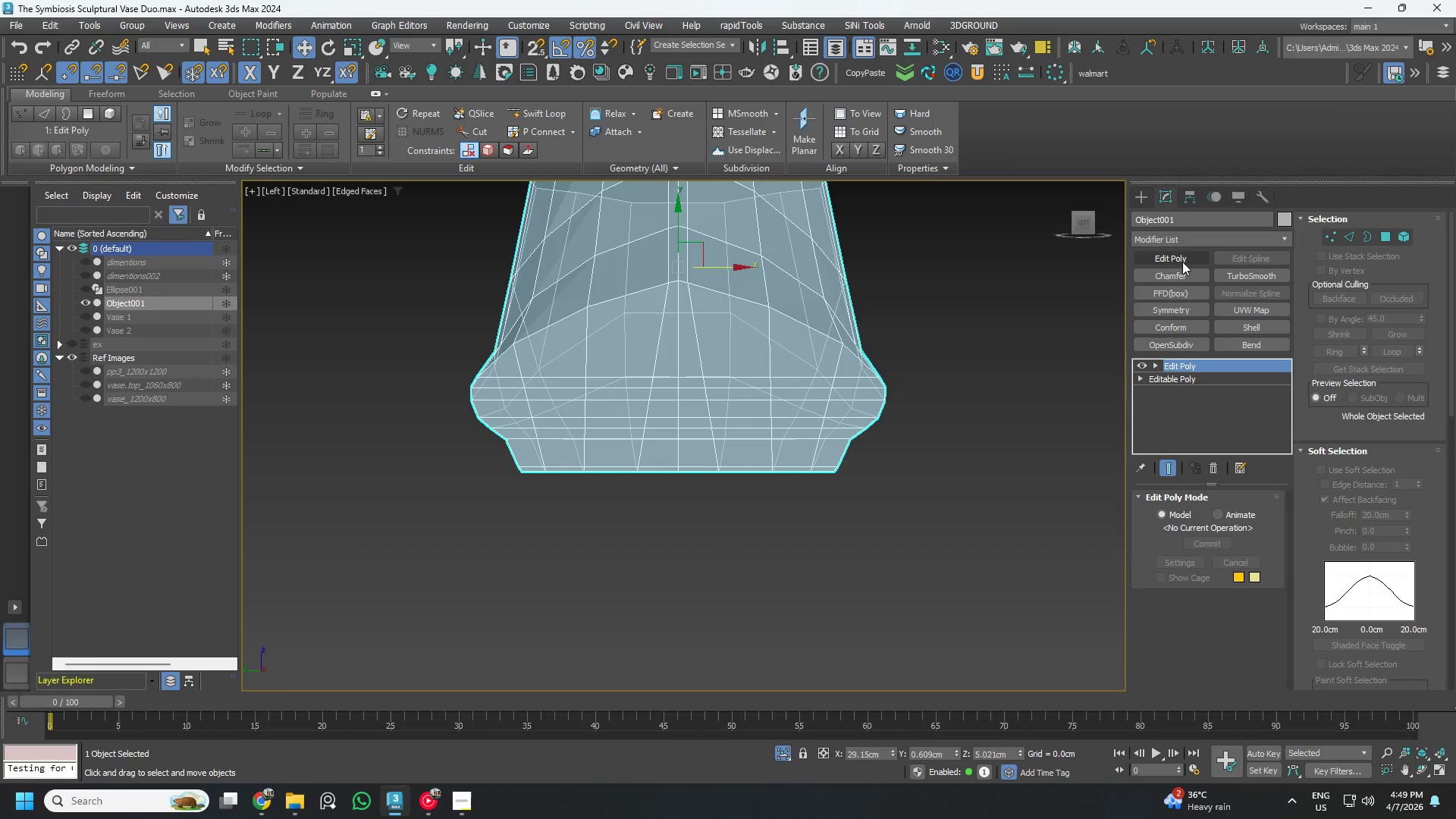 
left_click([1180, 257])
 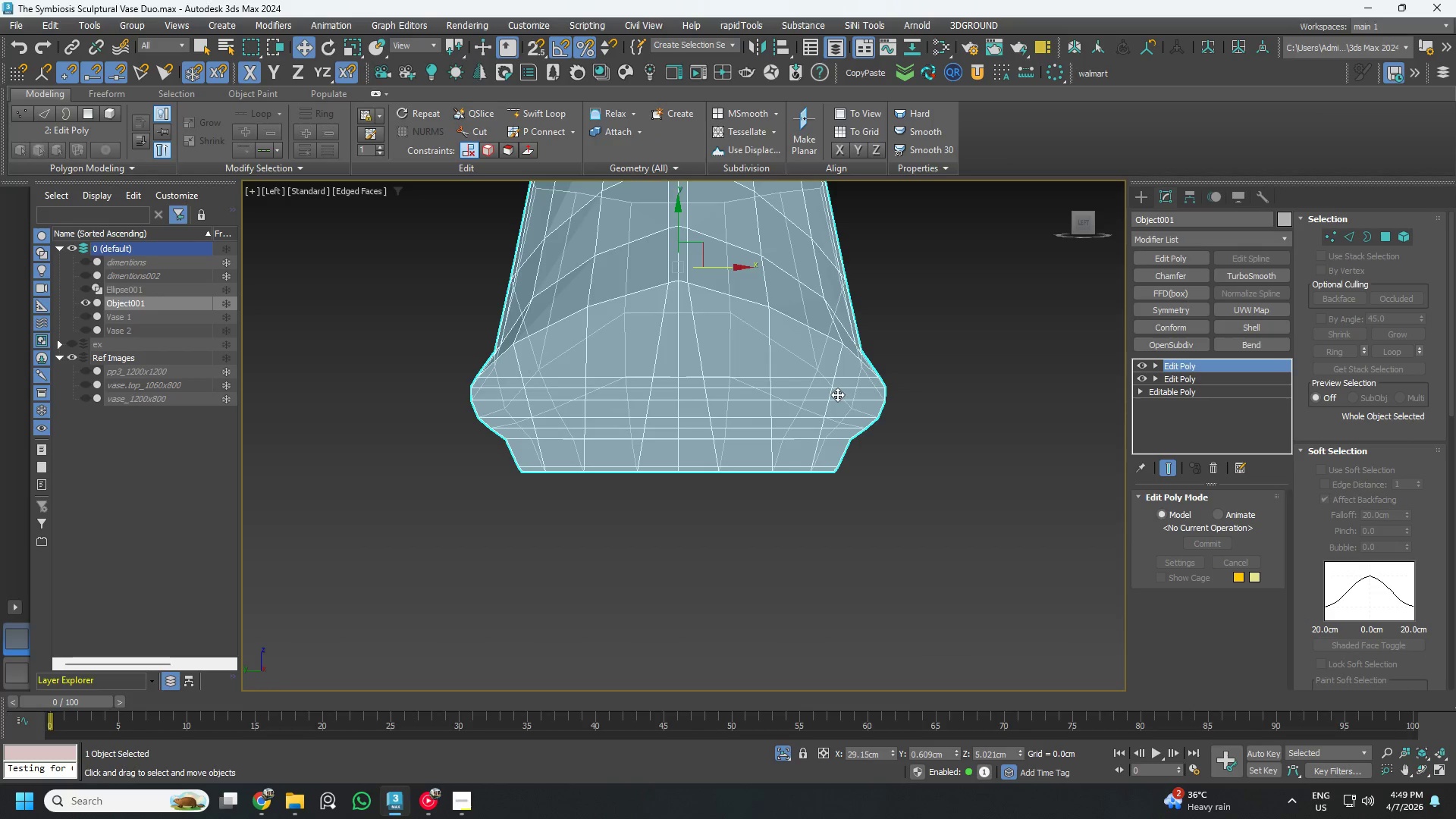 
key(2)
 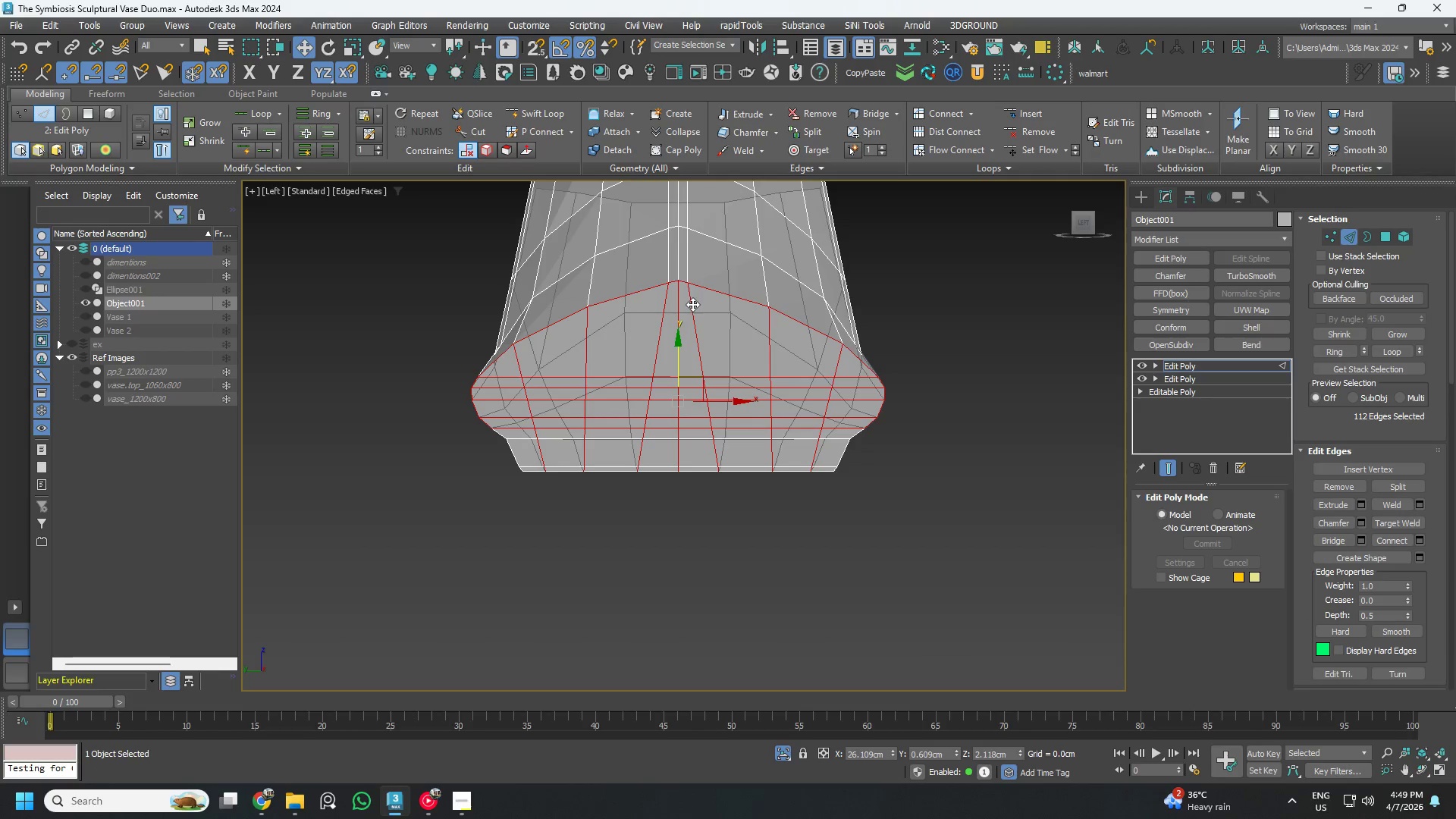 
double_click([692, 304])
 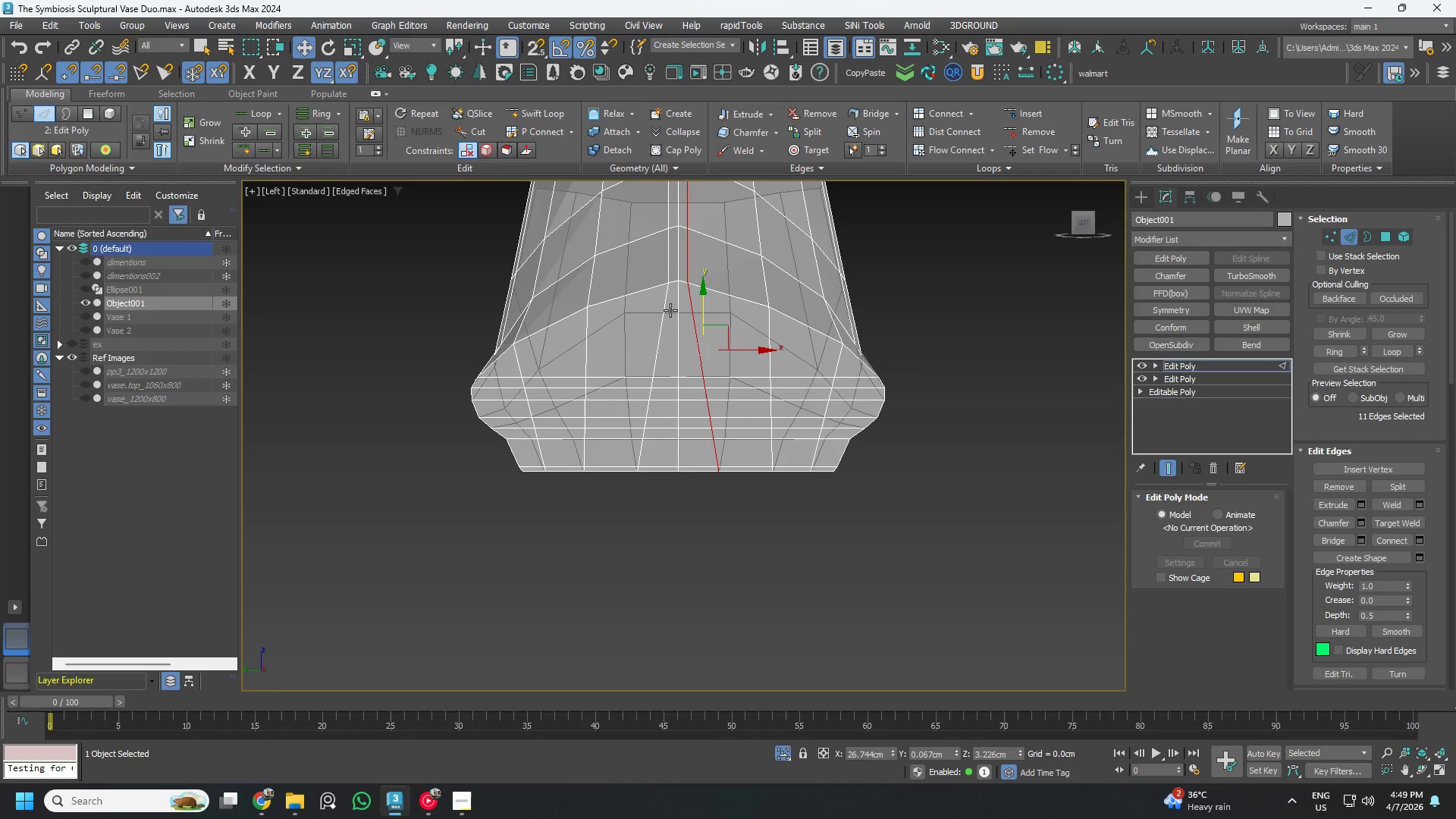 
hold_key(key=ControlLeft, duration=0.58)
double_click([669, 308])
 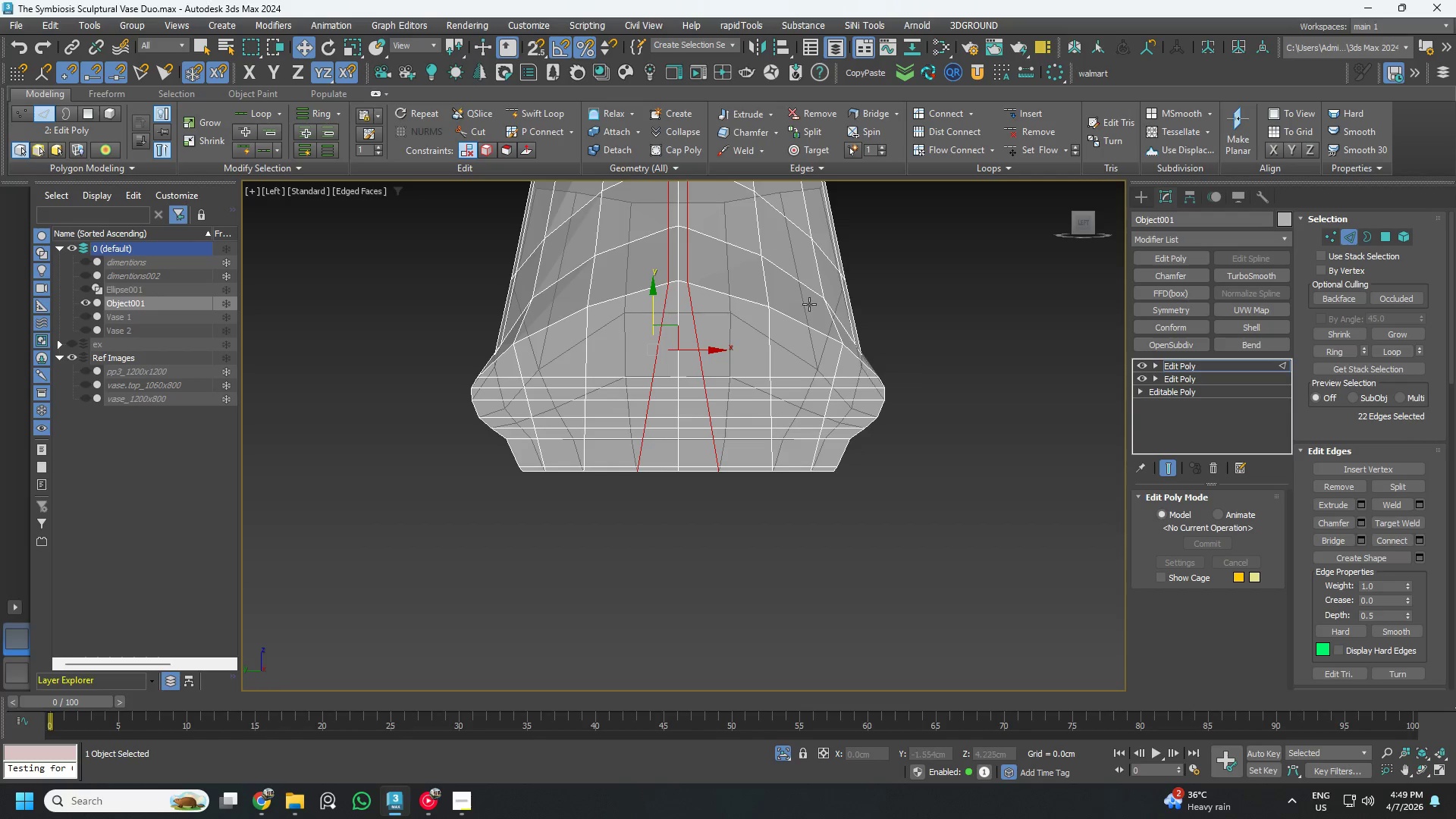 
hold_key(key=ControlLeft, duration=5.86)
left_click([1021, 150])
 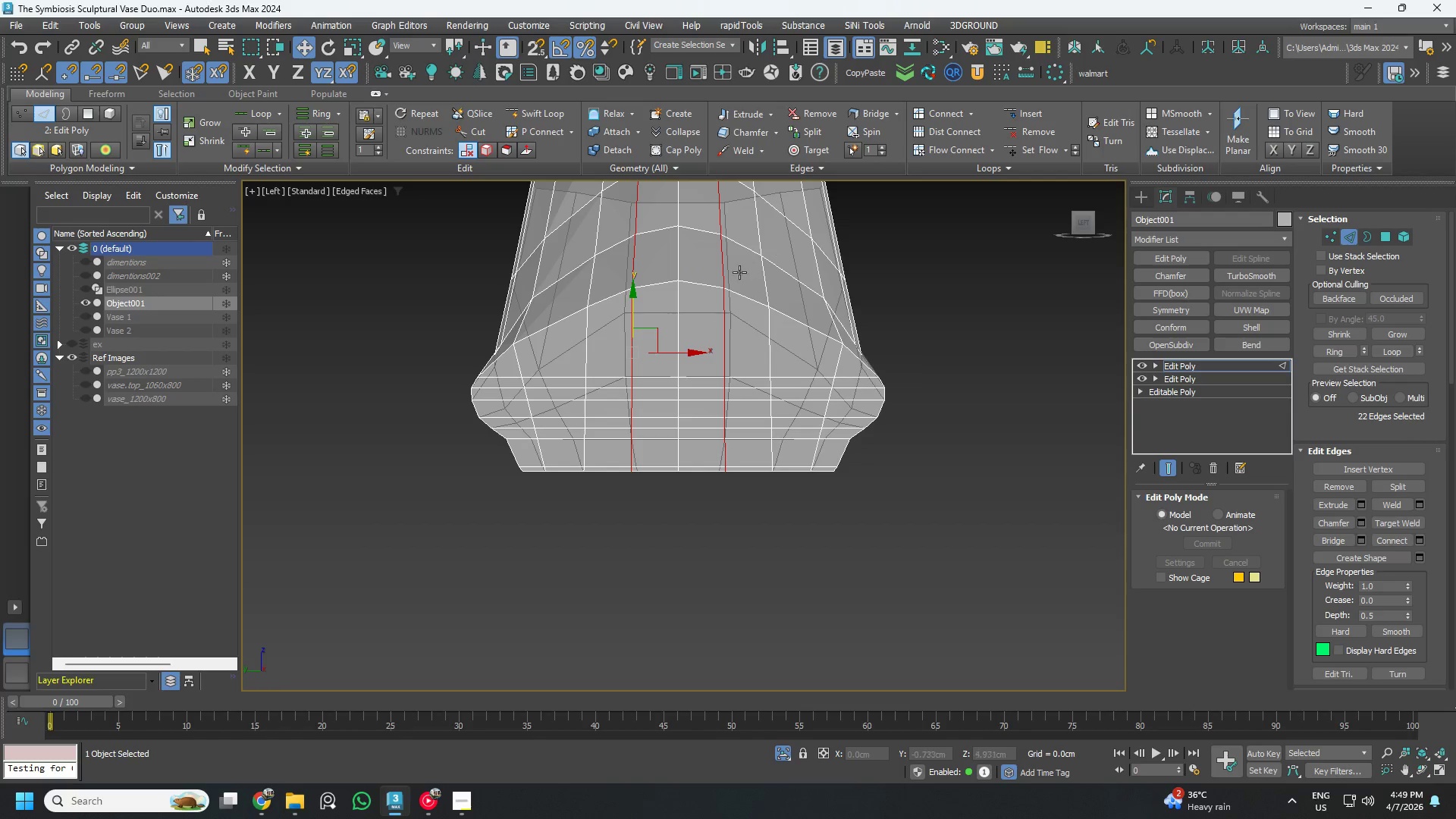 
hold_key(key=AltLeft, duration=1.42)
 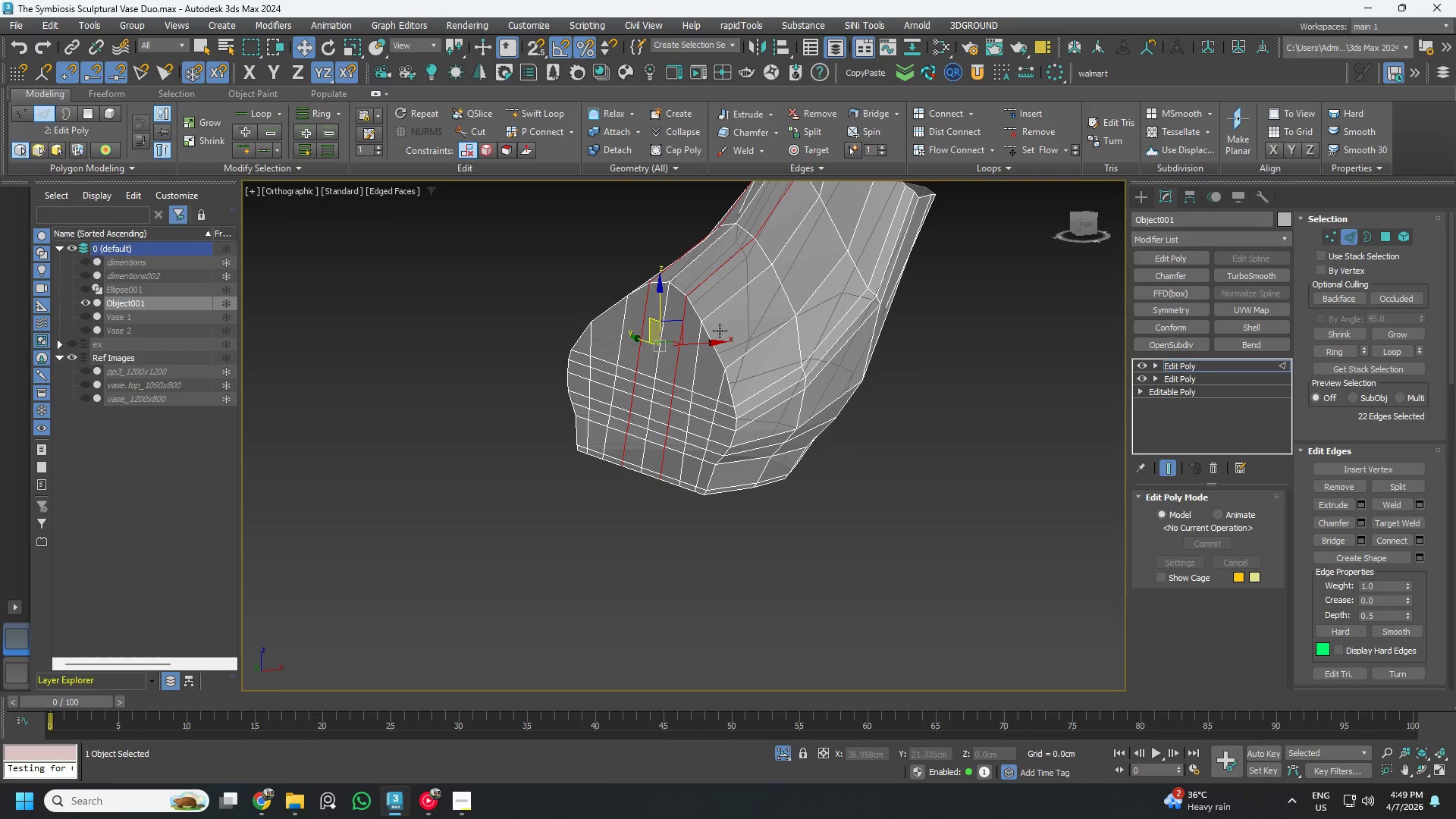 
key(Control+Z)
 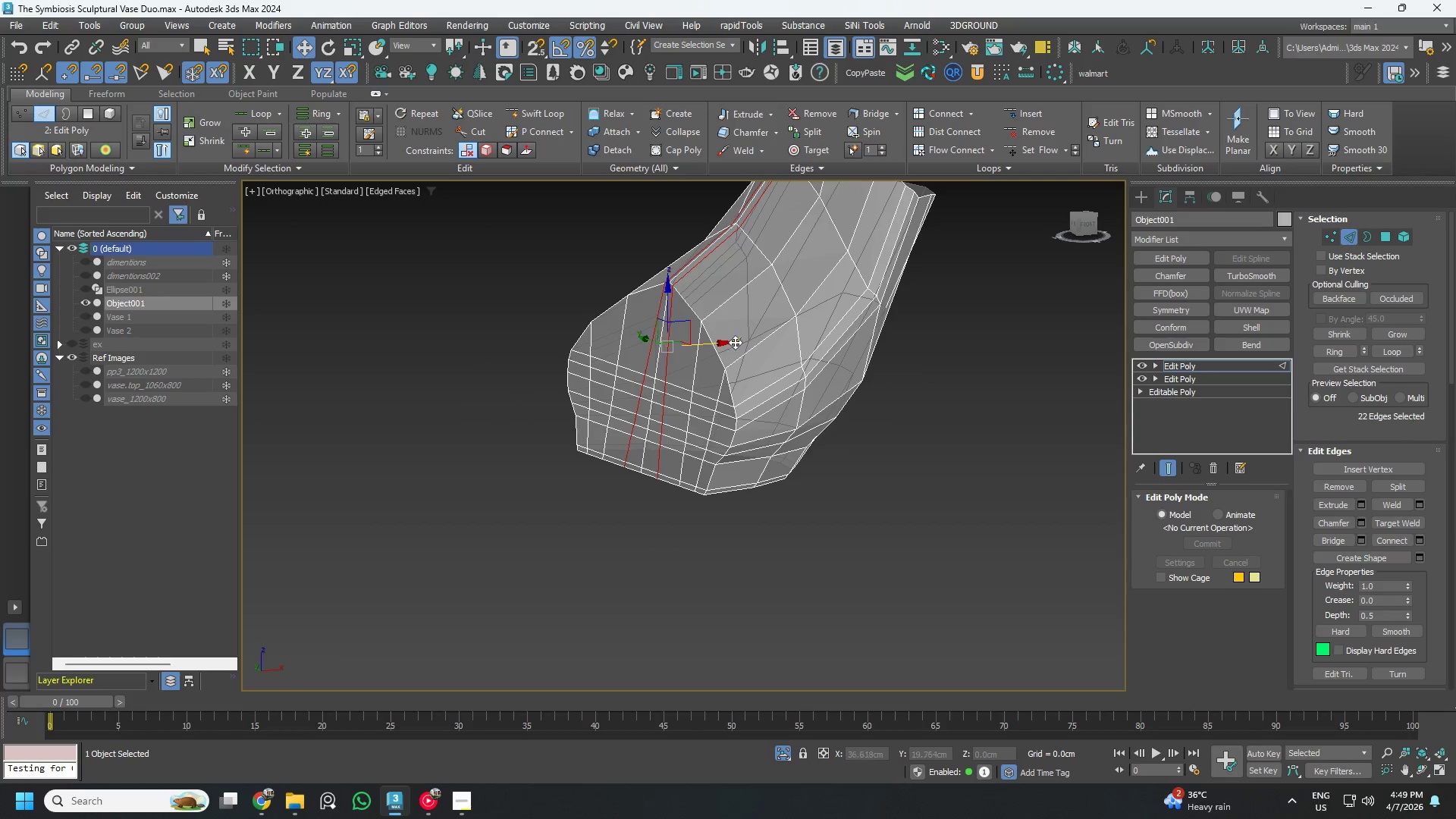 
hold_key(key=AltLeft, duration=0.53)
 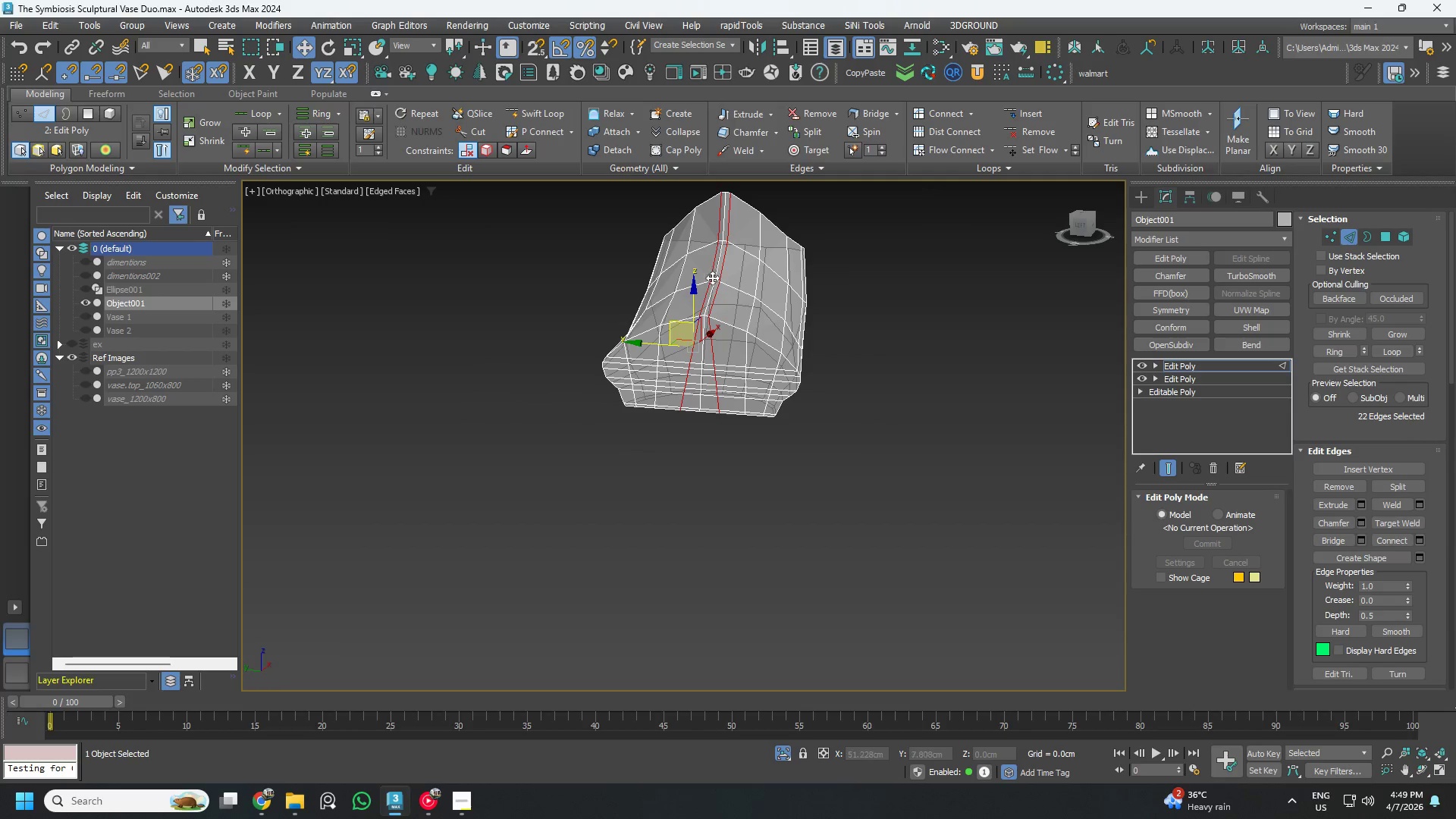 
scroll: coordinate [732, 347], scroll_direction: down, amount: 2.0
 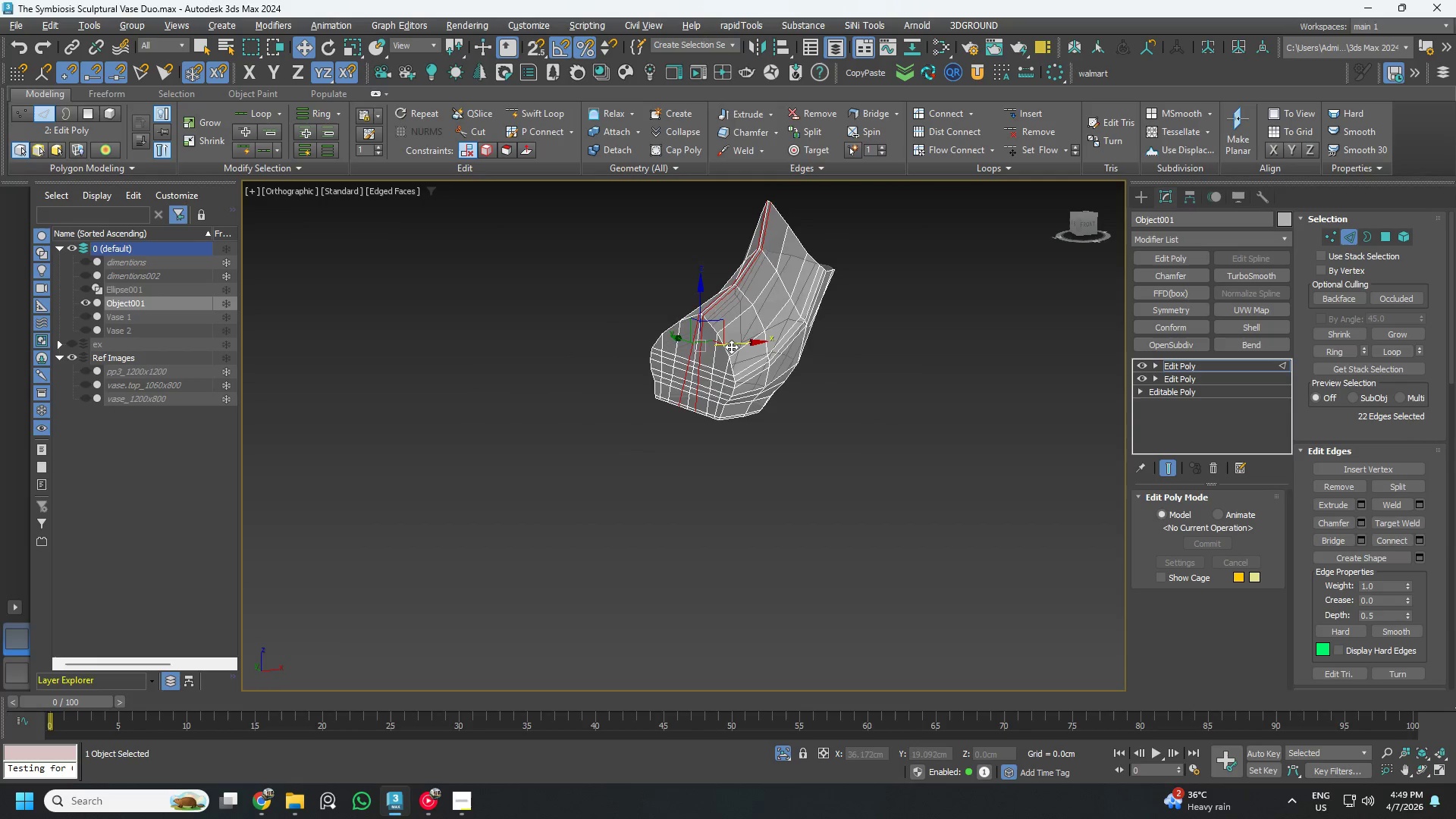 
scroll: coordinate [711, 325], scroll_direction: up, amount: 3.0
 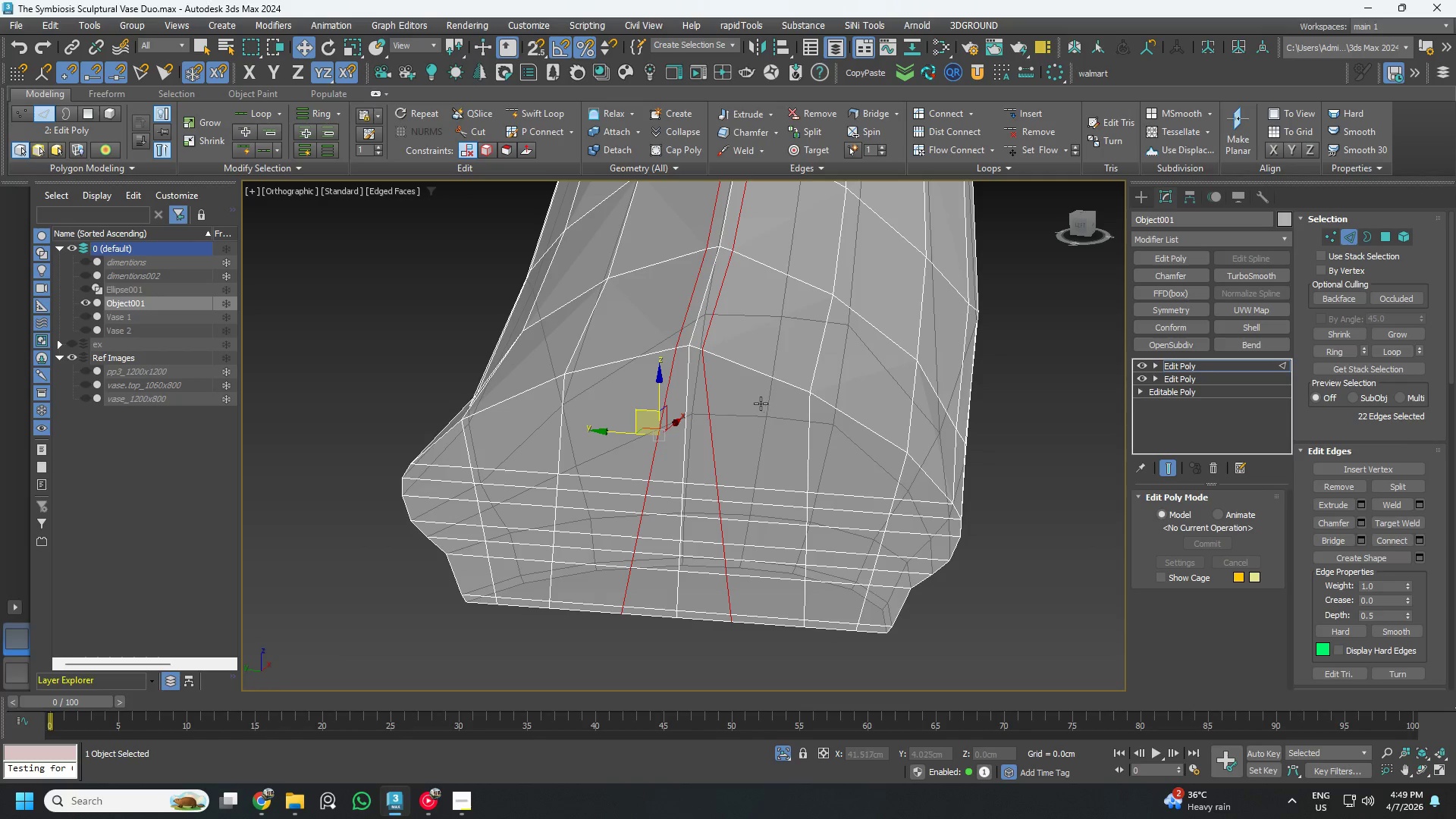 
hold_key(key=AltLeft, duration=0.5)
 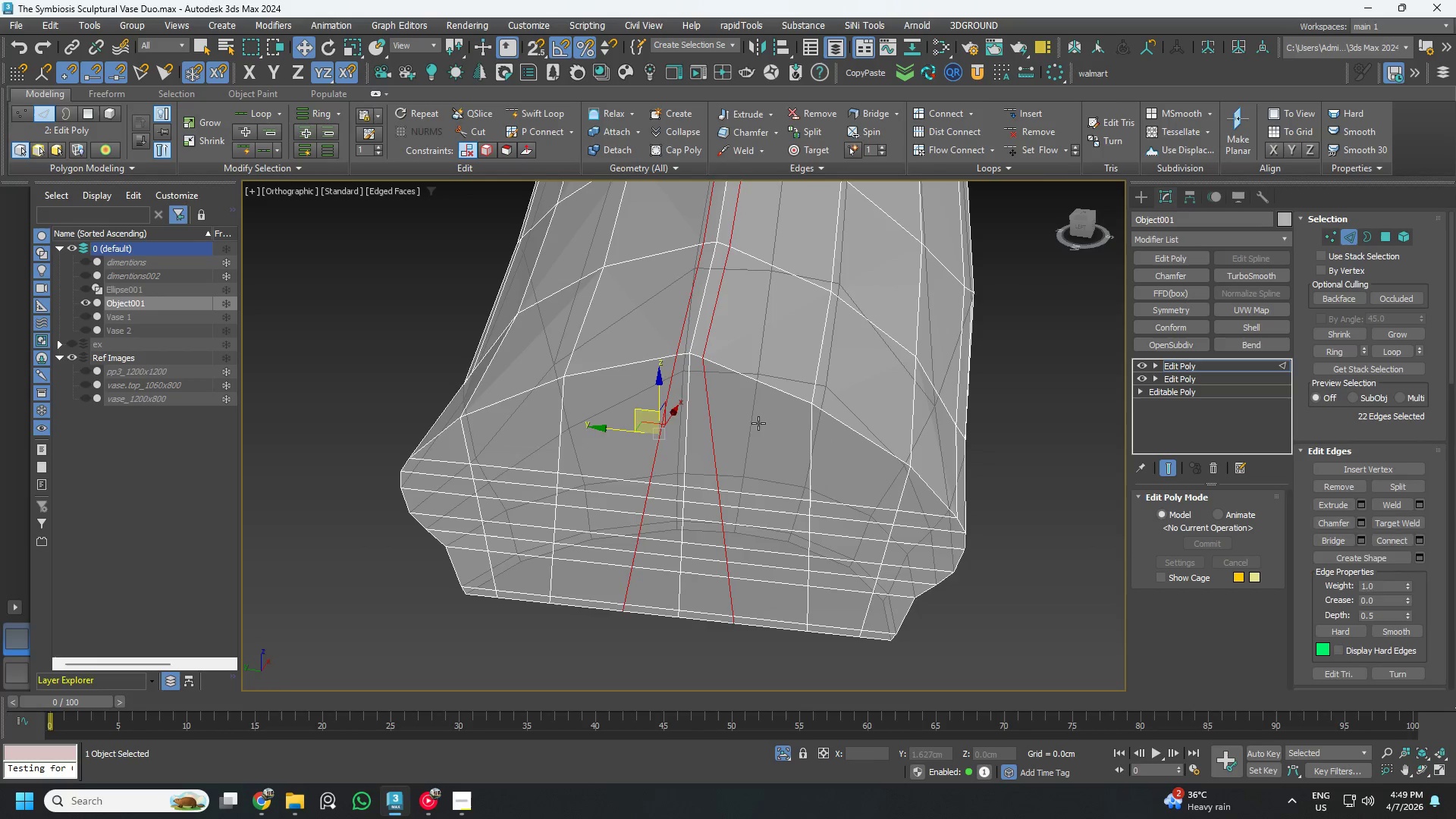 
key(1)
 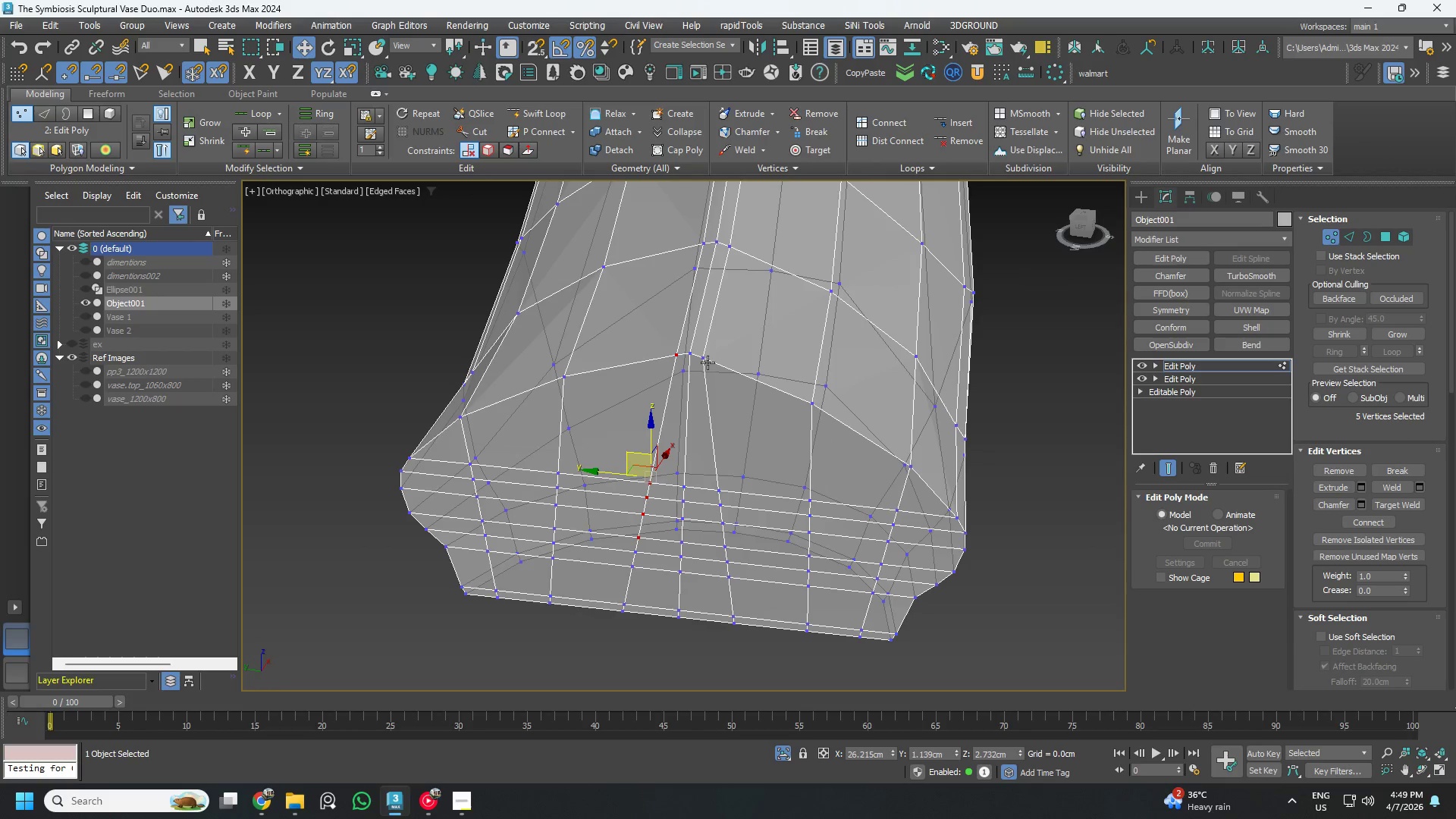 
left_click([706, 358])
 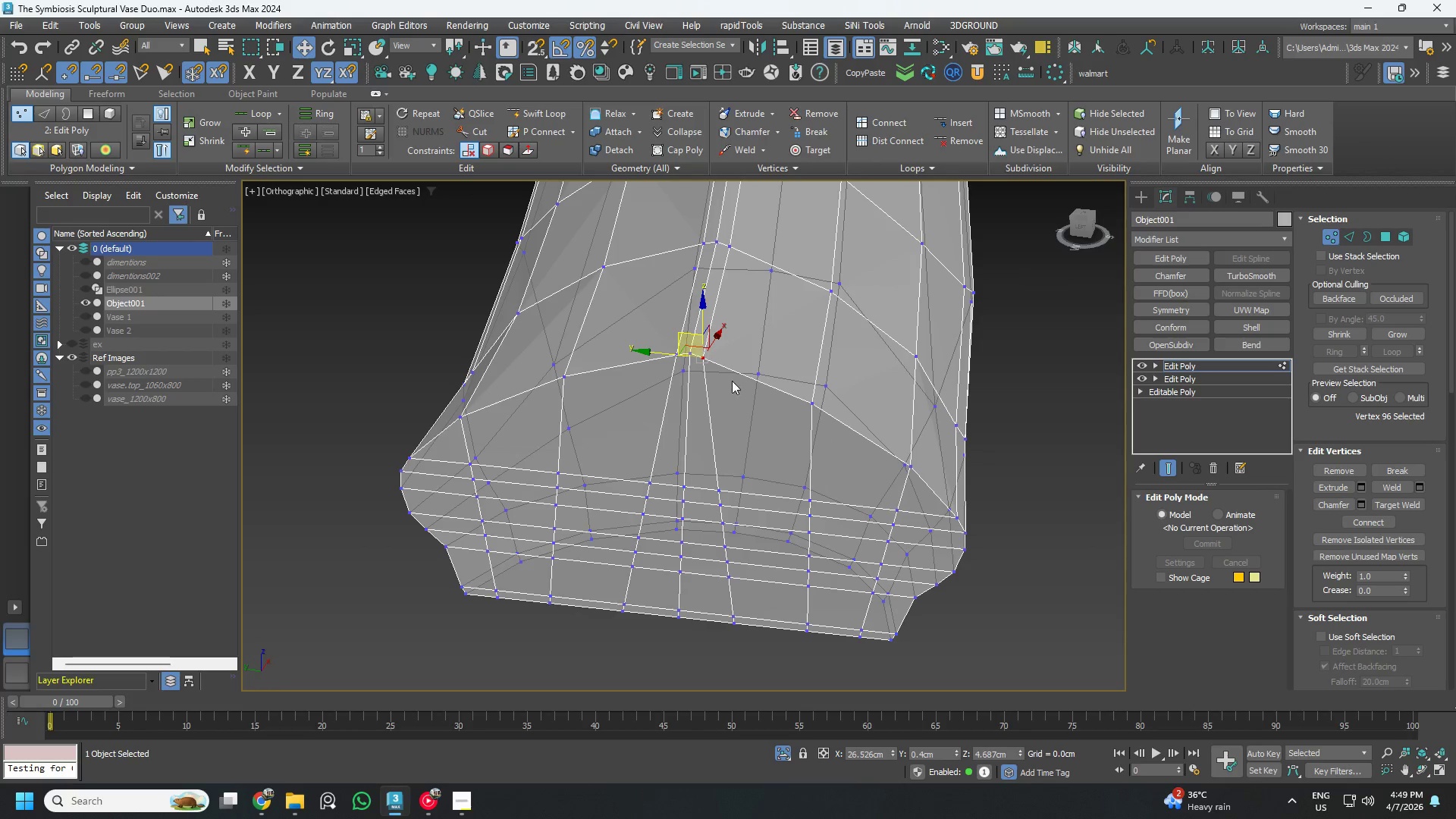 
hold_key(key=AltLeft, duration=0.44)
 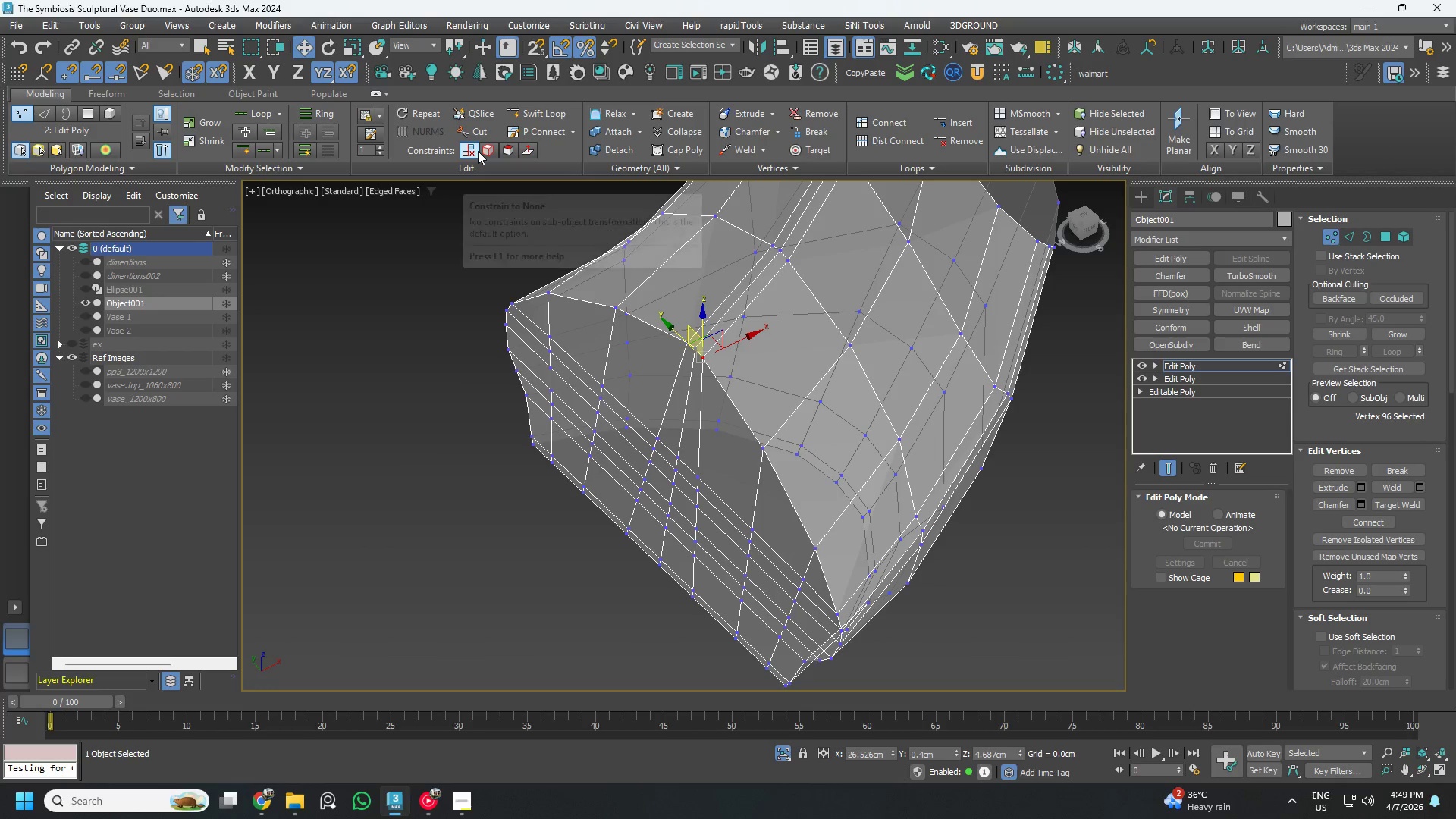 
left_click([484, 148])
 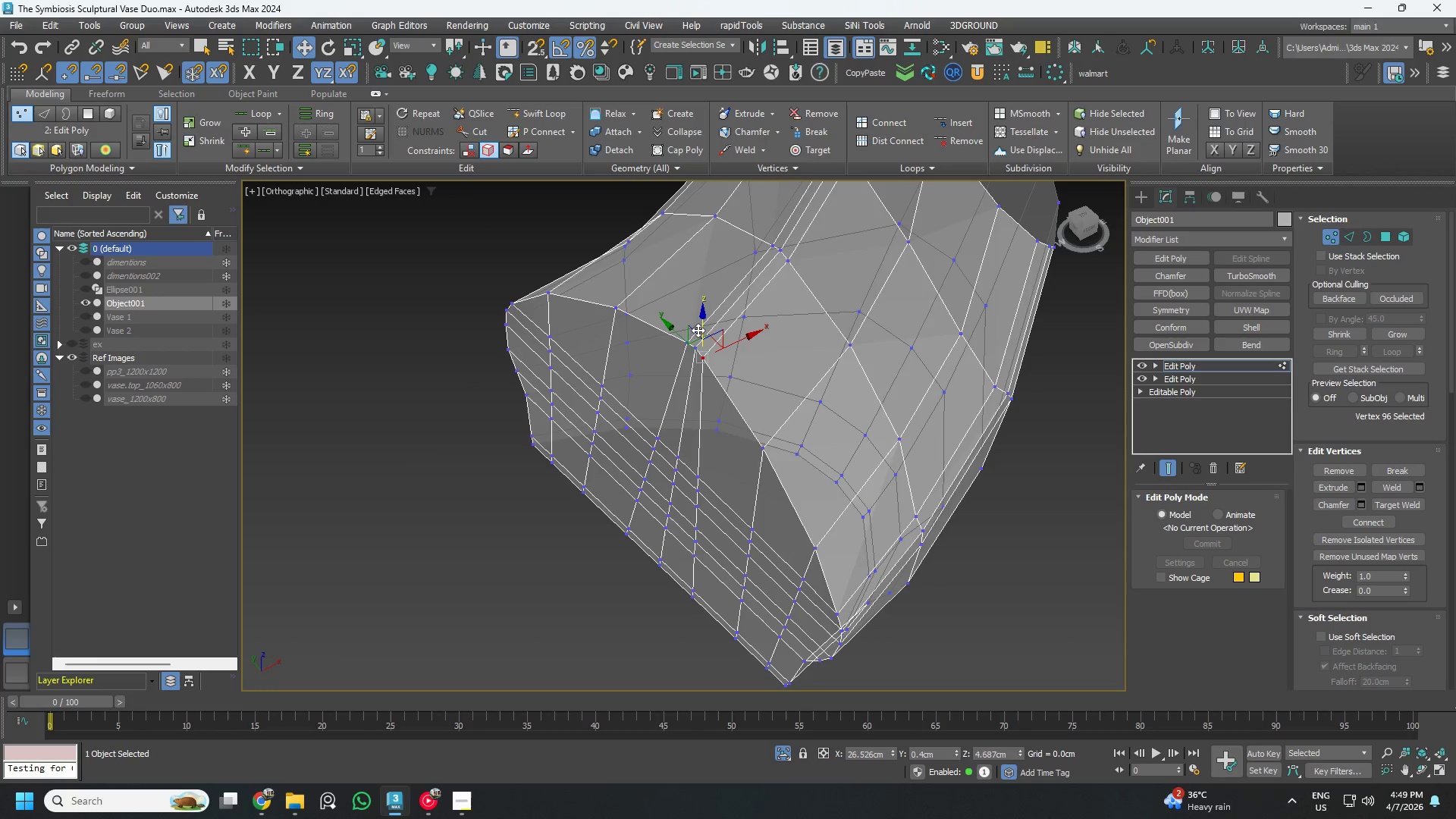 
hold_key(key=AltLeft, duration=0.45)
 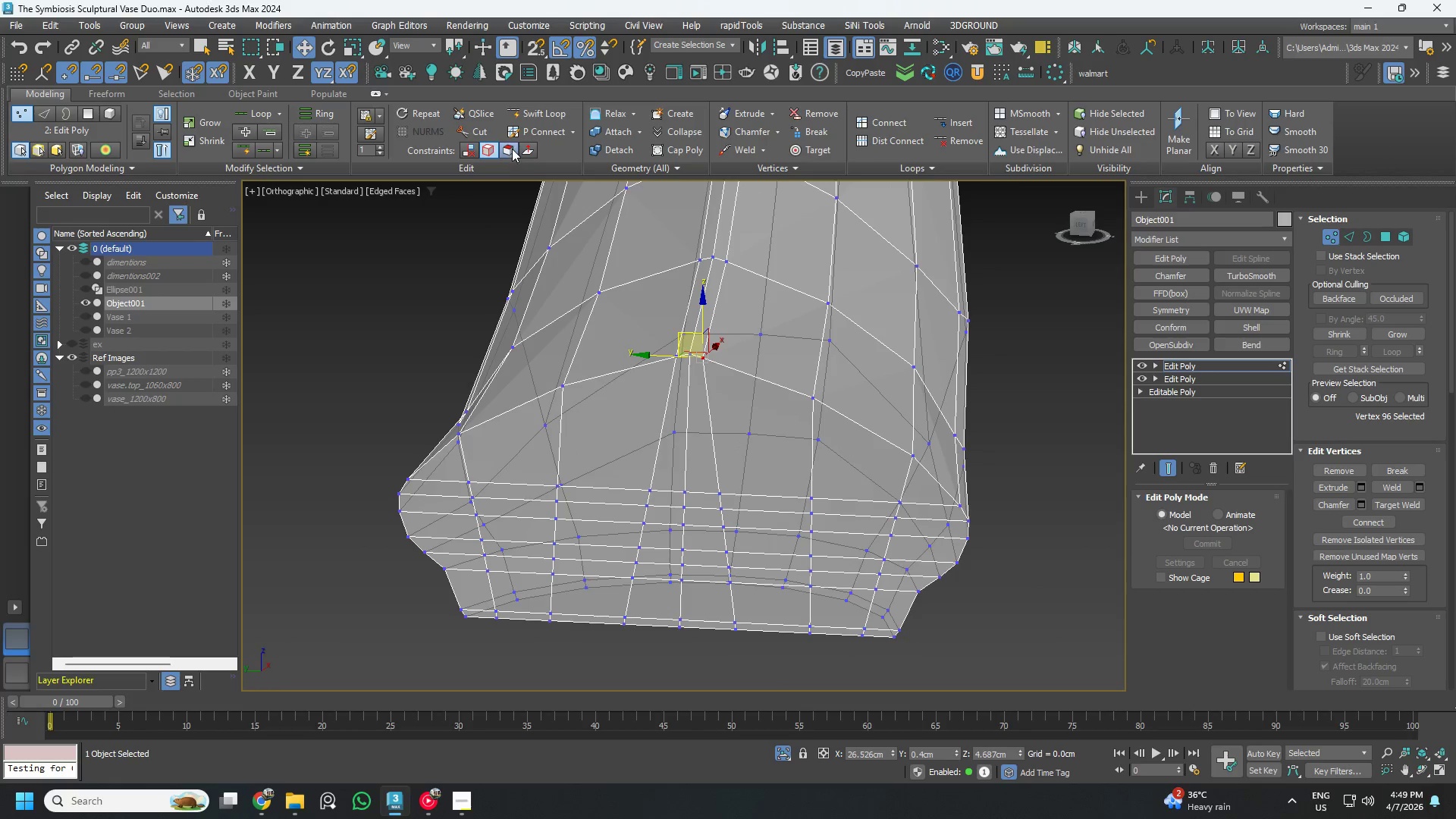 
left_click([512, 149])
 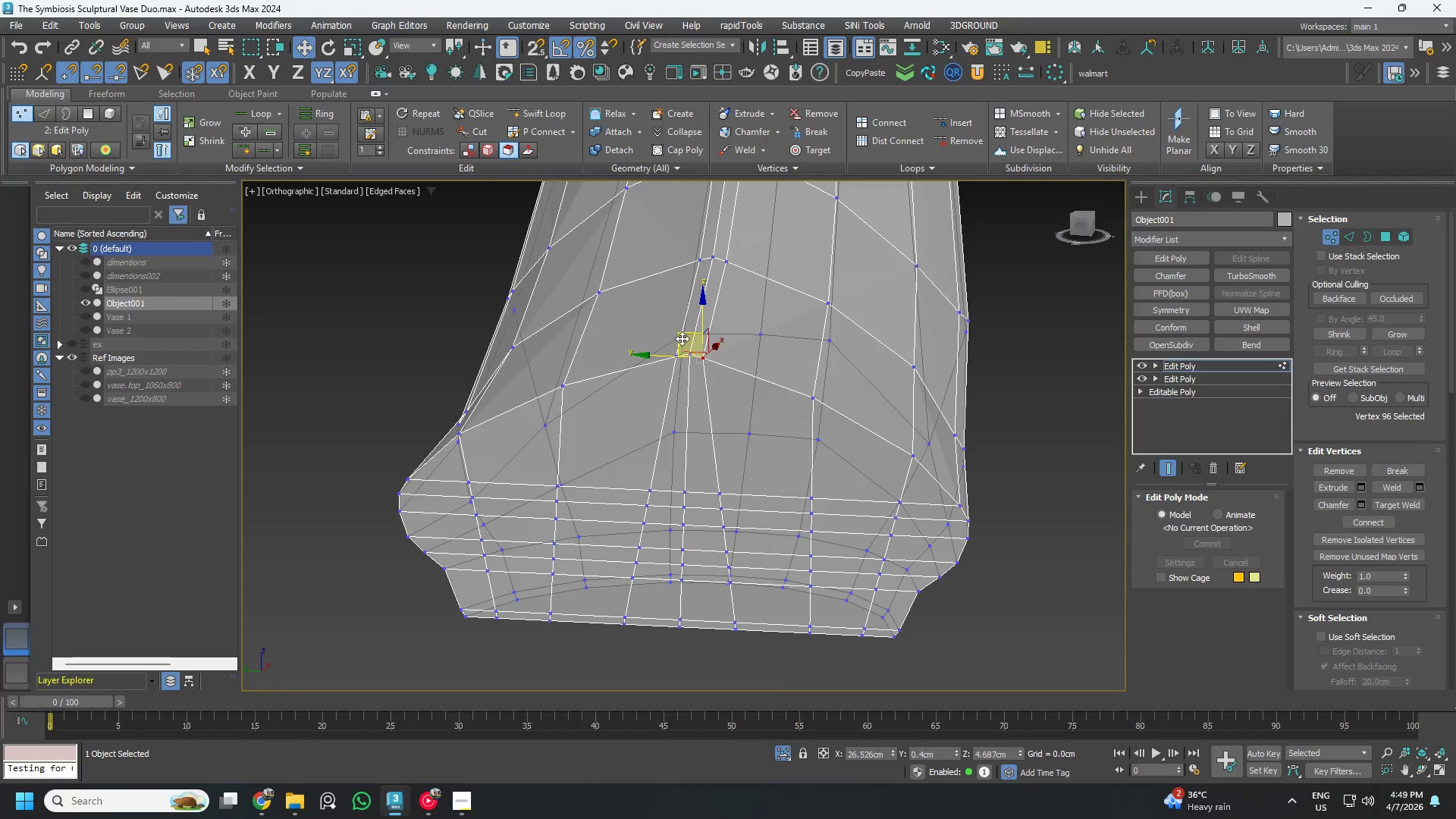 
left_click_drag(start_coordinate=[682, 338], to_coordinate=[725, 359])
 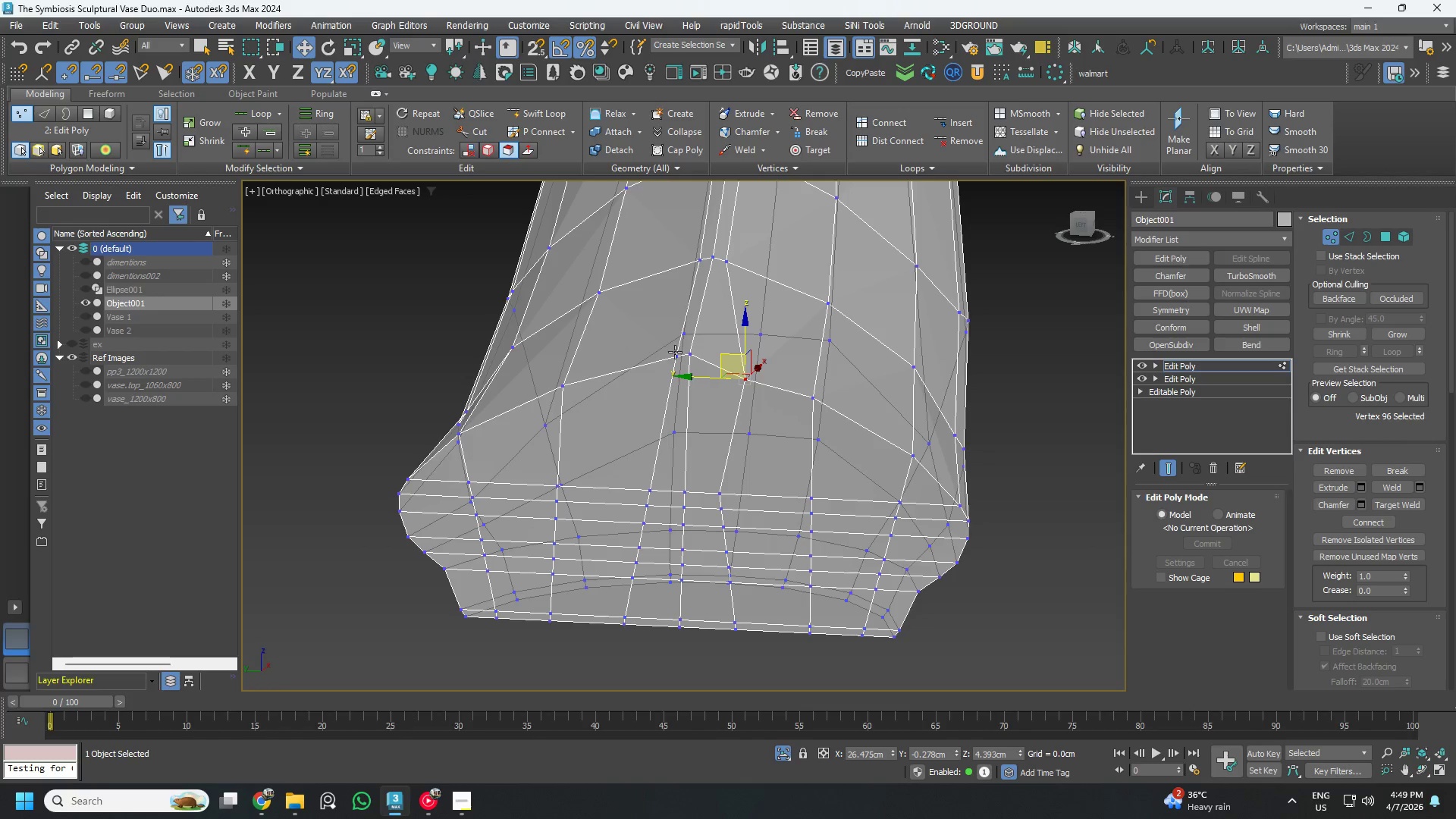 
left_click([674, 352])
 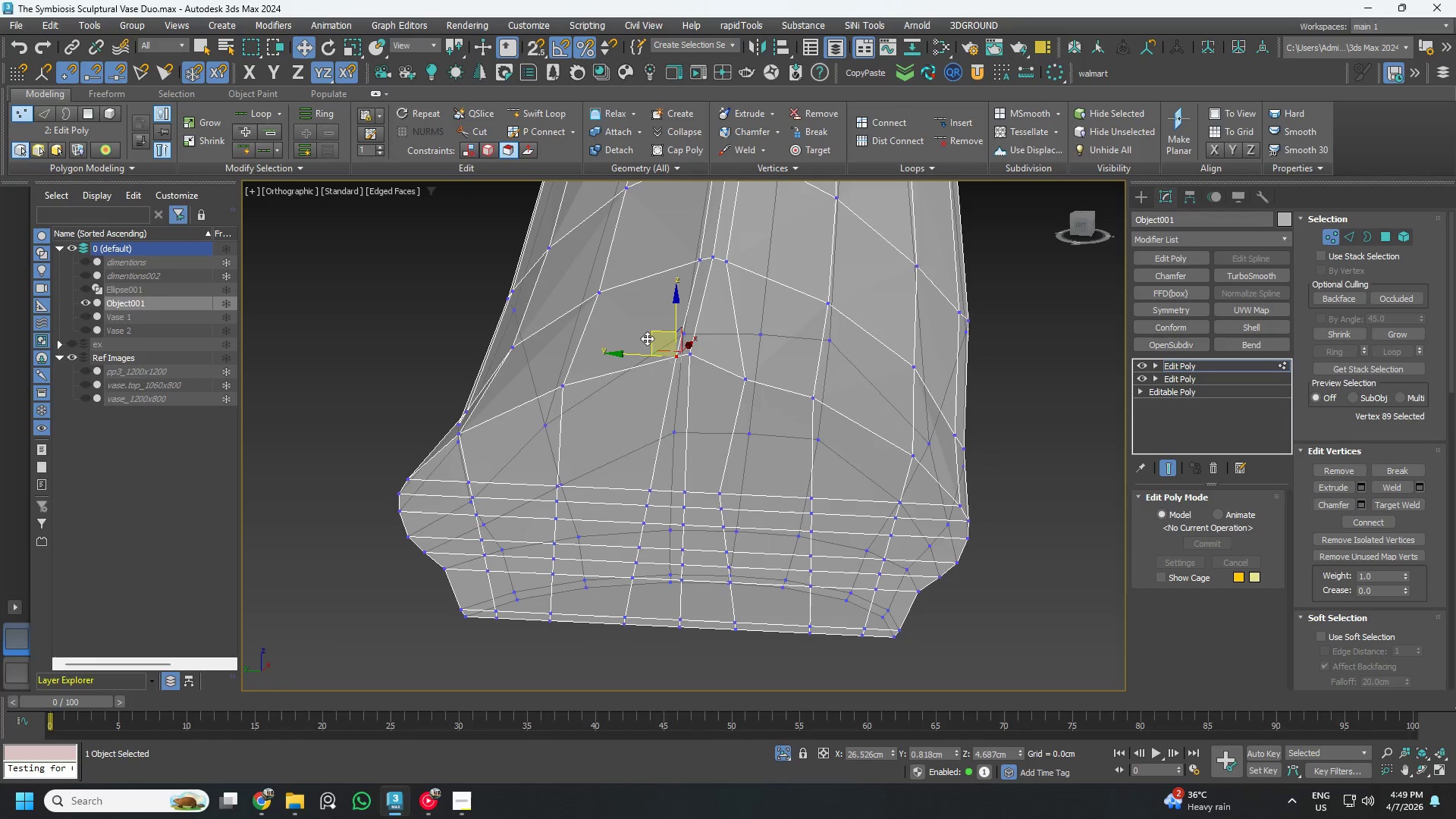 
left_click_drag(start_coordinate=[651, 336], to_coordinate=[614, 357])
 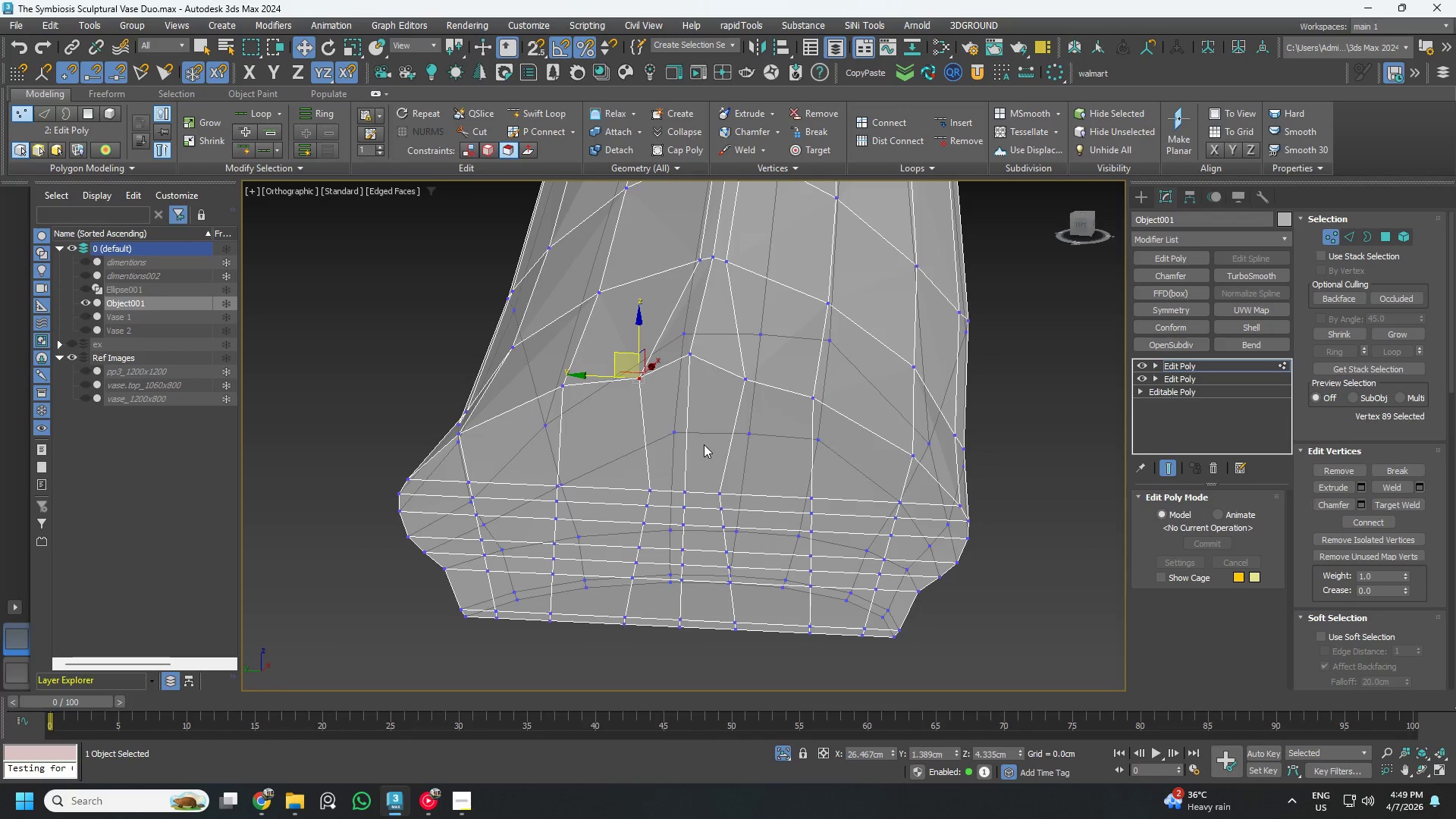 
hold_key(key=AltLeft, duration=0.97)
 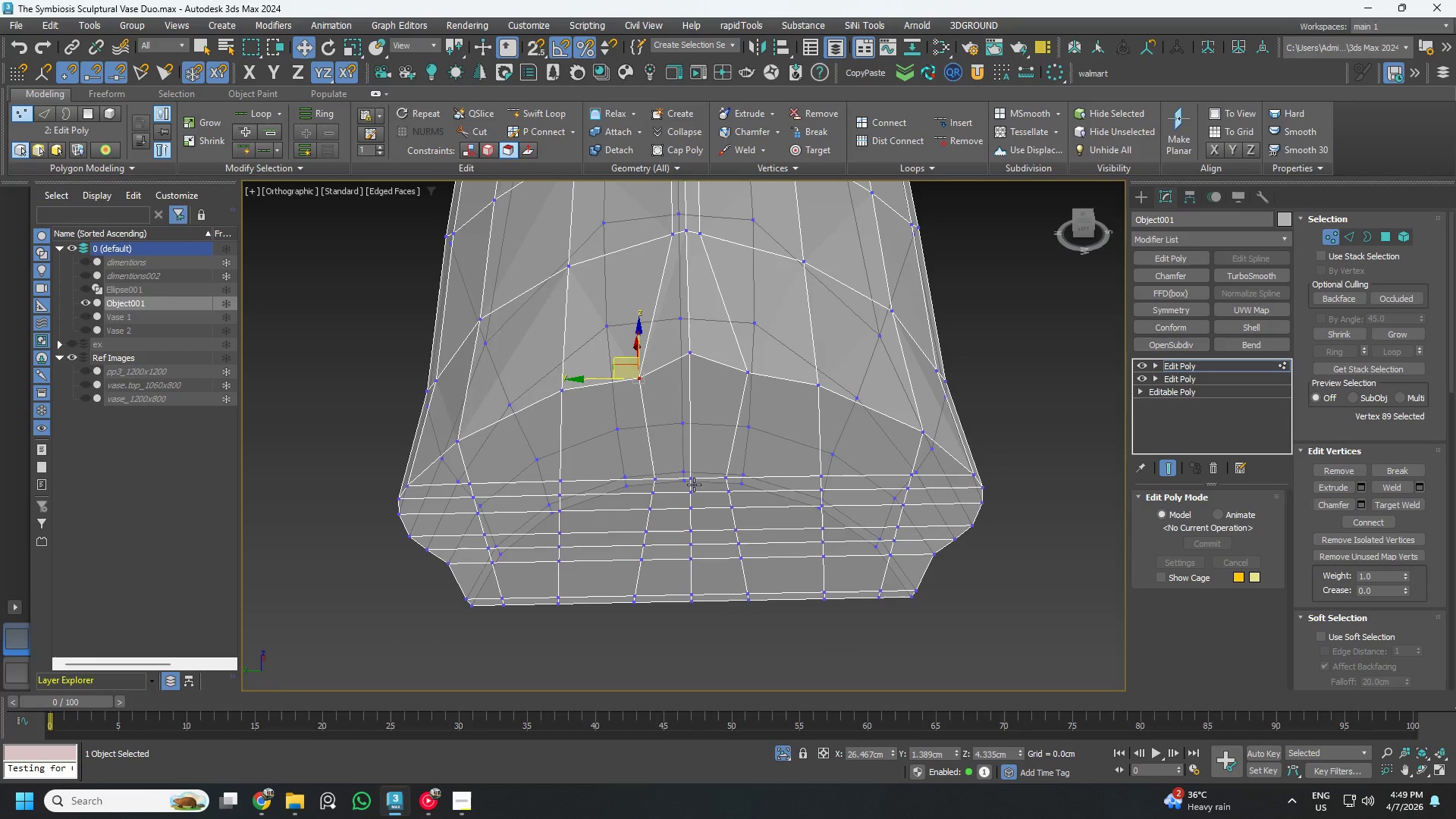 
key(2)
 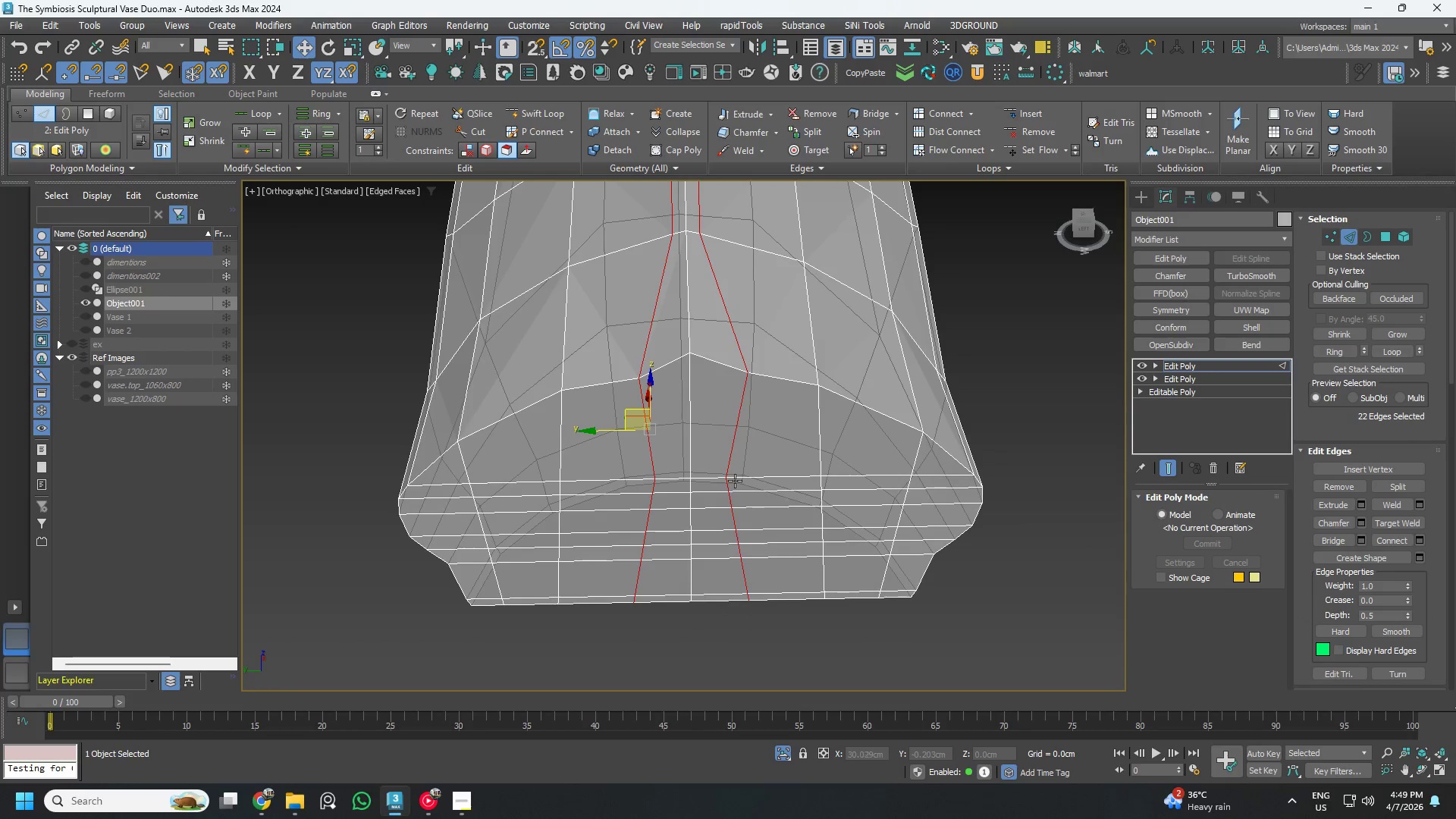 
hold_key(key=AltLeft, duration=1.51)
left_click_drag(start_coordinate=[538, 273], to_coordinate=[829, 375])
 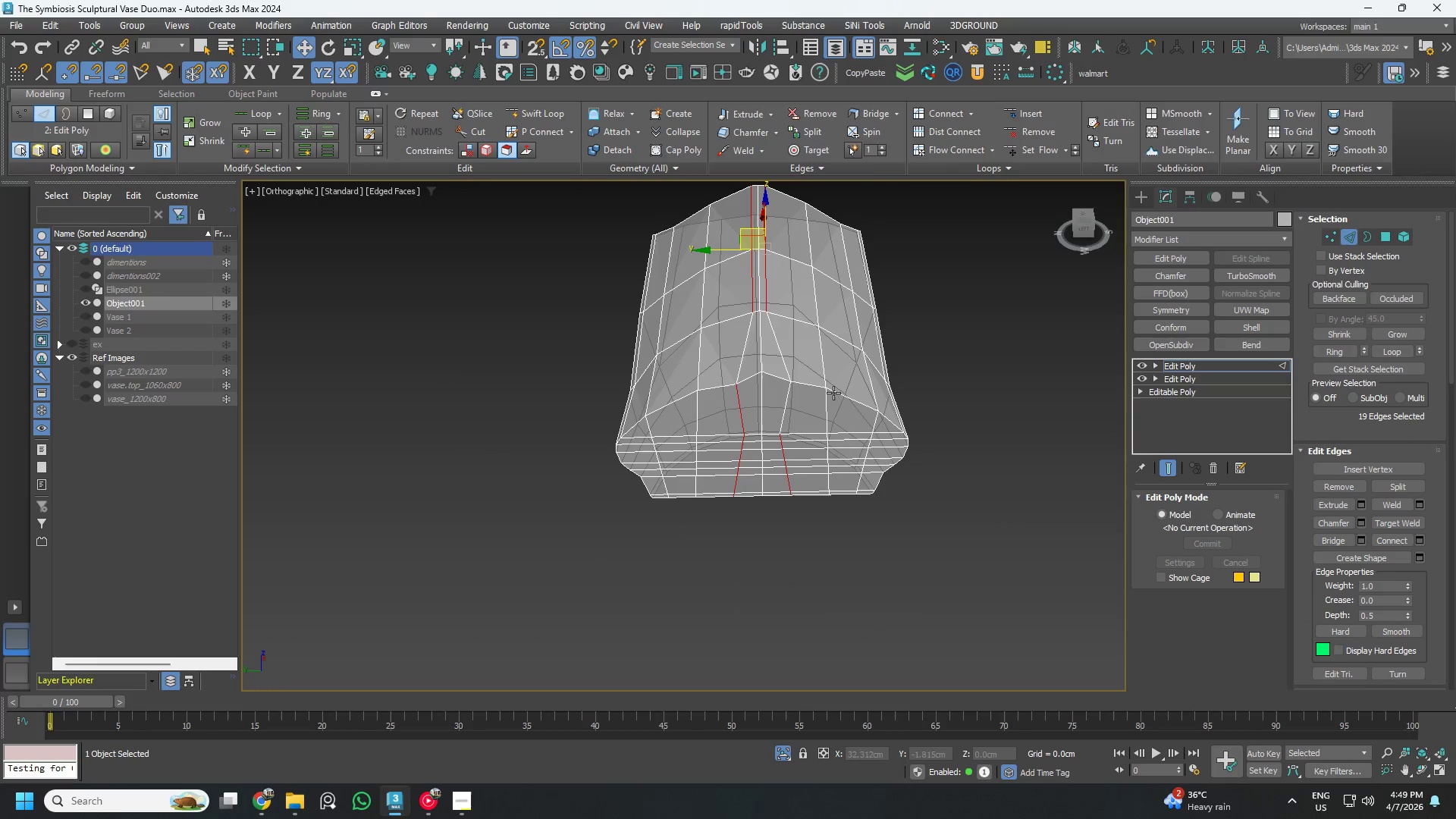 
hold_key(key=AltLeft, duration=0.31)
 